 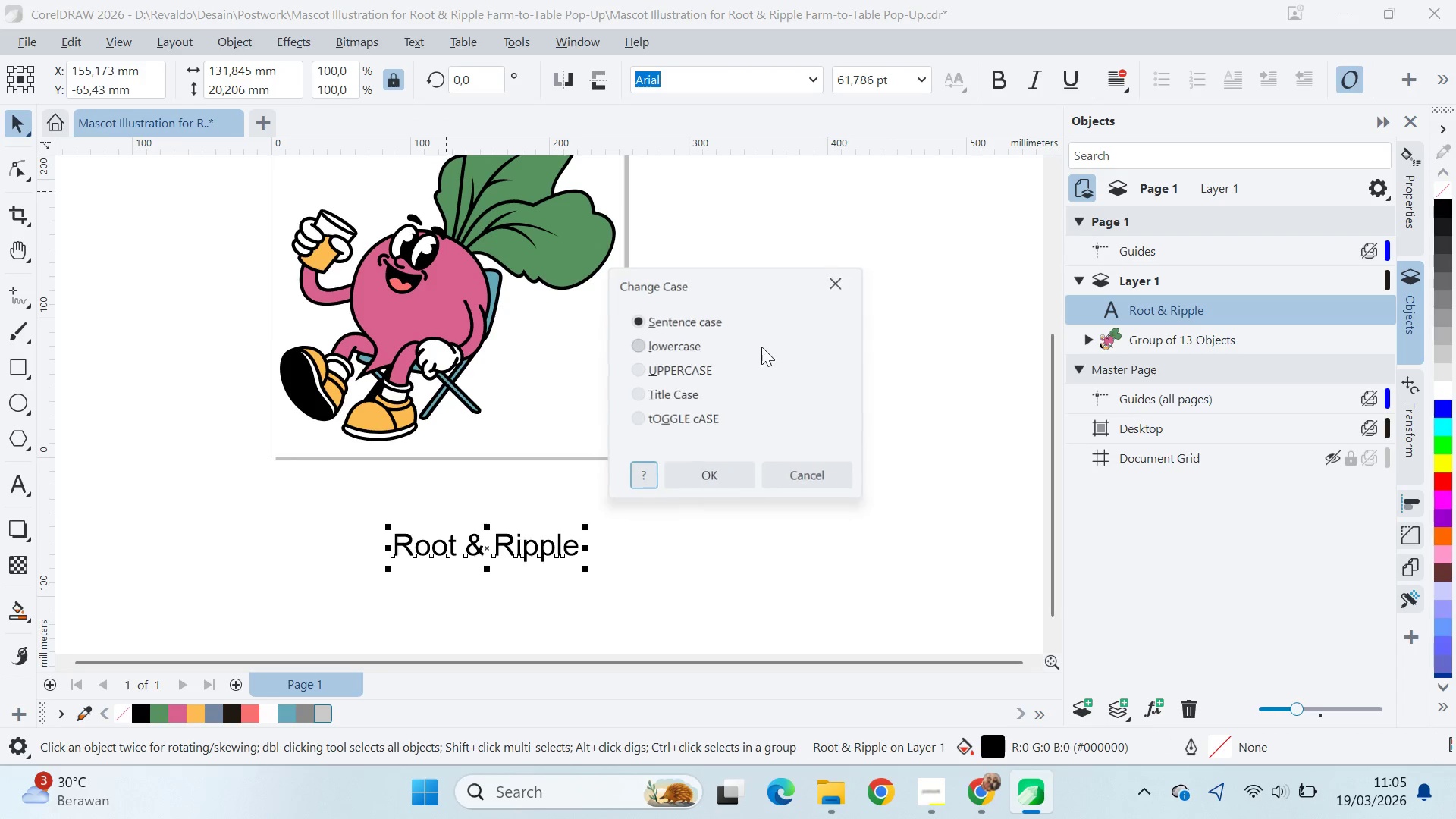 
double_click([725, 476])
 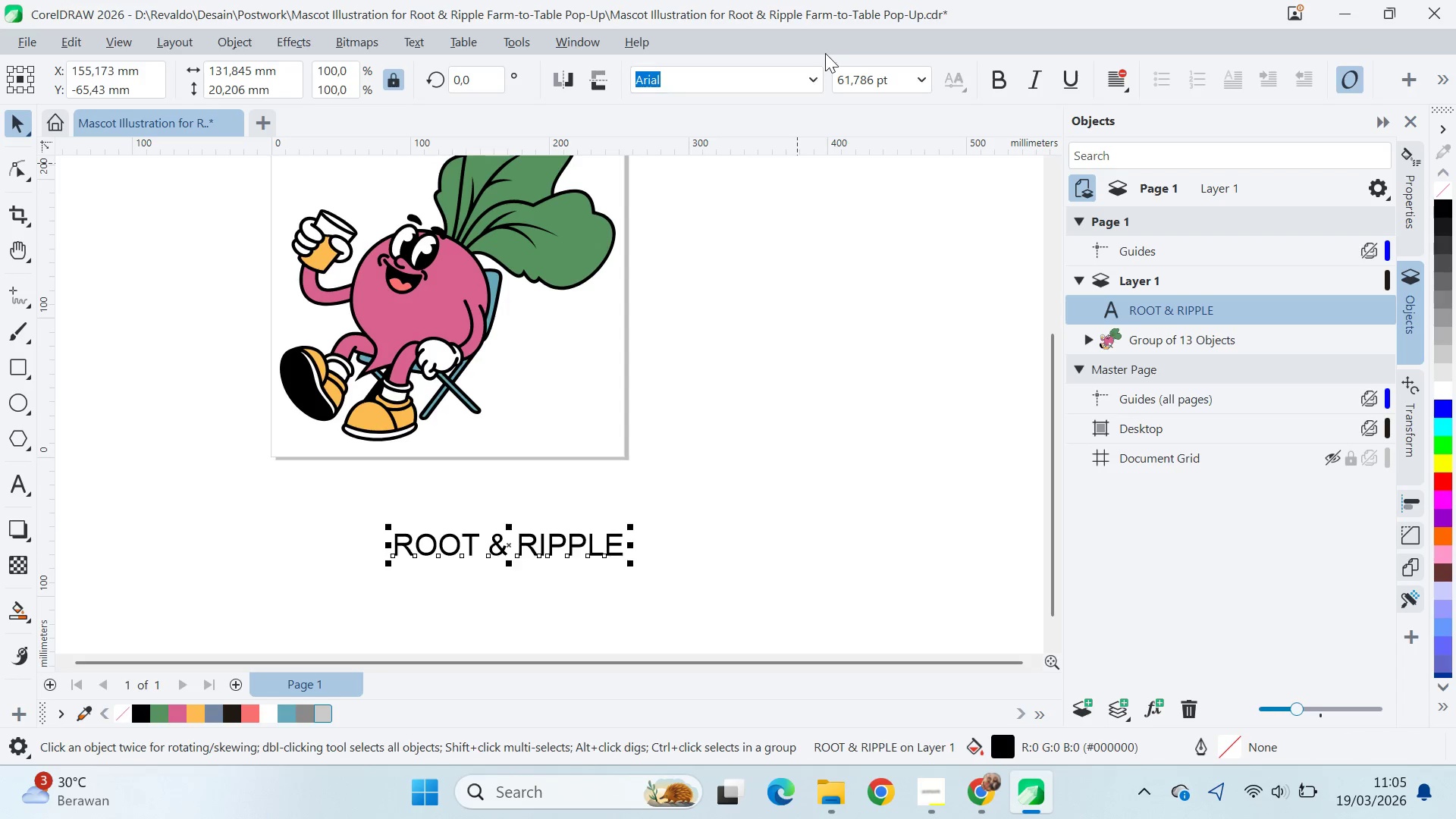 
left_click([815, 74])
 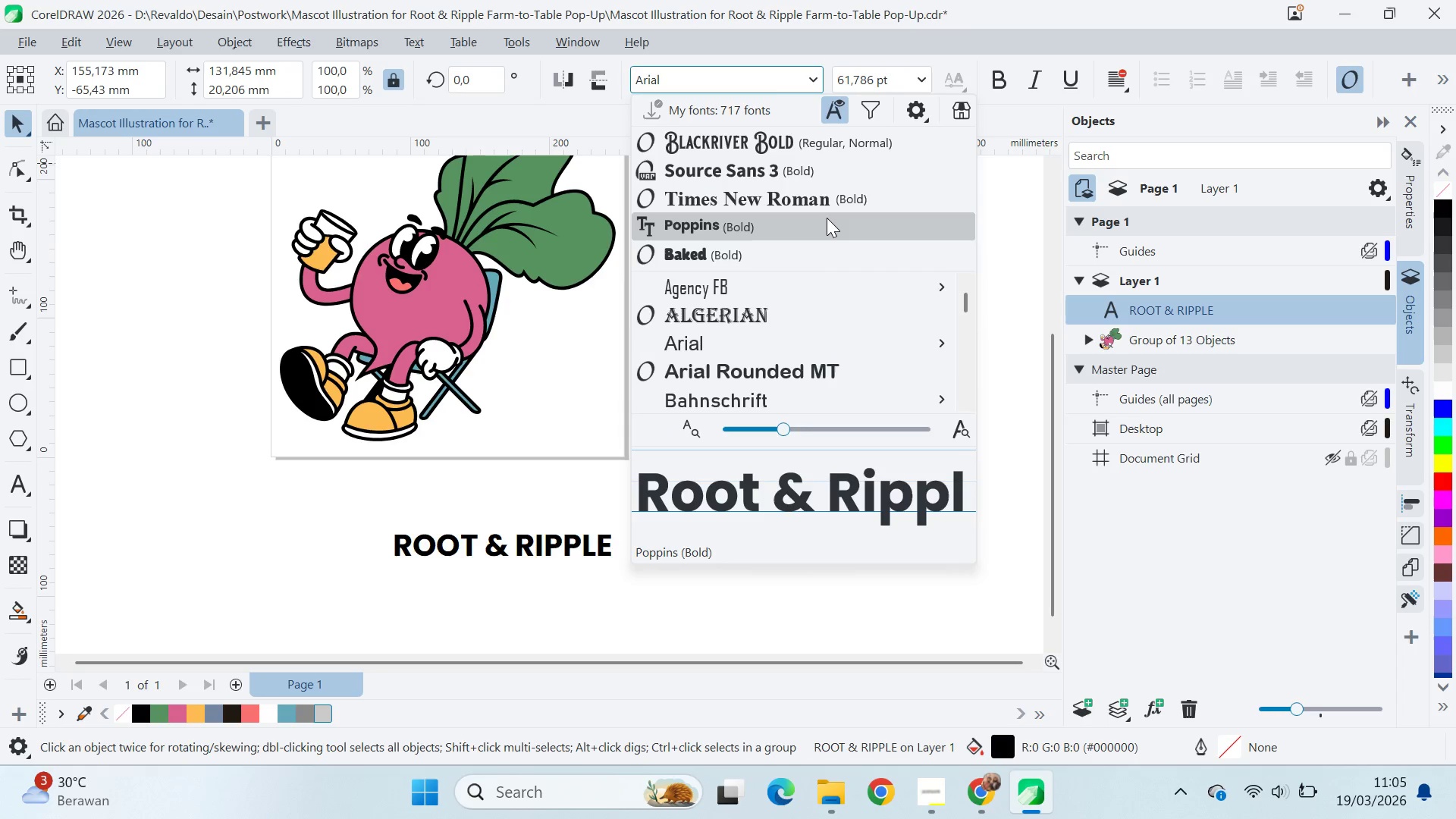 
wait(9.62)
 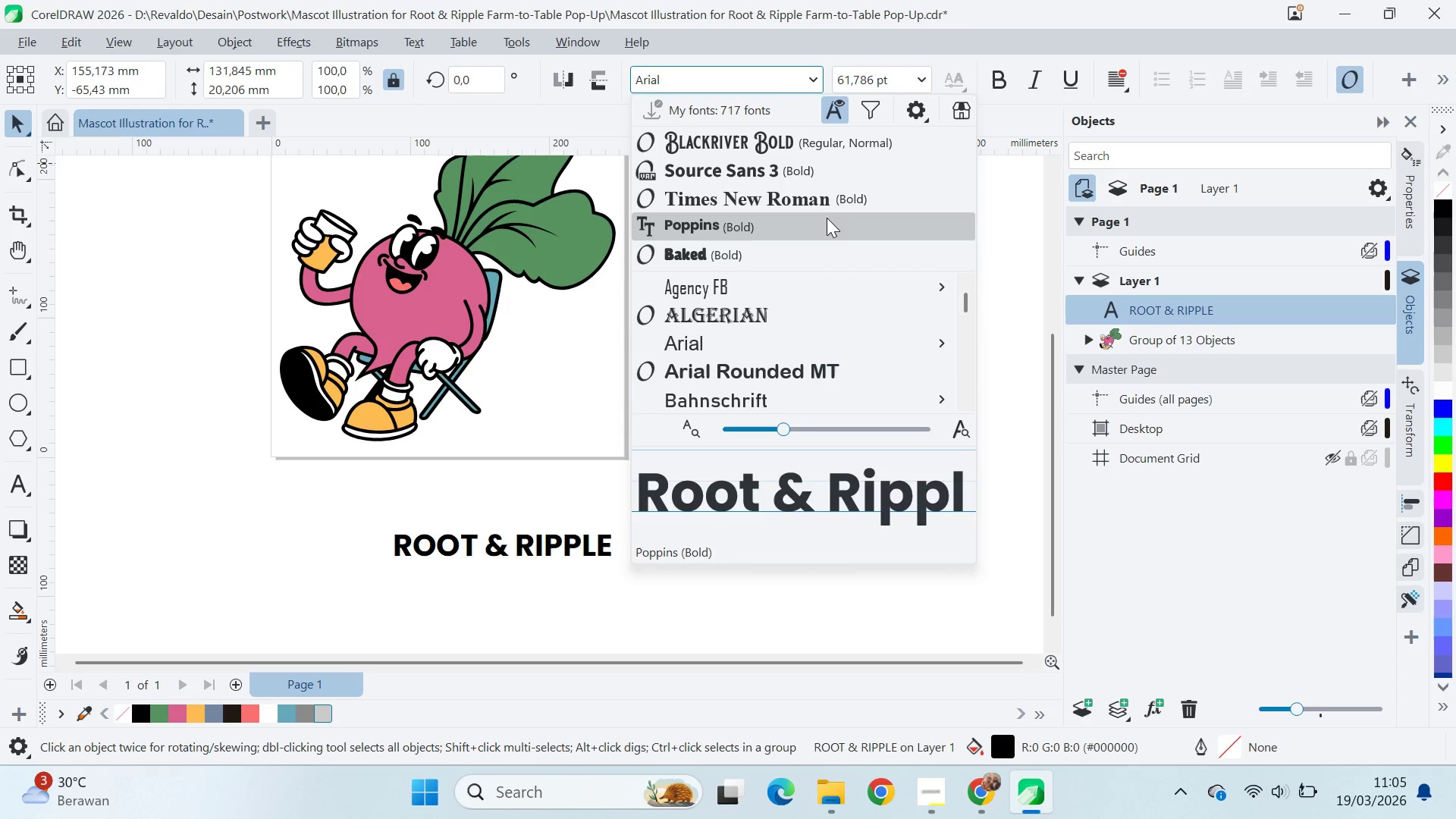 
left_click([839, 215])
 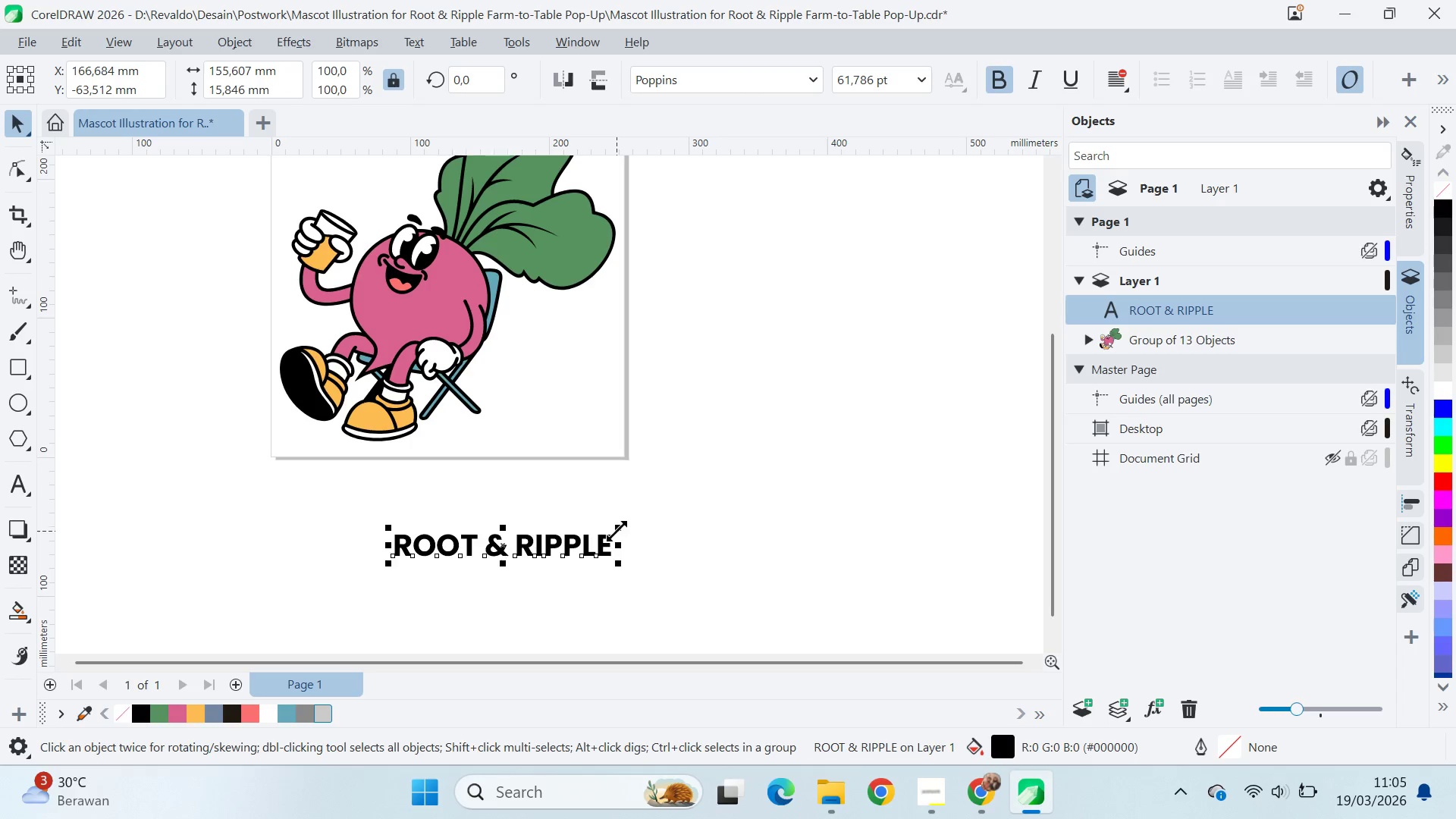 
left_click_drag(start_coordinate=[617, 529], to_coordinate=[838, 338])
 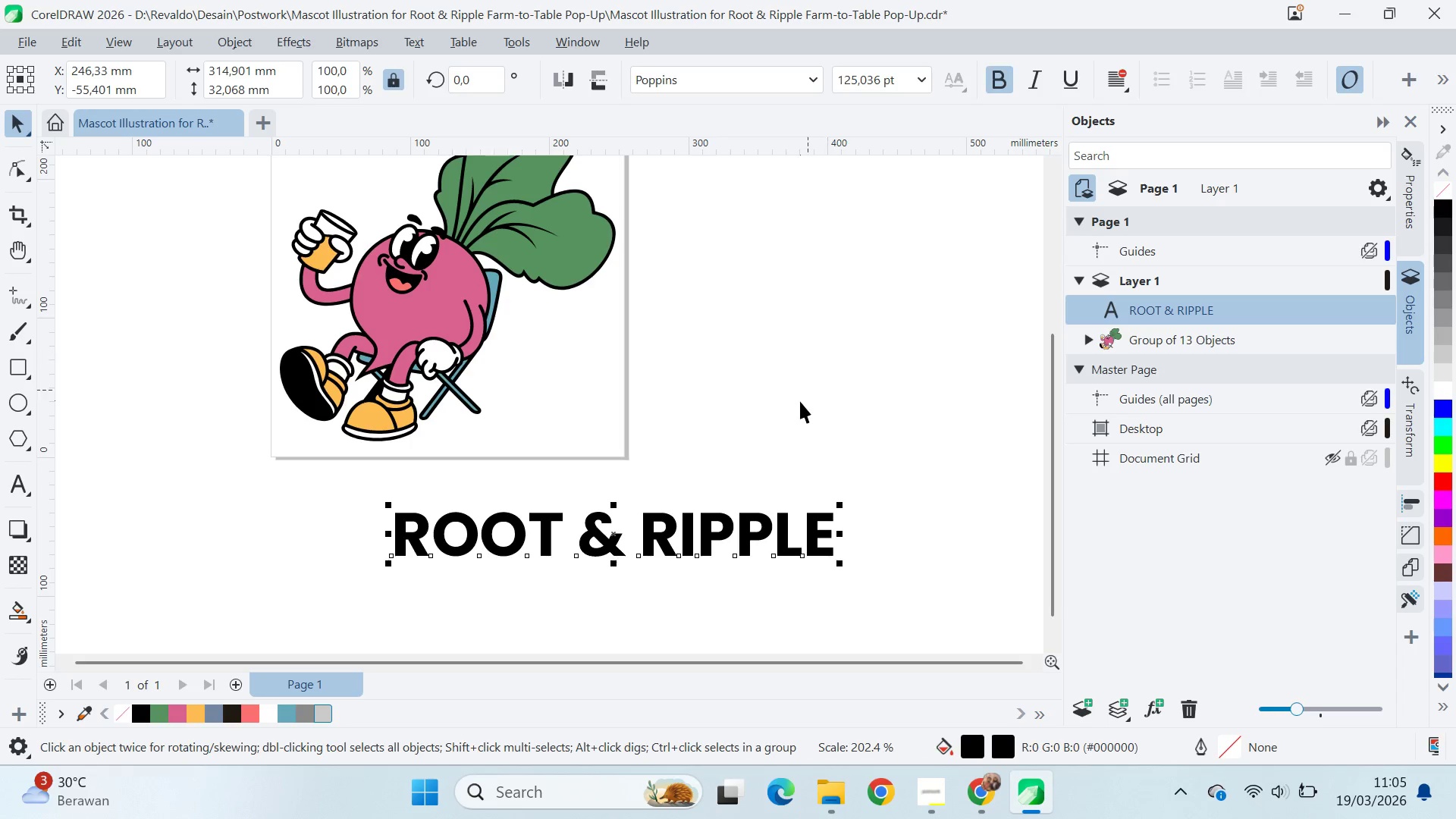 
type(qv)
 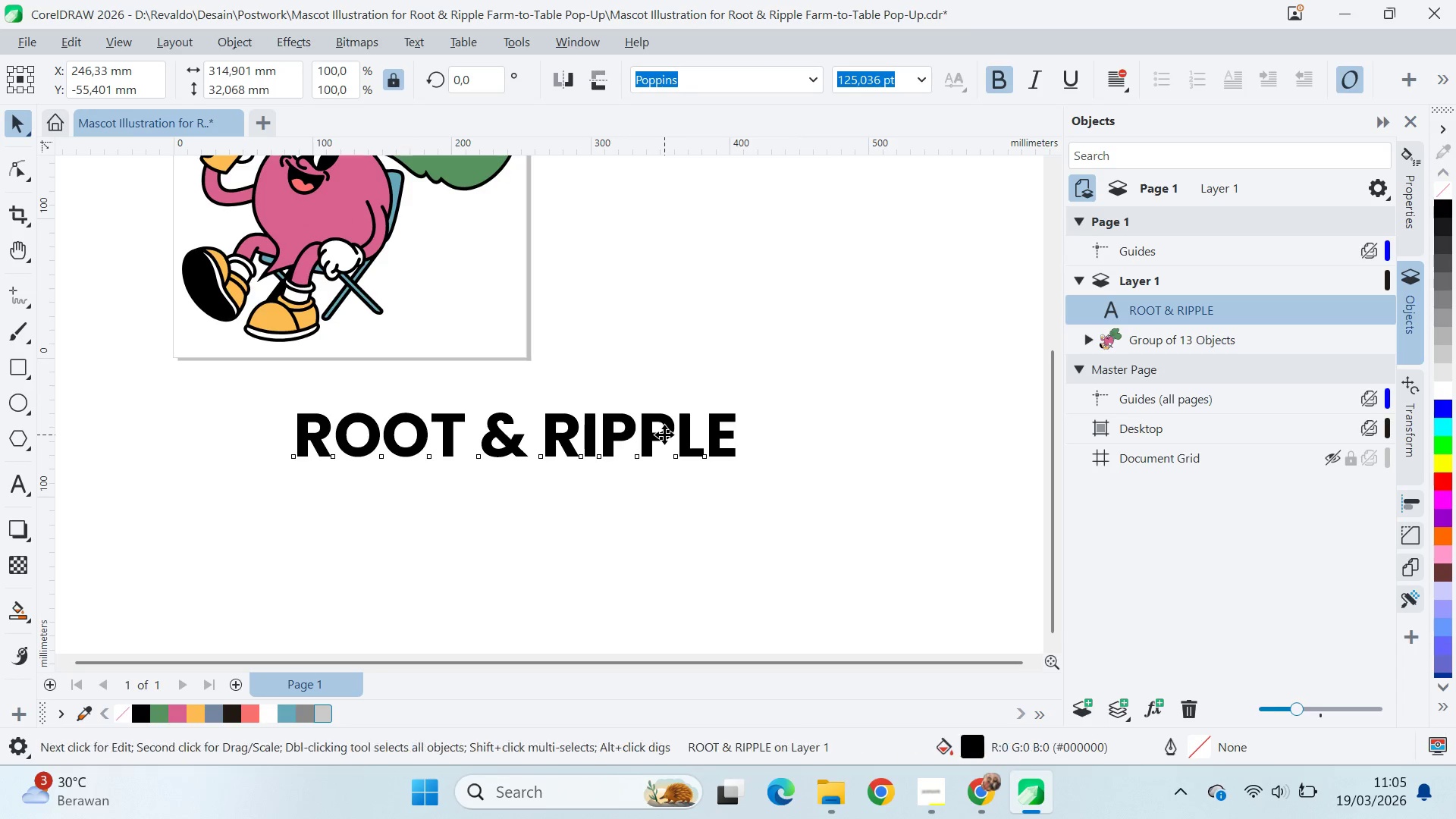 
left_click_drag(start_coordinate=[795, 398], to_coordinate=[697, 299])
 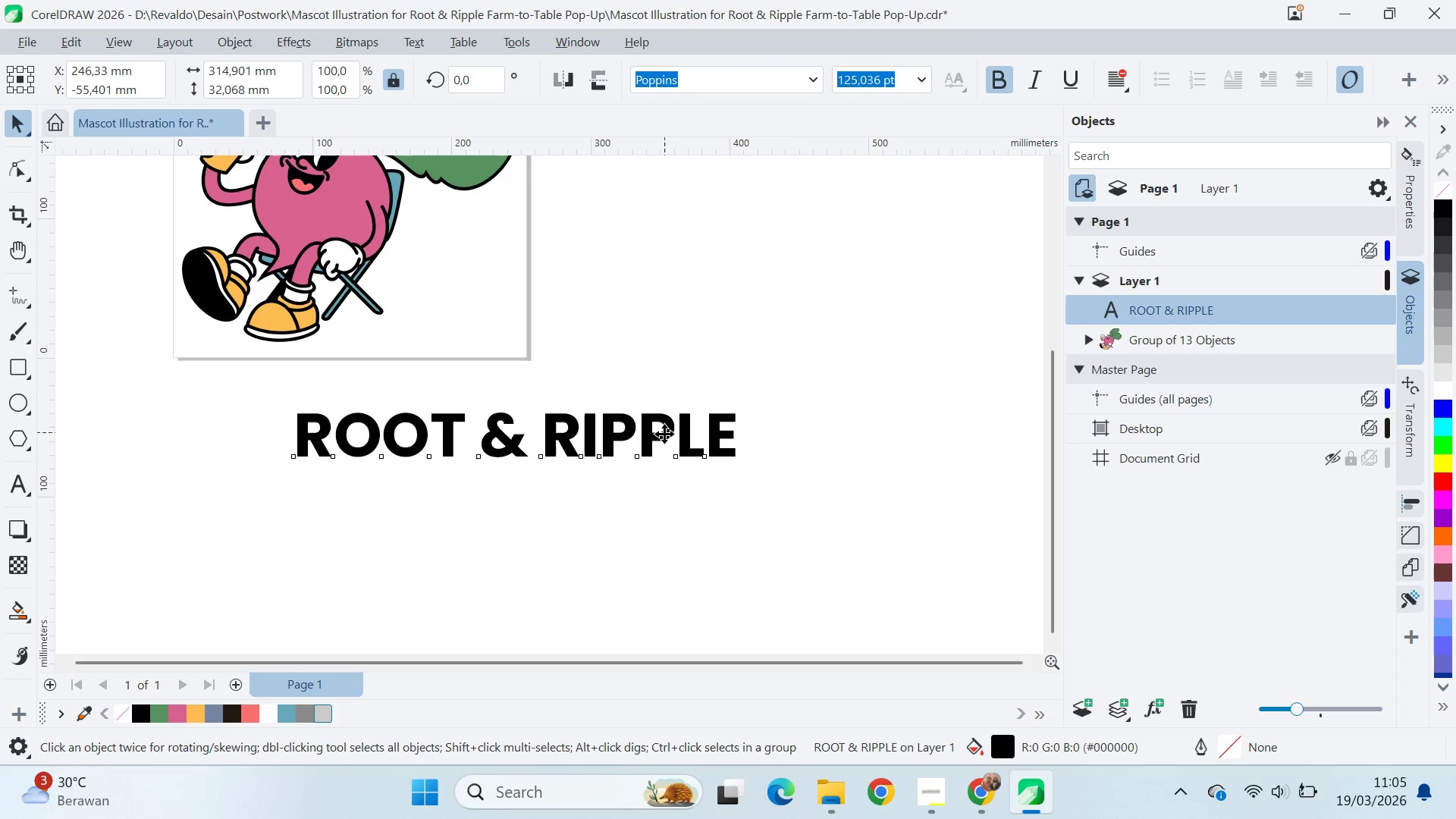 
left_click([664, 435])
 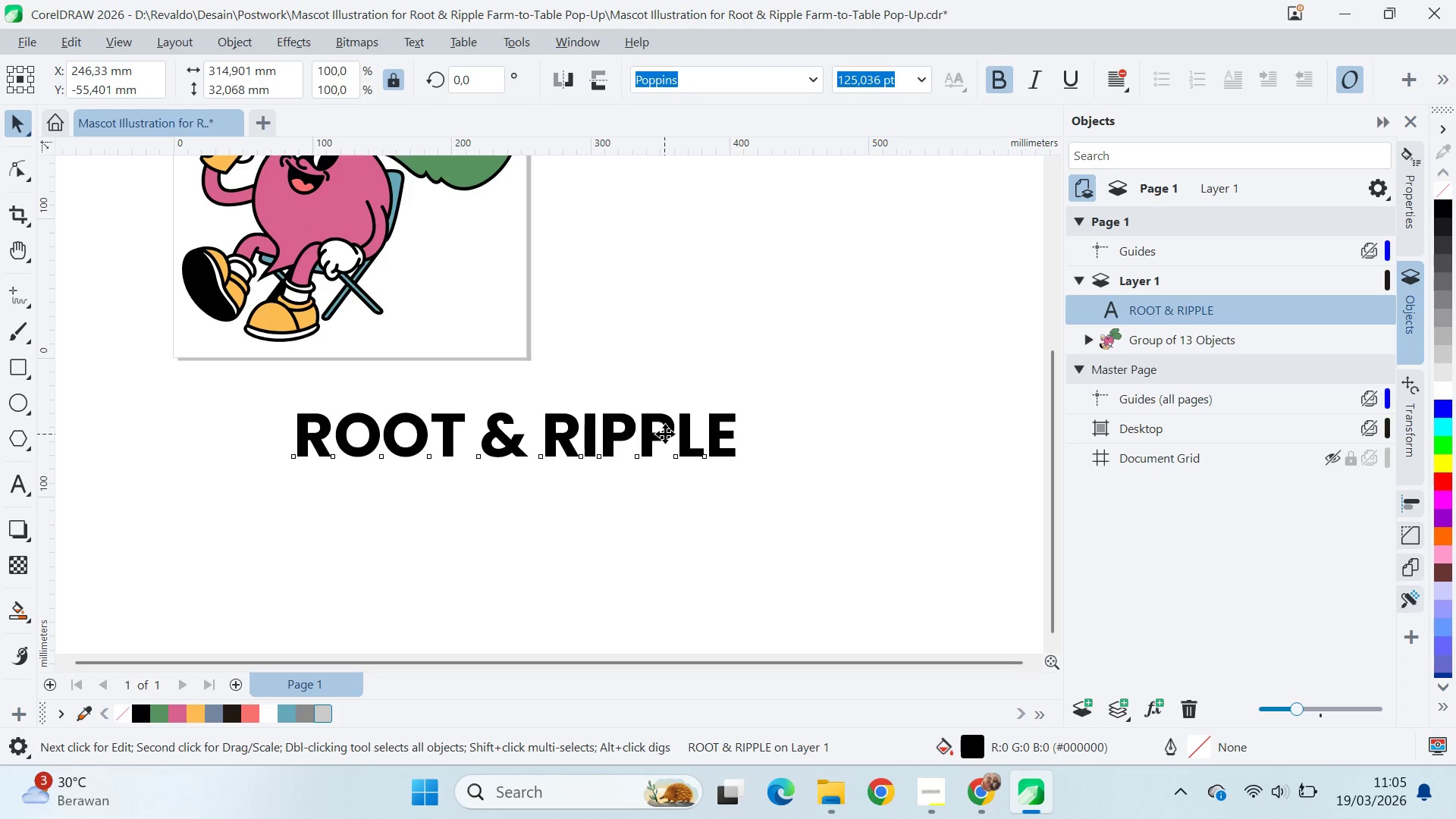 
key(Control+Q)
 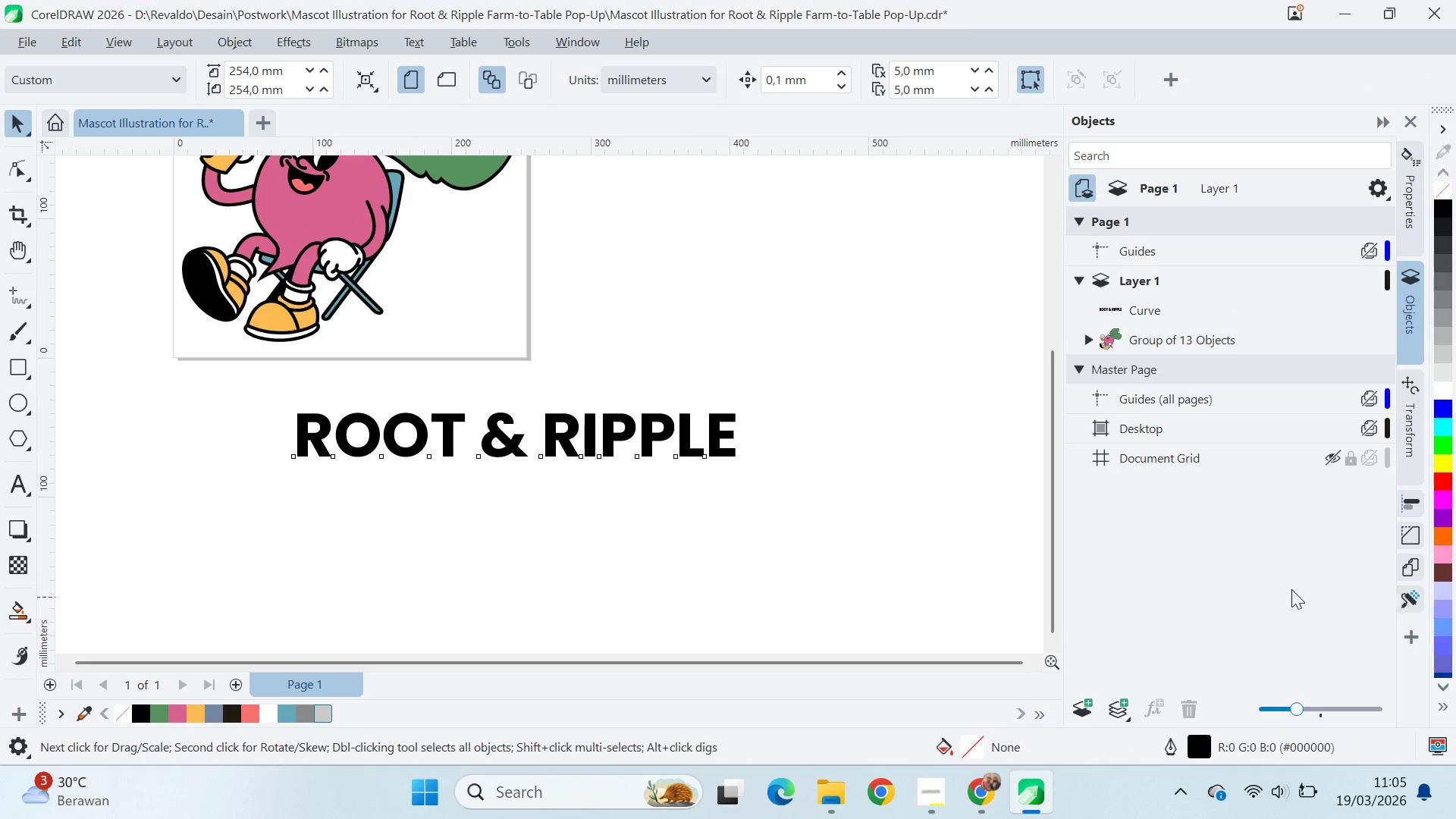 
left_click([1412, 597])
 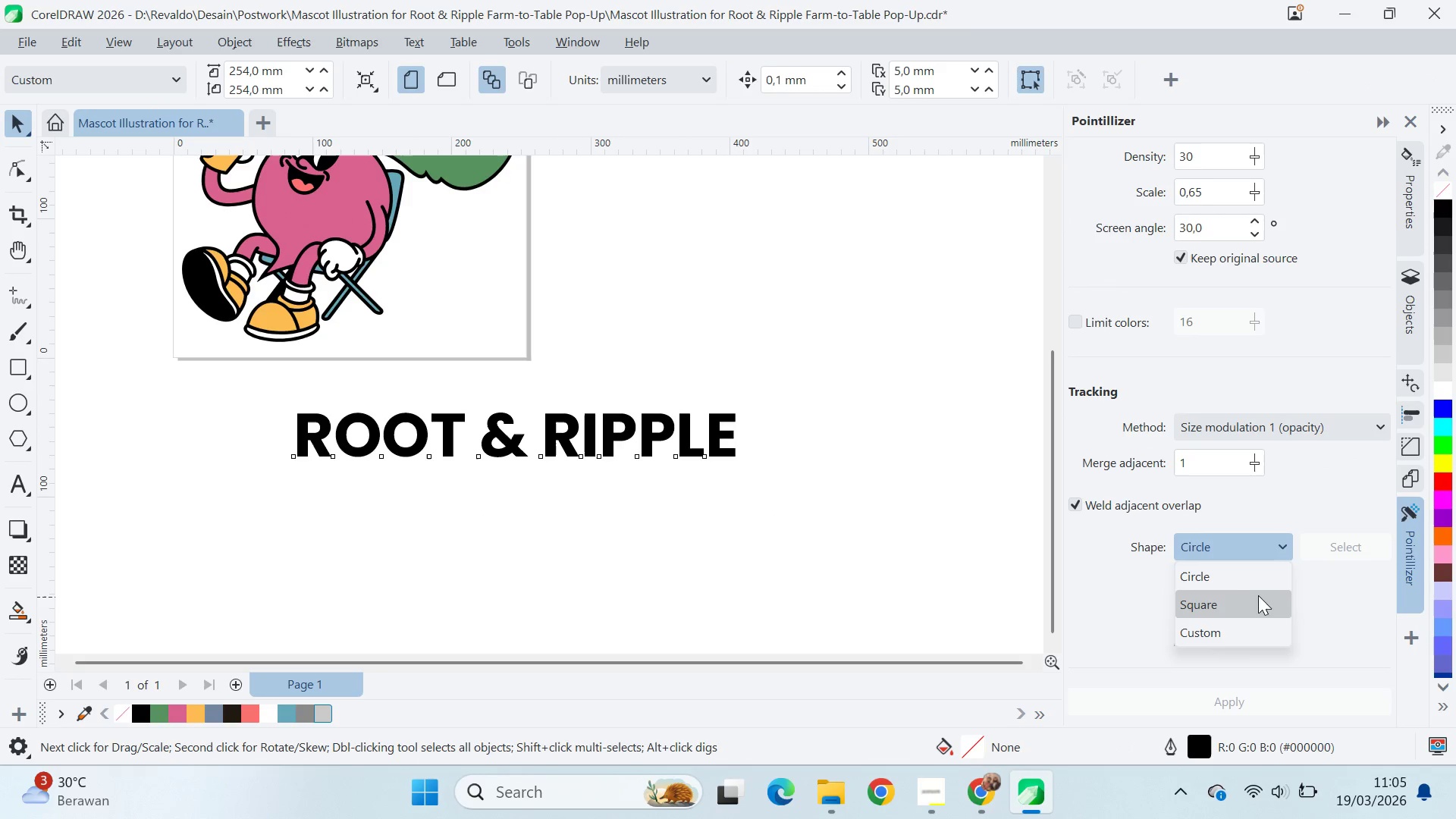 
left_click([1265, 622])
 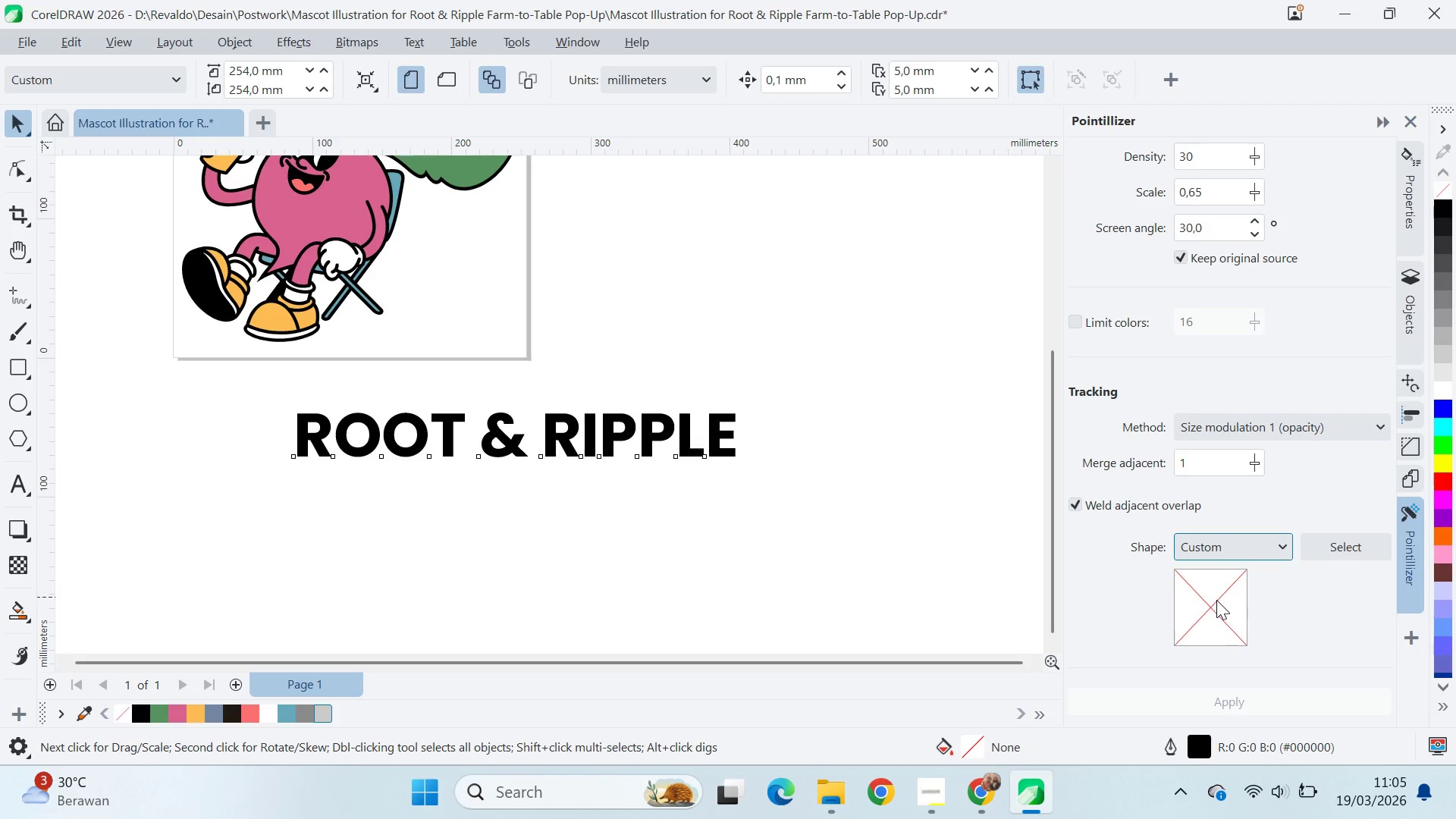 
double_click([1257, 544])
 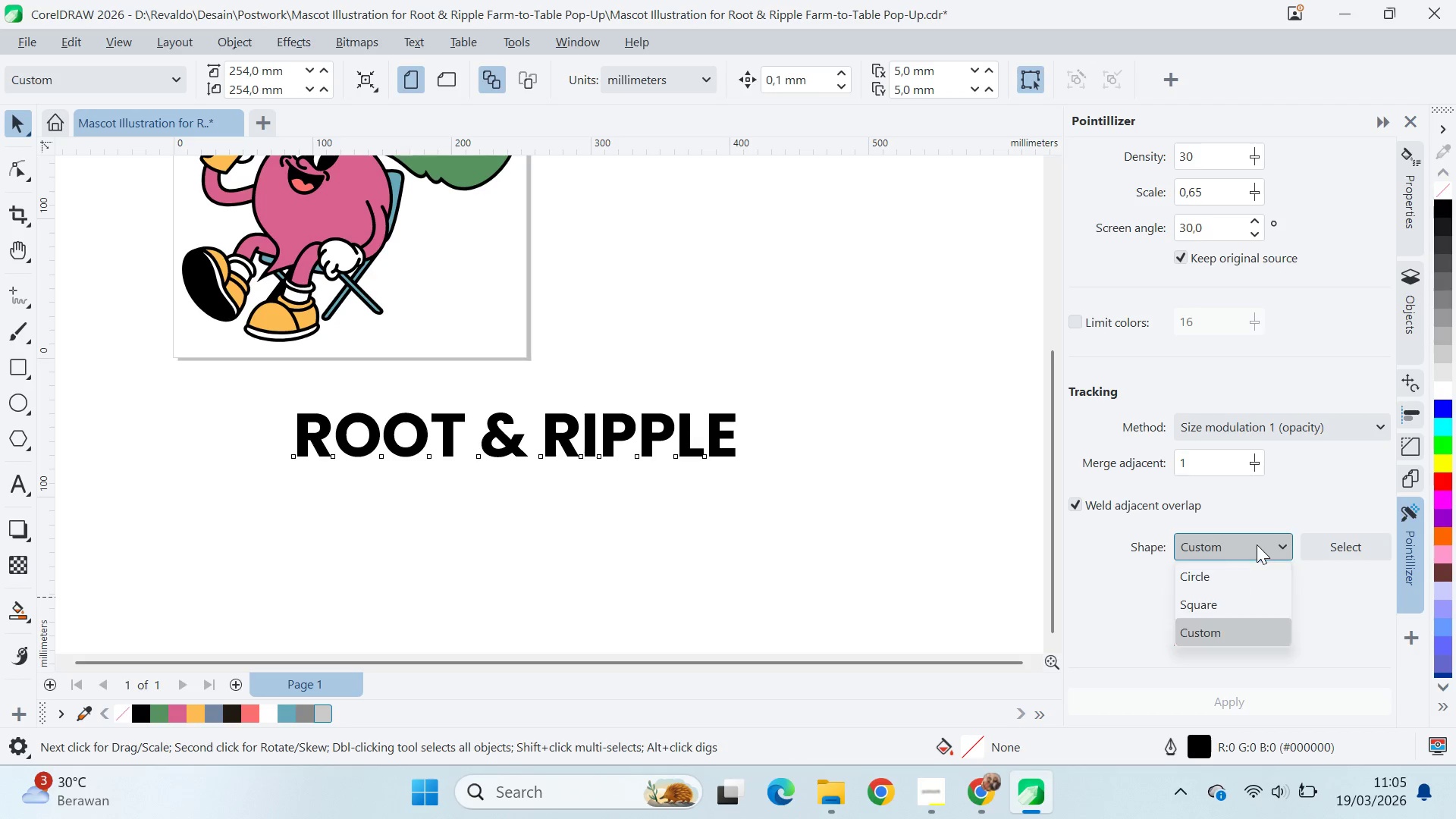 
triple_click([1257, 544])
 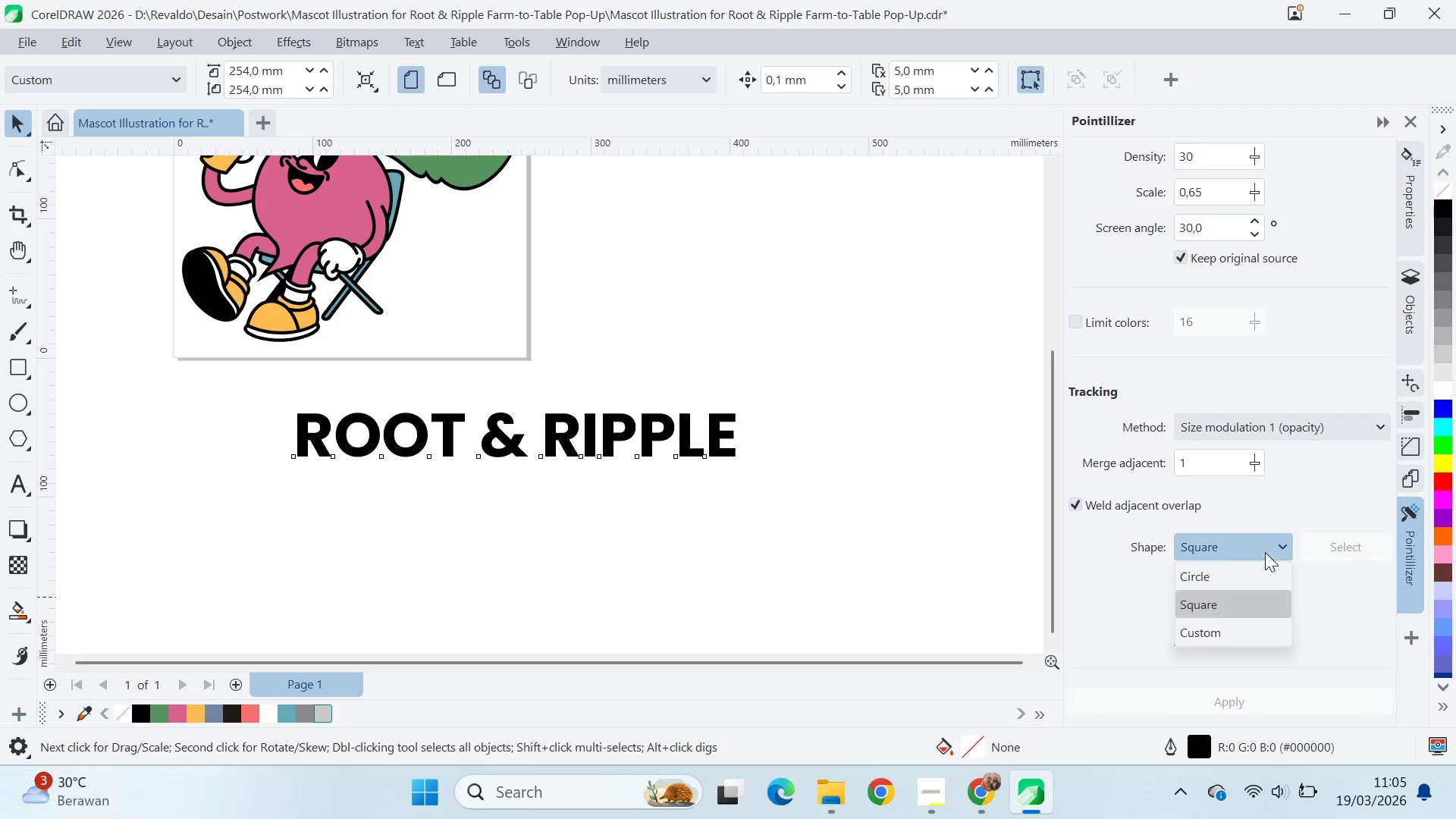 
double_click([1266, 574])
 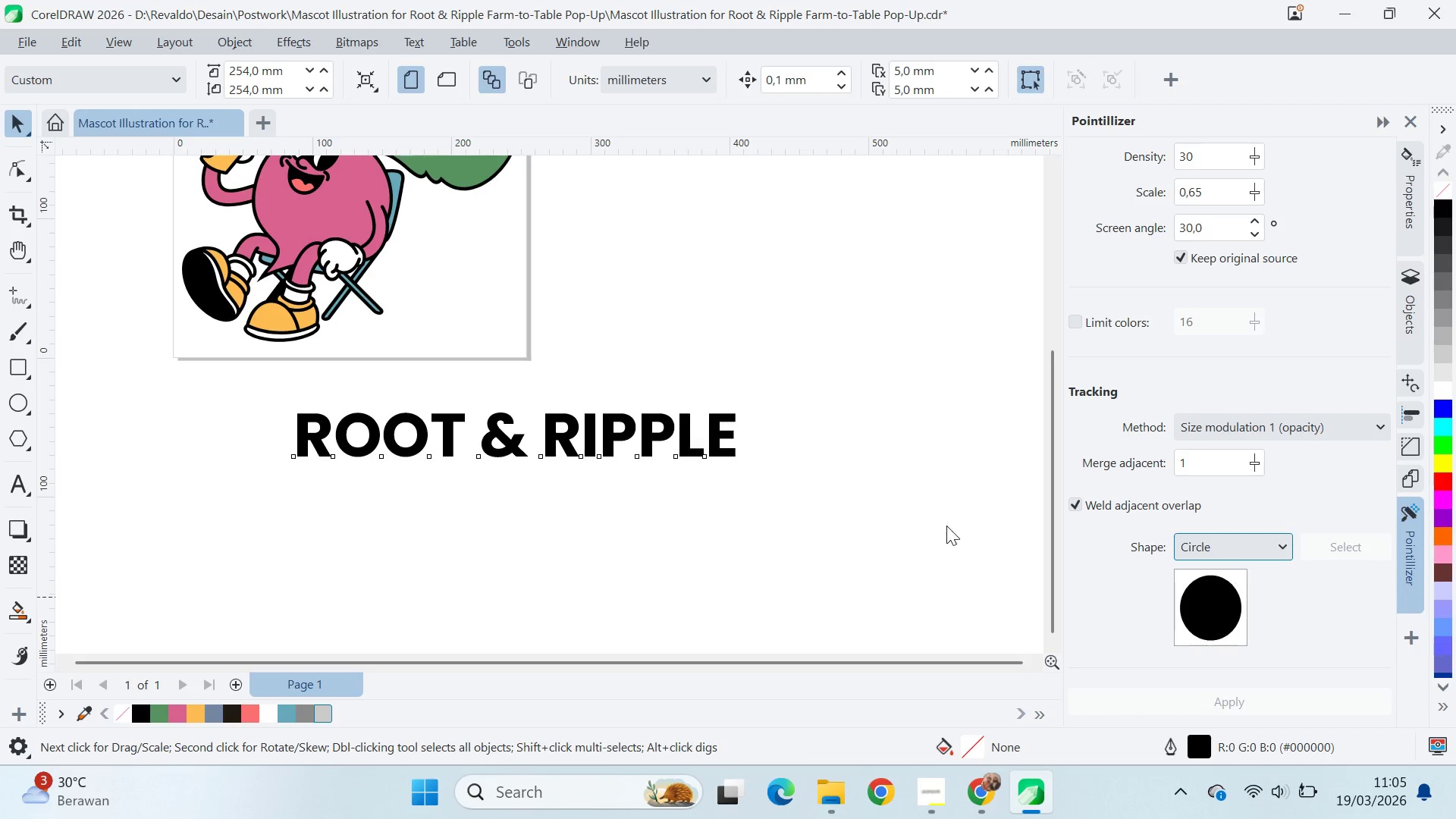 
type(qvqv)
 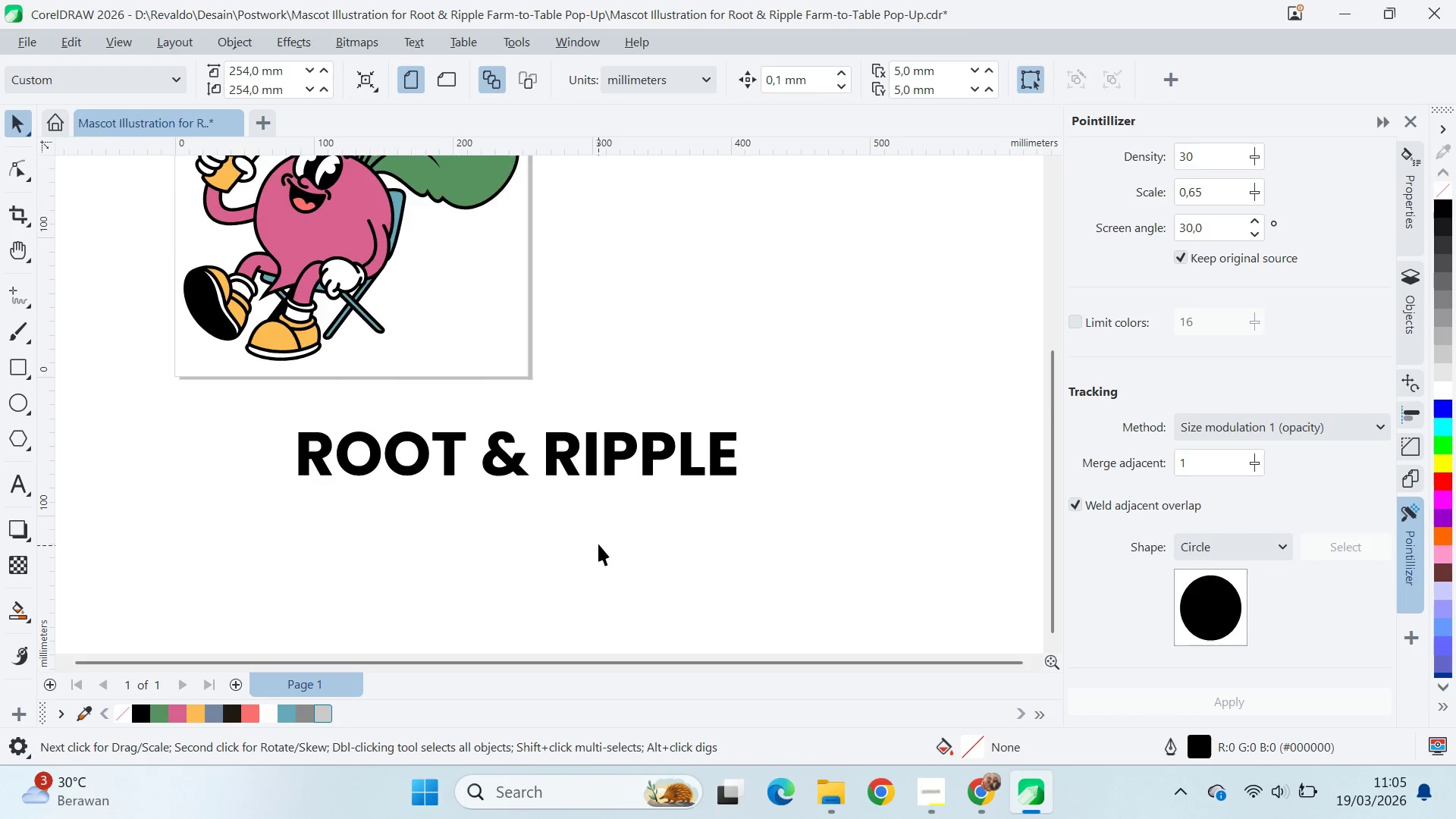 
left_click_drag(start_coordinate=[870, 510], to_coordinate=[749, 422])
 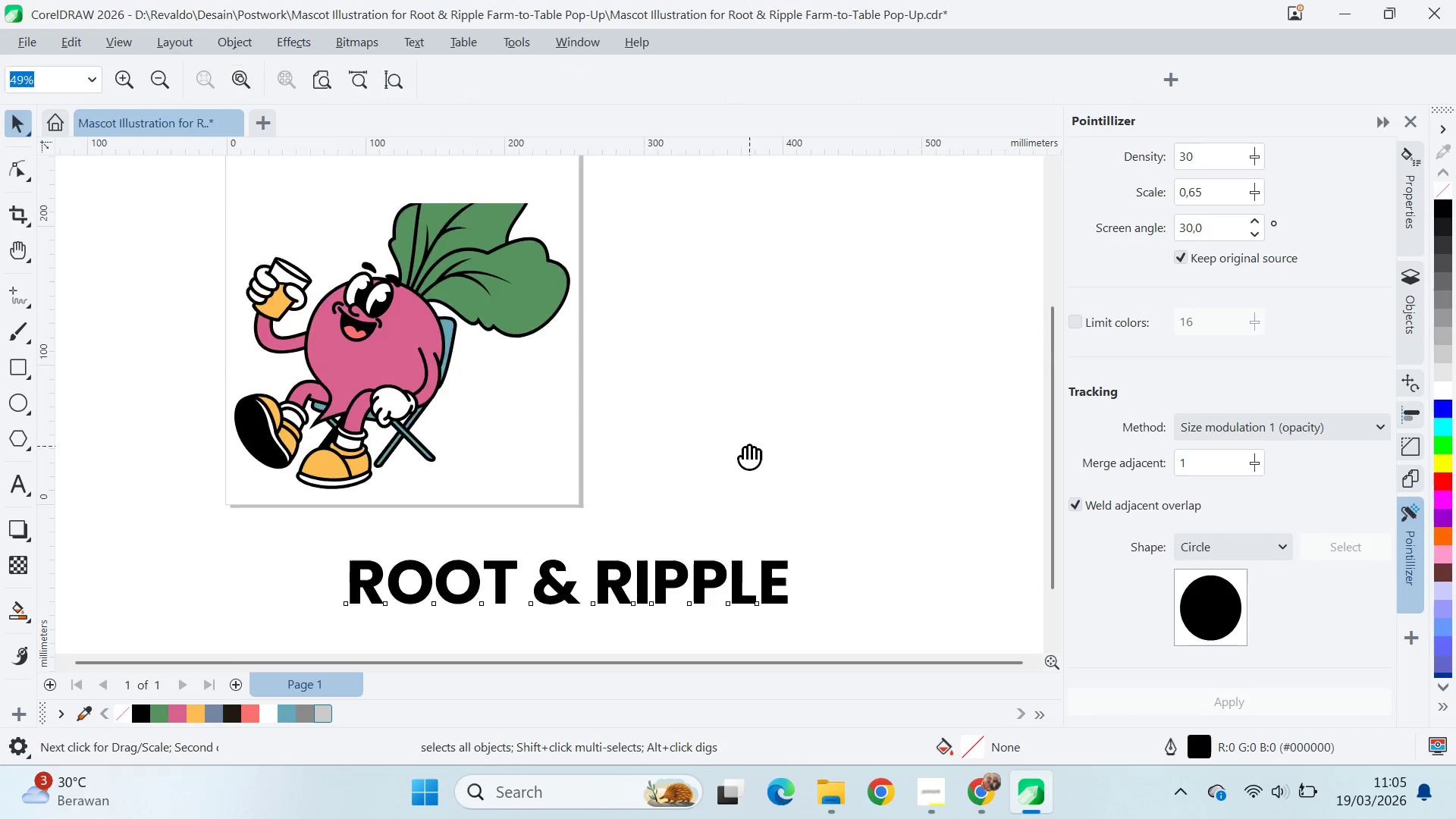 
left_click_drag(start_coordinate=[744, 450], to_coordinate=[698, 318])
 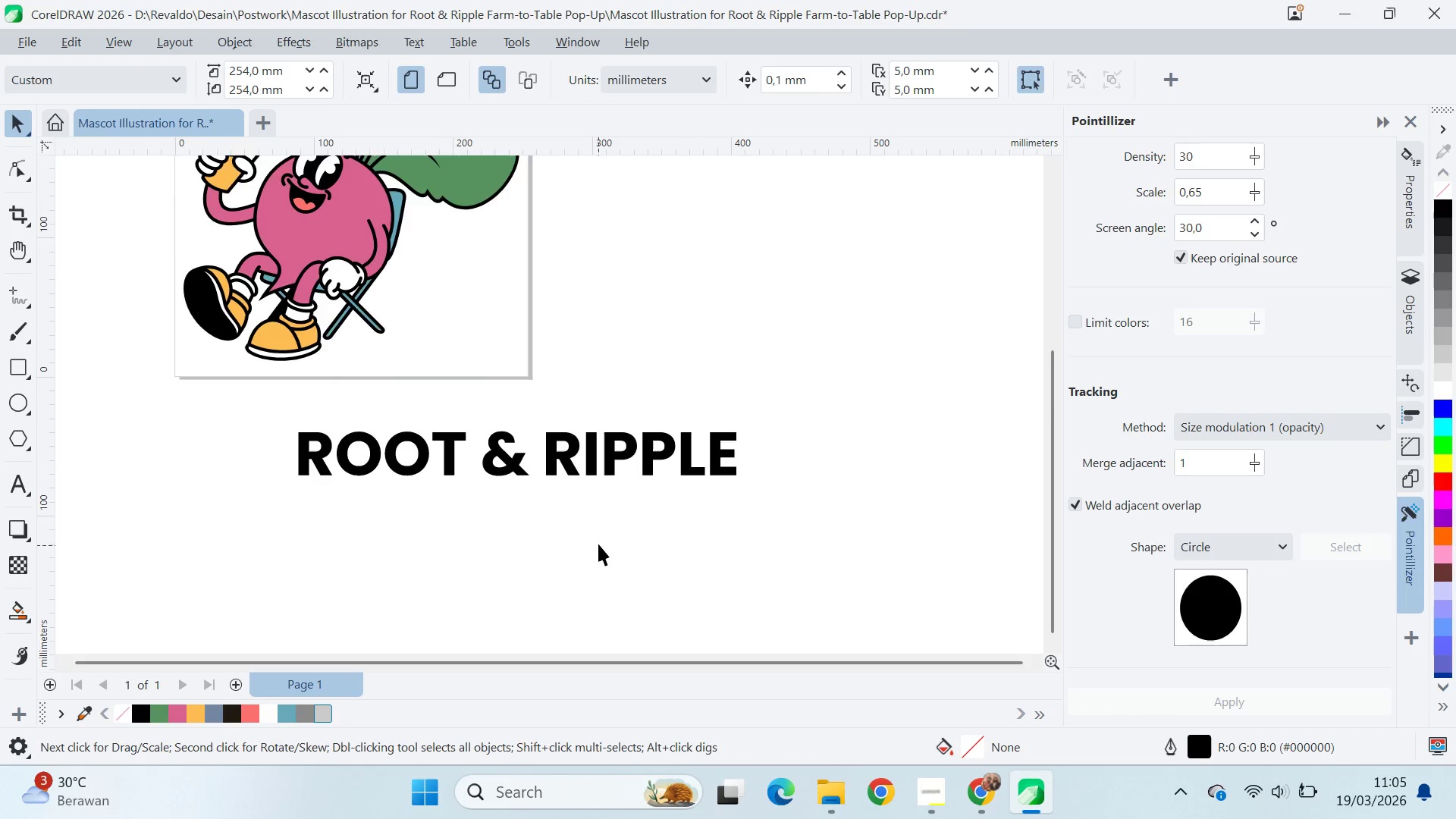 
scroll: coordinate [598, 532], scroll_direction: up, amount: 6.0
 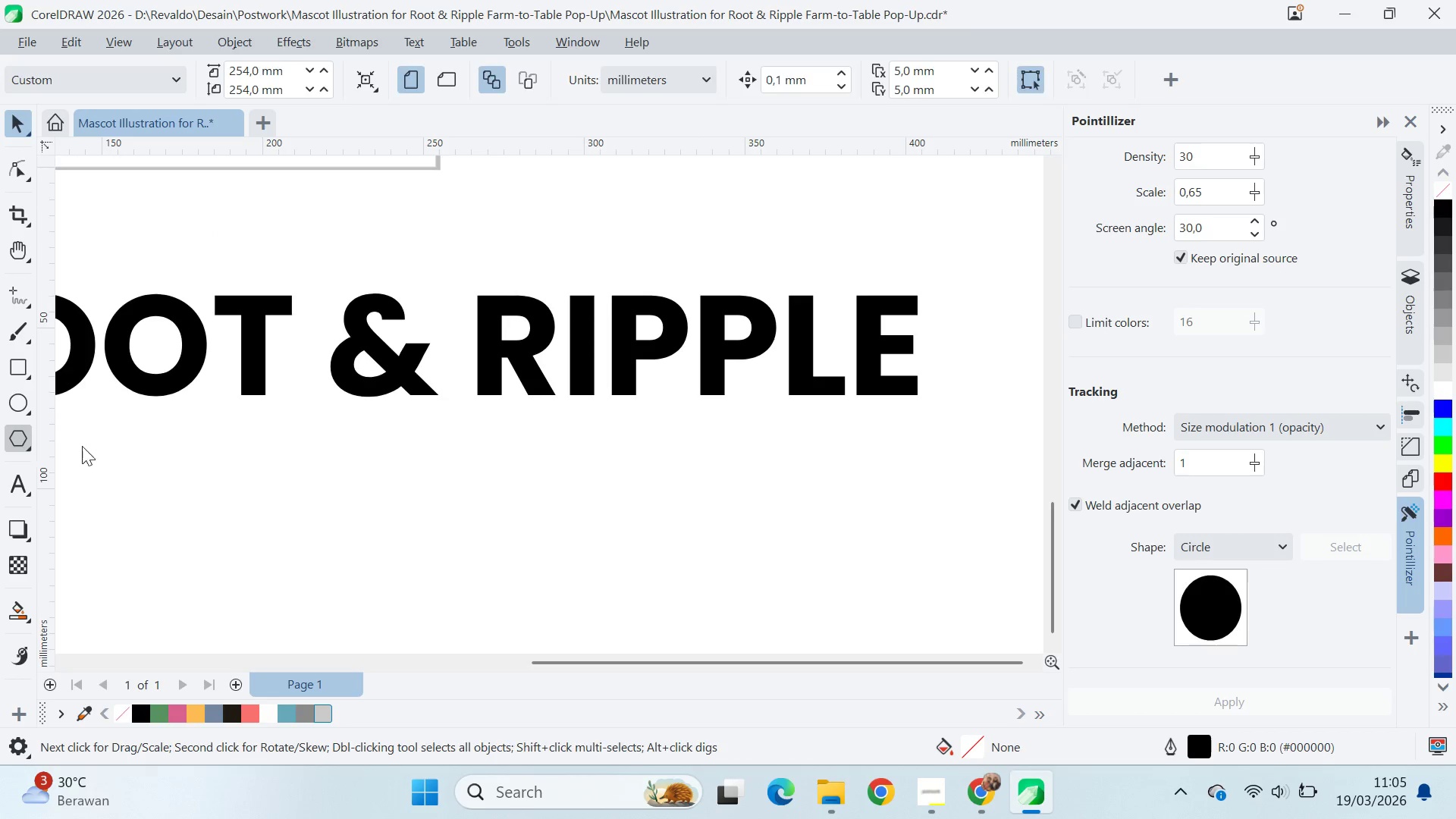 
hold_key(key=ControlLeft, duration=1.08)
left_click_drag(start_coordinate=[673, 514], to_coordinate=[734, 568])
 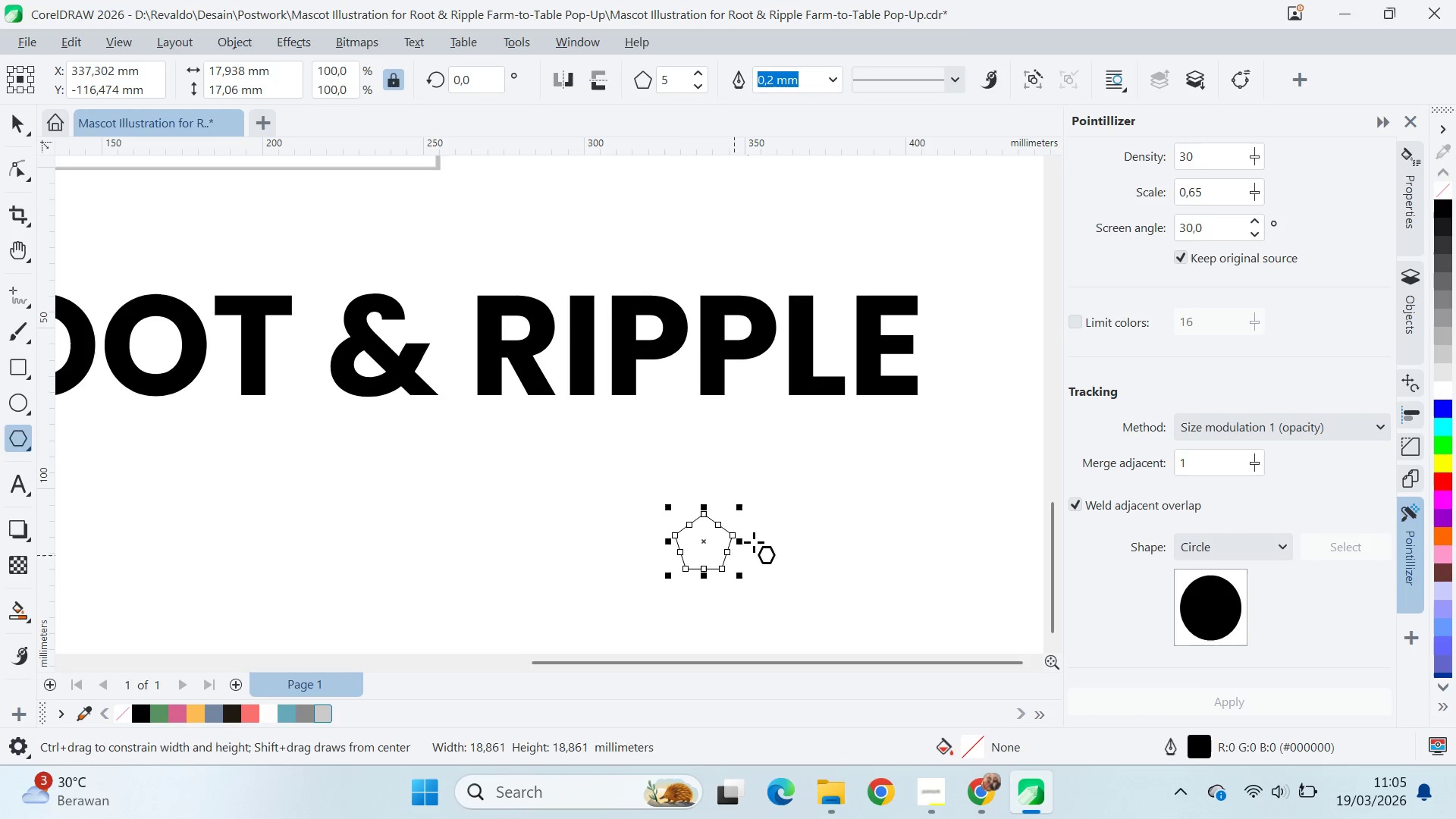 
key(V)
 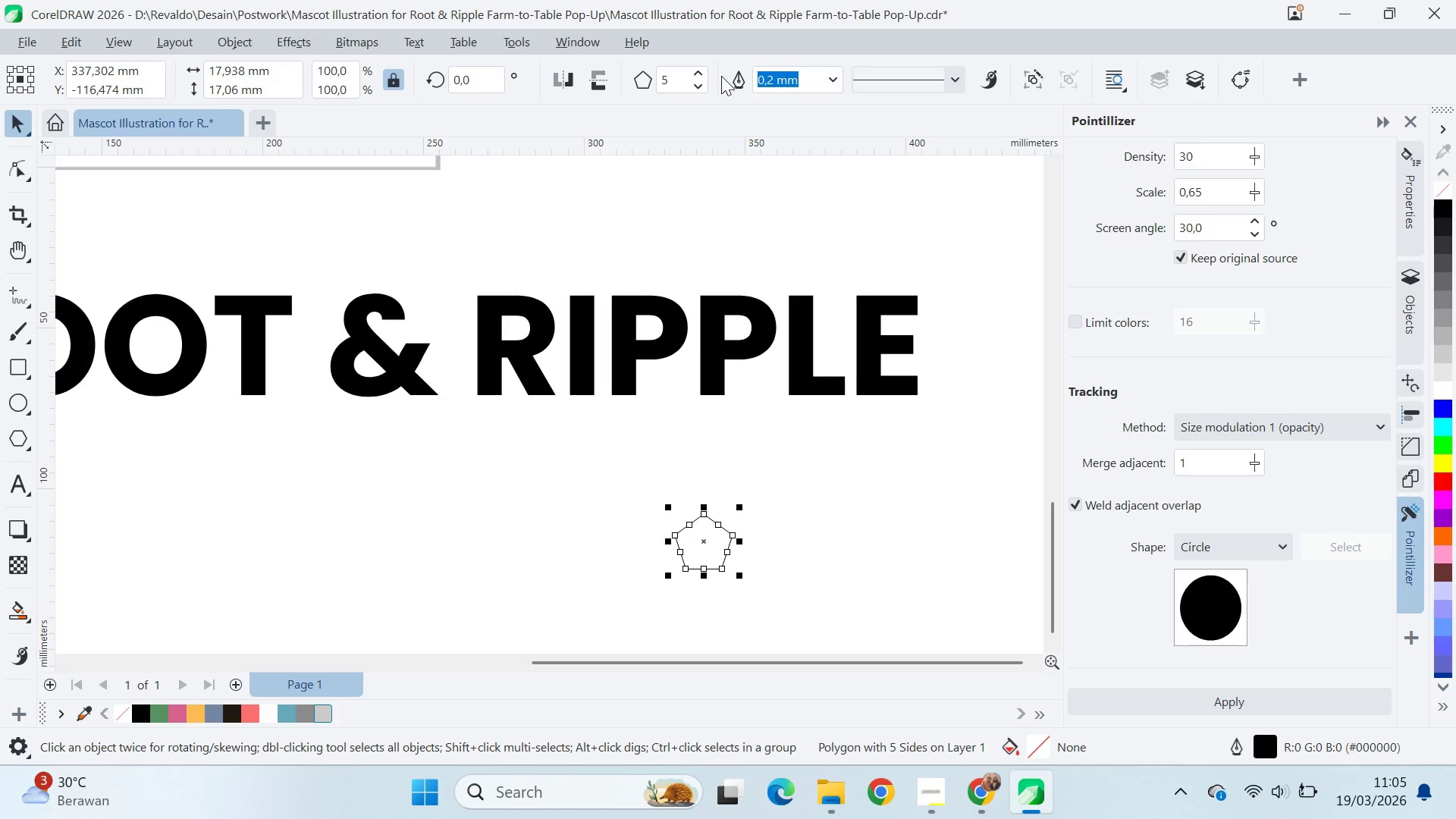 
left_click([702, 69])
 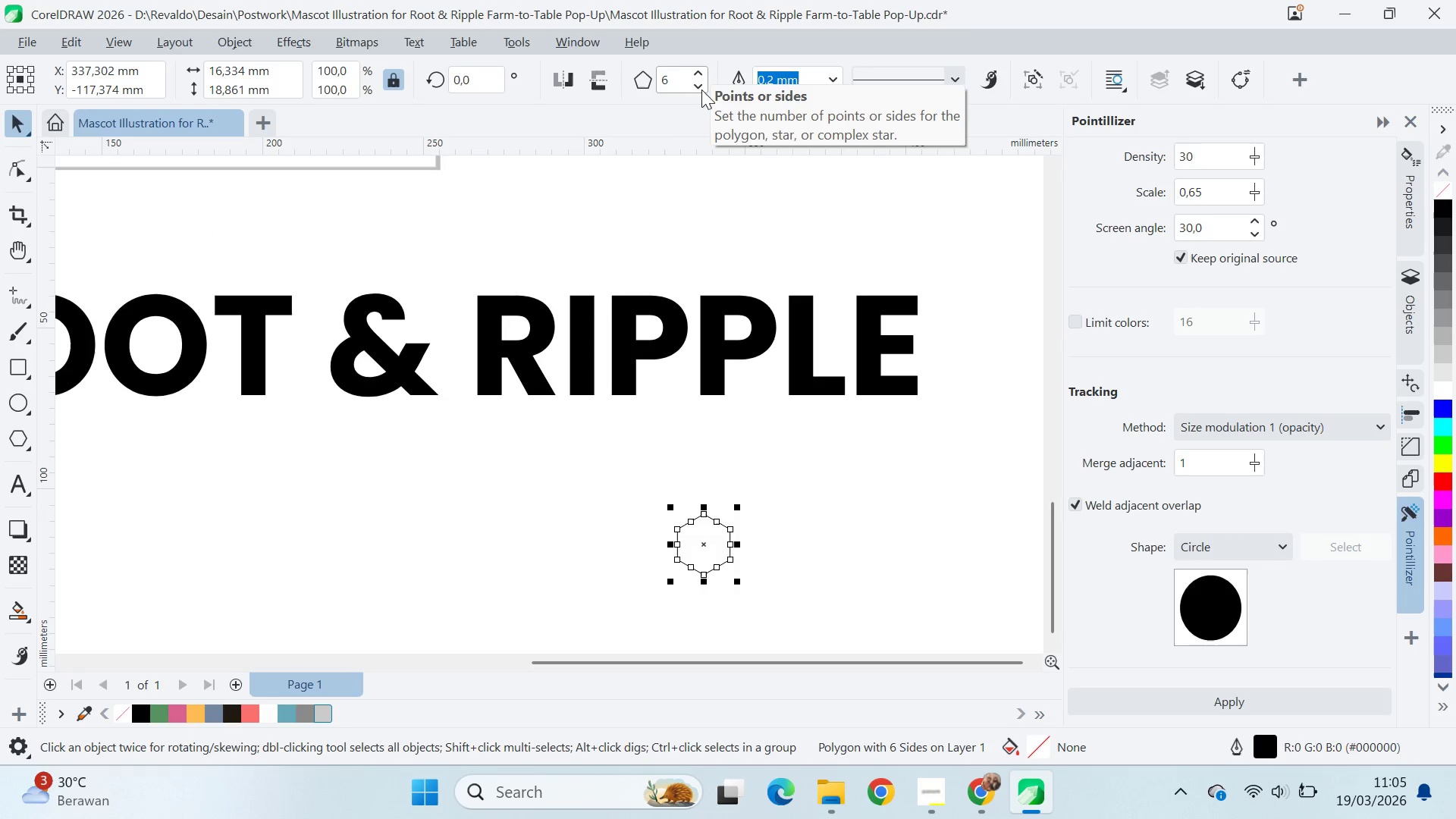 
key(V)
 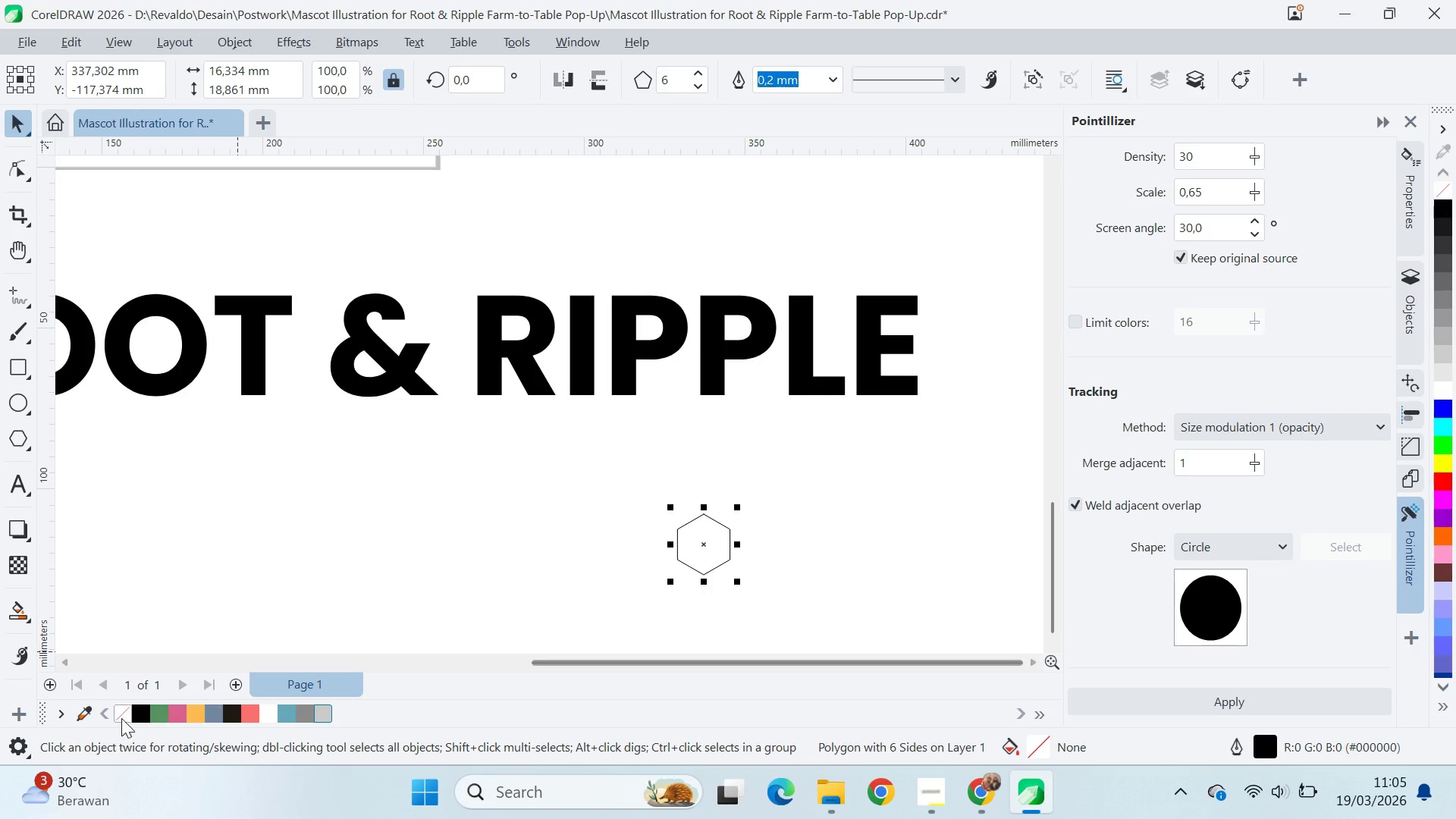 
left_click([144, 714])
 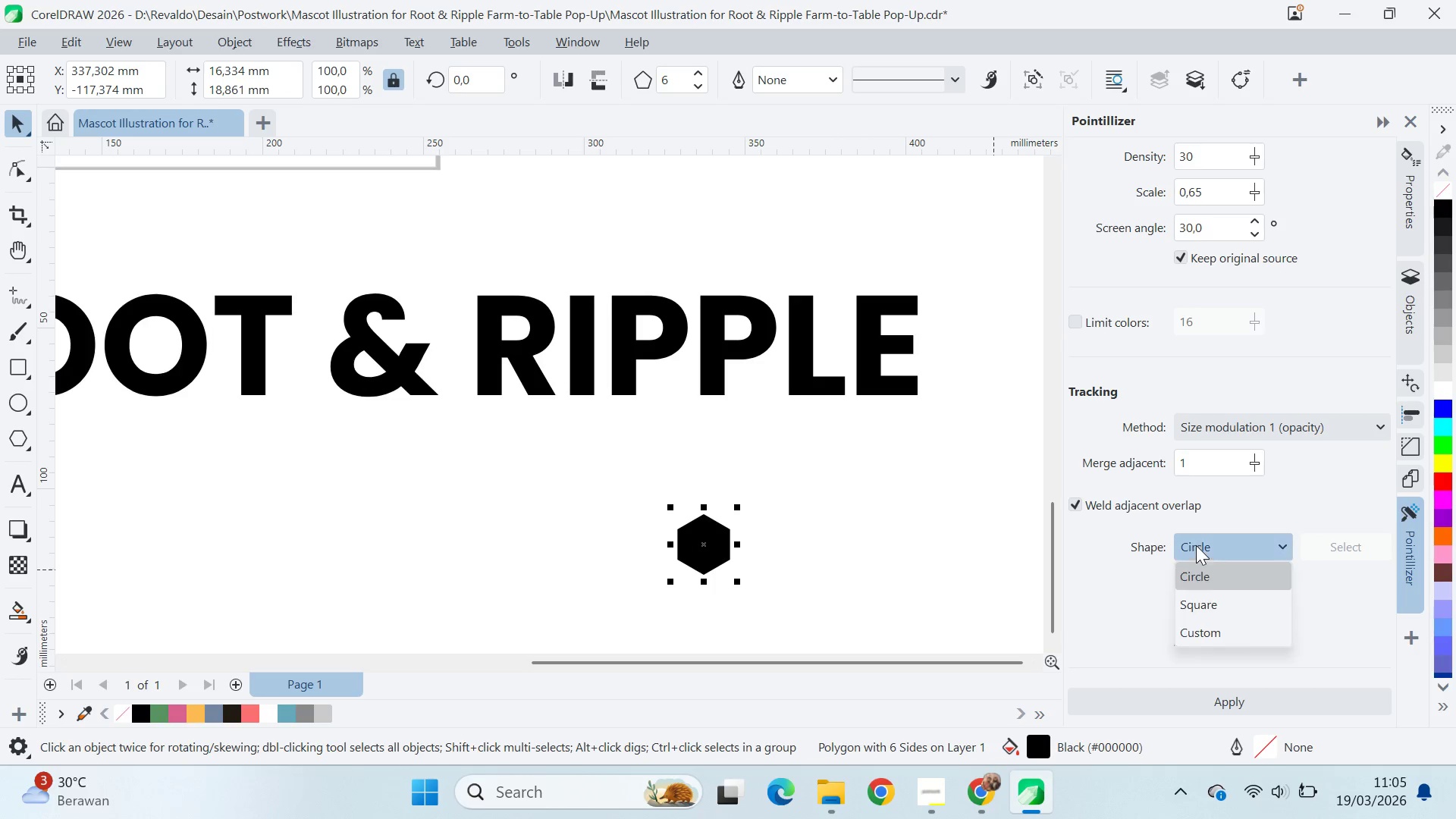 
left_click([1220, 626])
 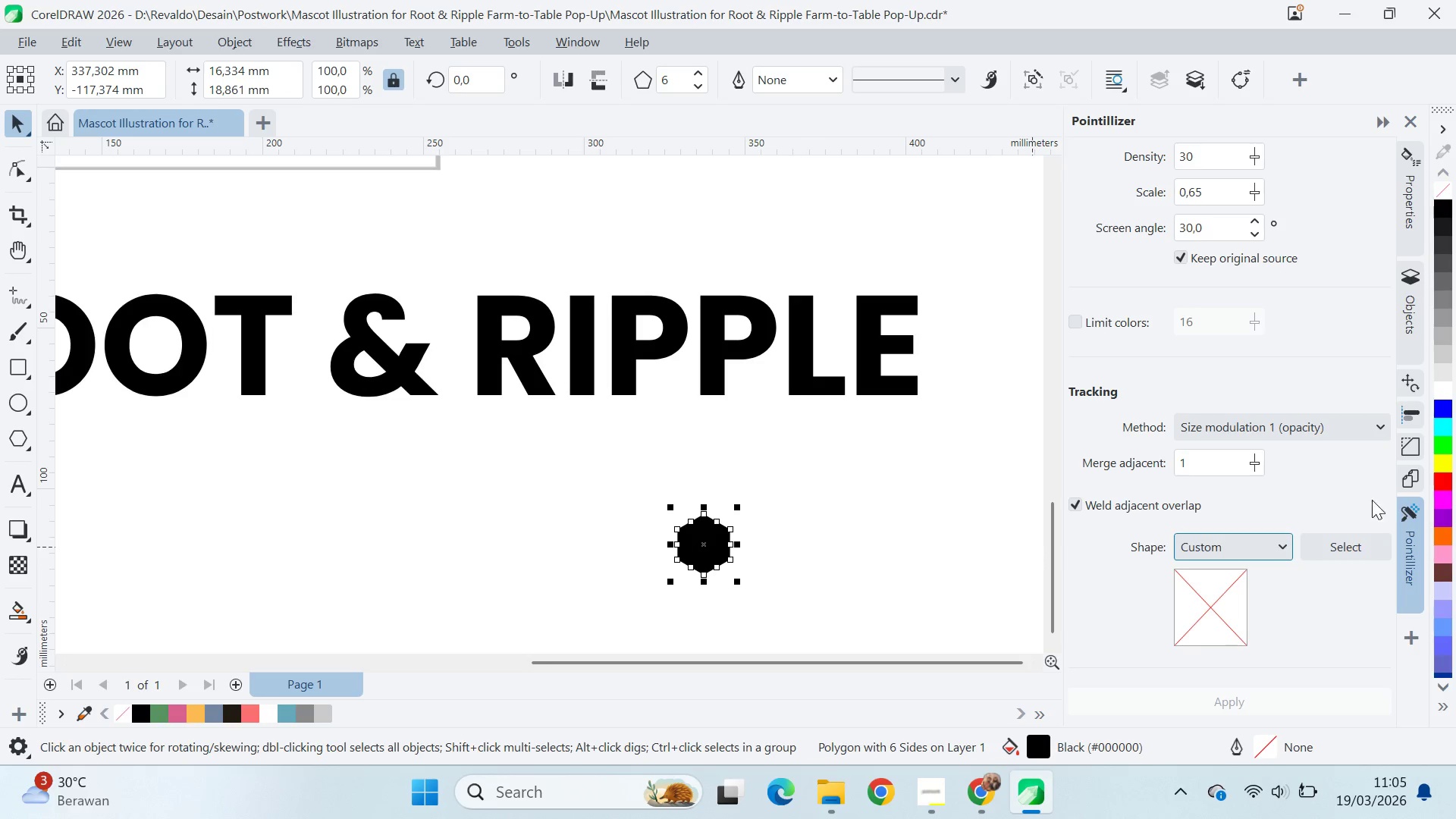 
left_click([1352, 548])
 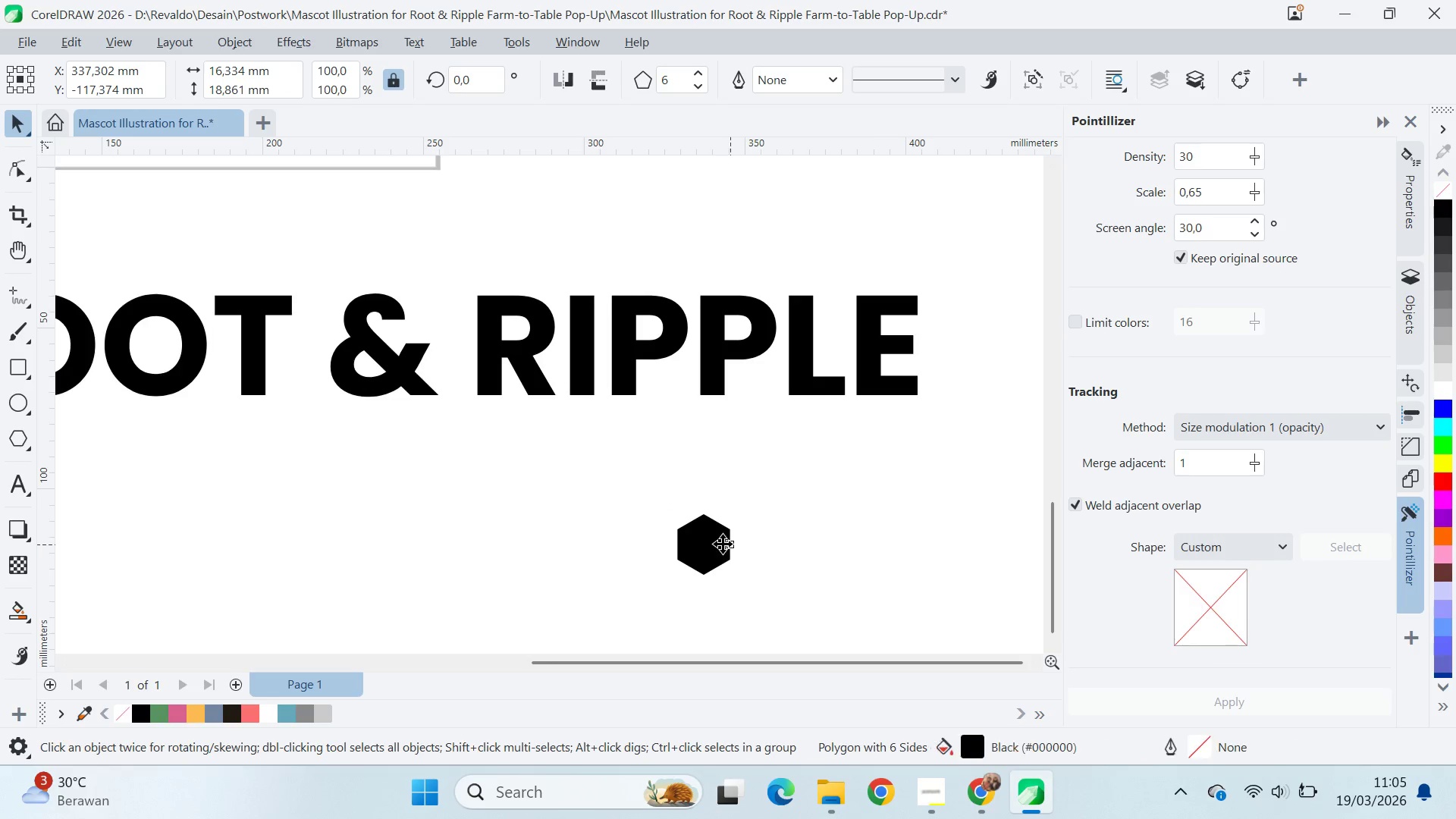 
key(V)
 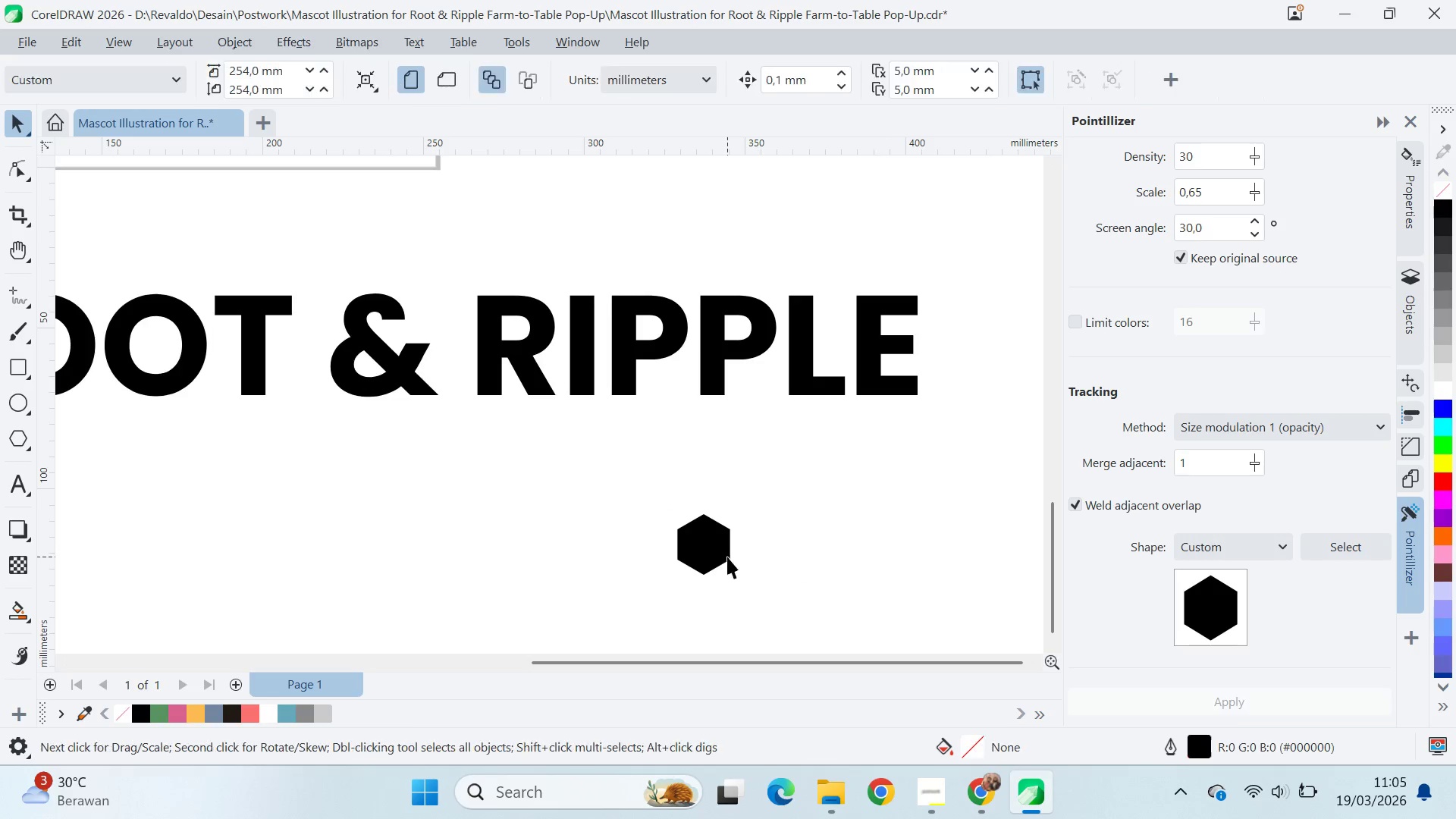 
double_click([722, 554])
 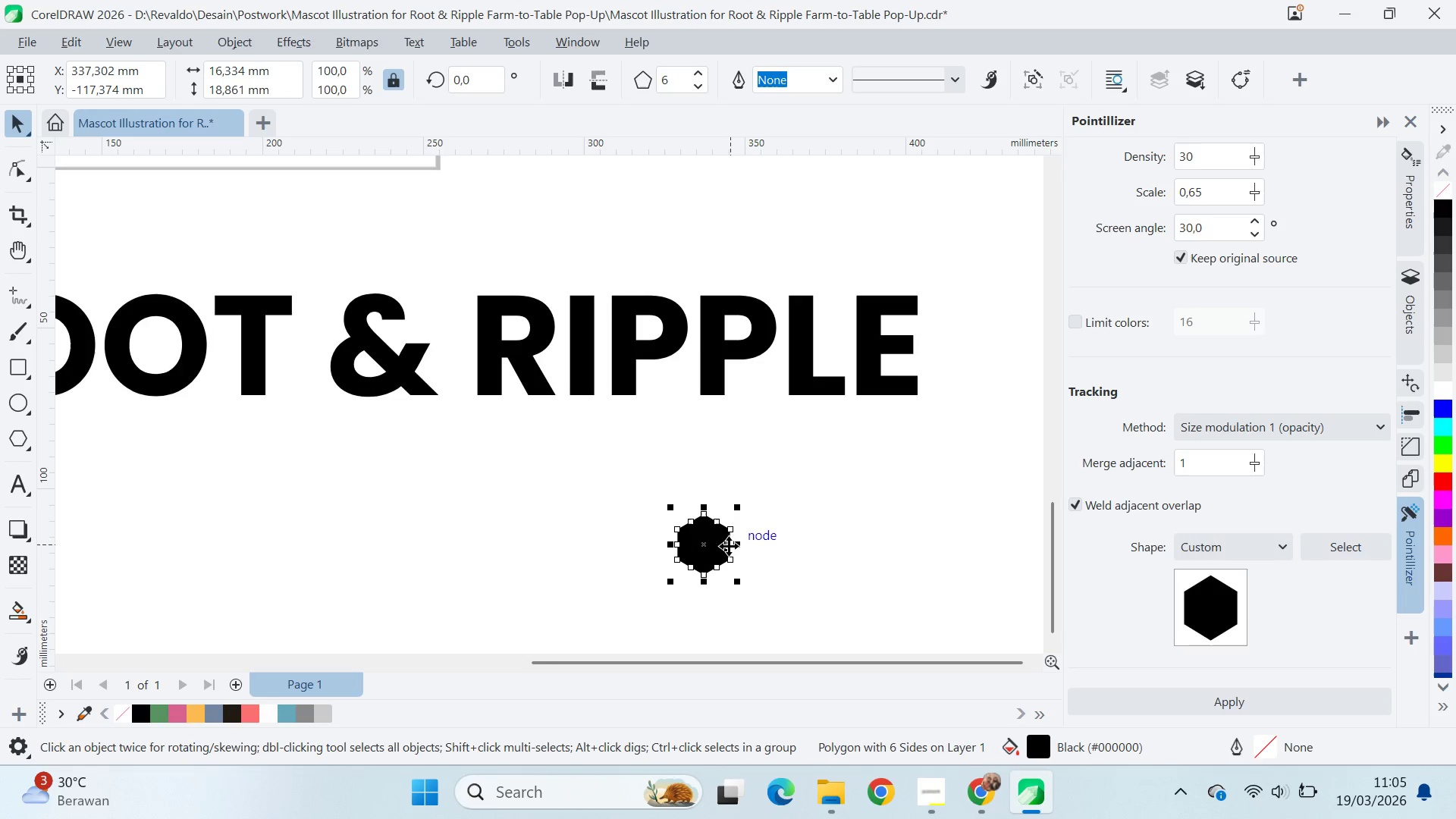 
key(Delete)
 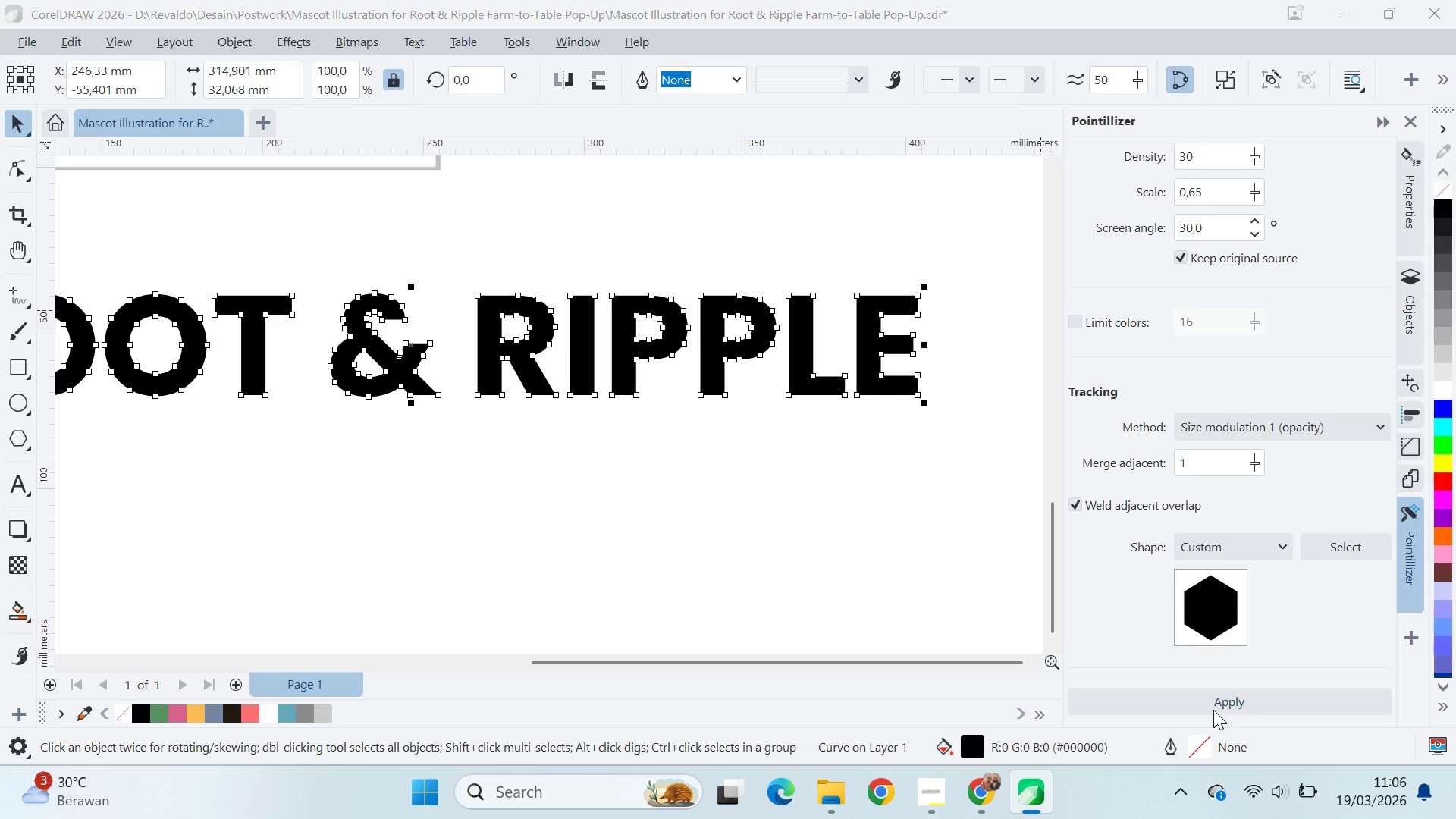 
wait(5.66)
 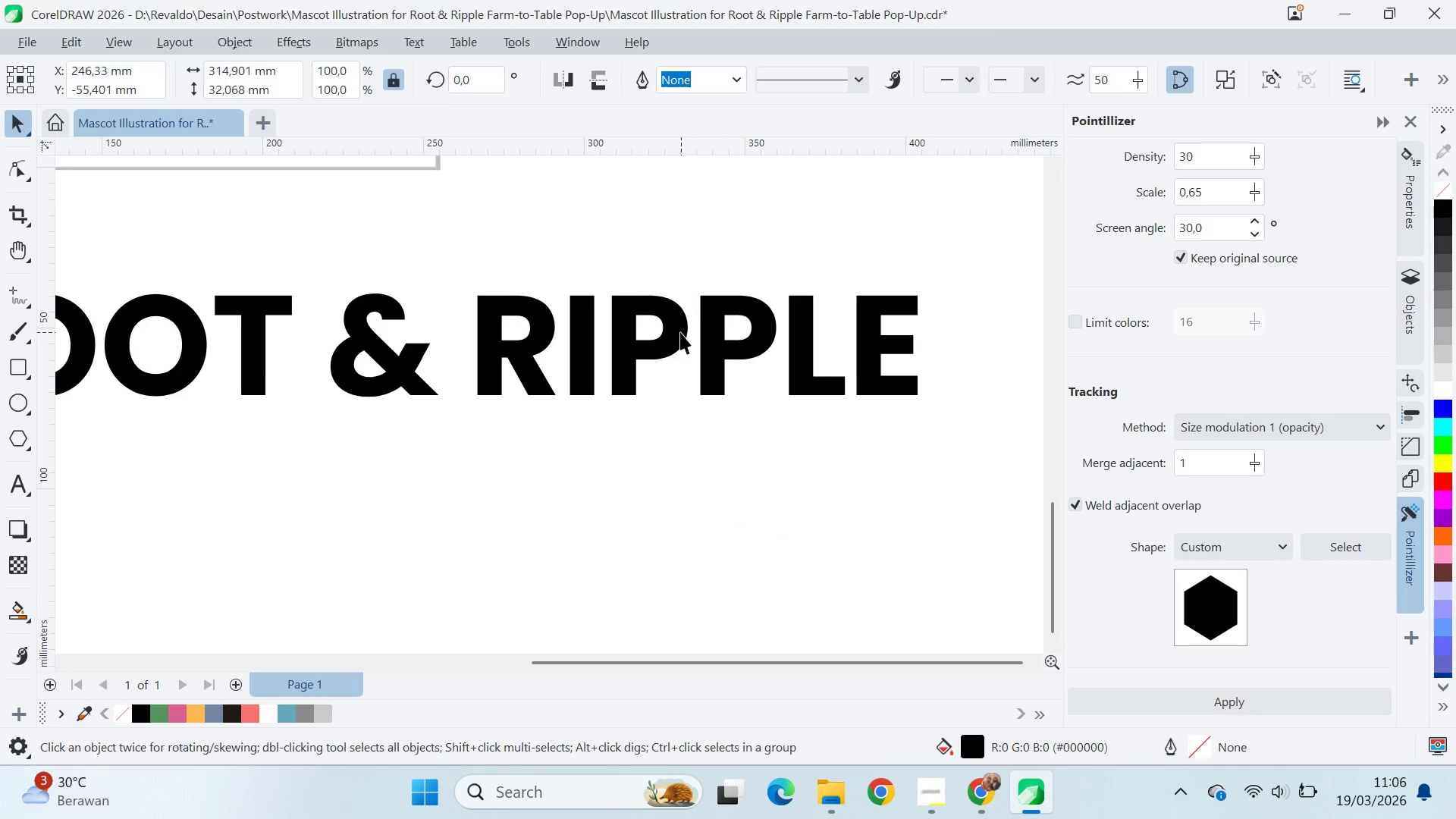 
left_click_drag(start_coordinate=[586, 362], to_coordinate=[574, 500])
 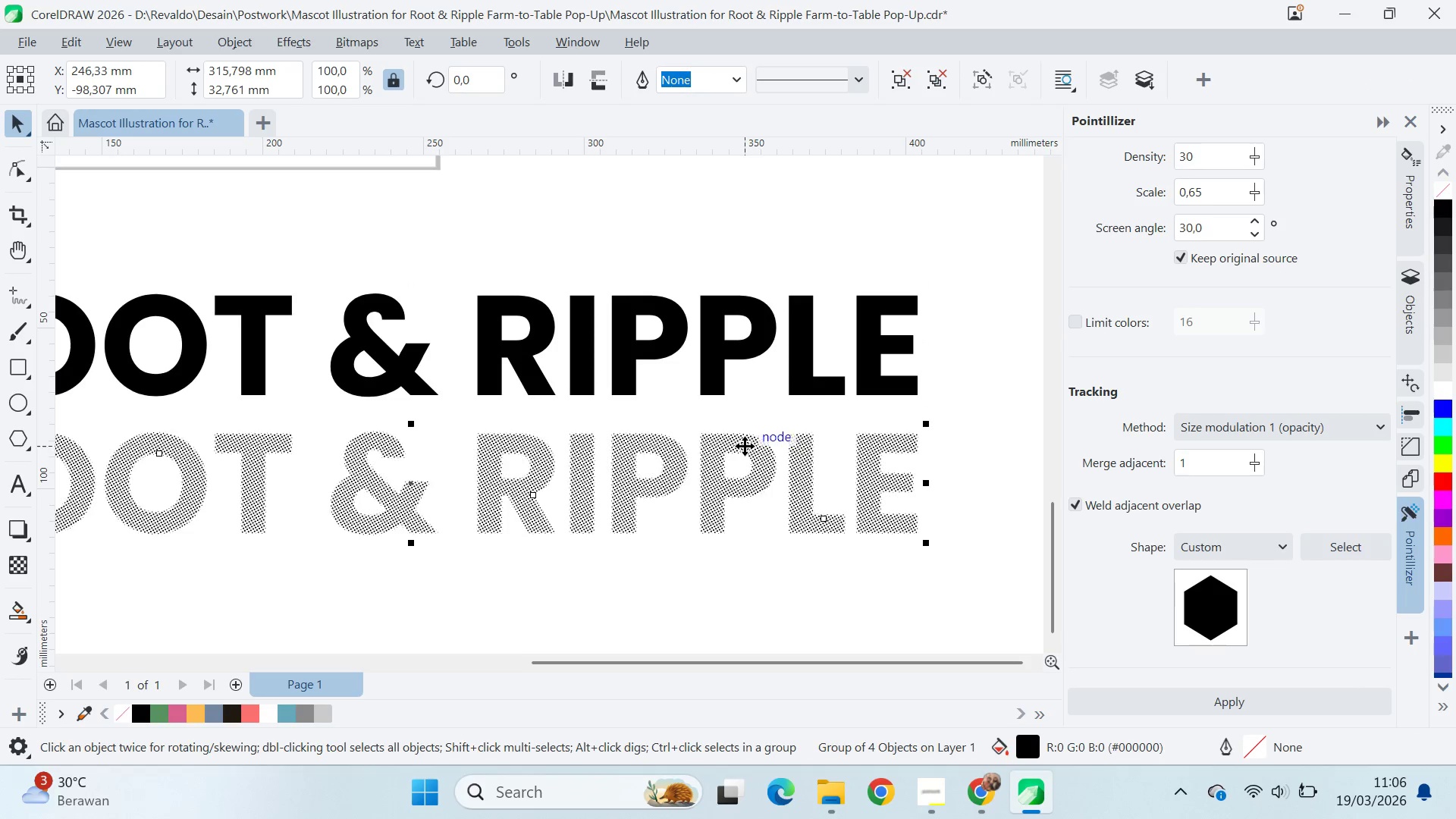 
hold_key(key=ShiftLeft, duration=0.48)
 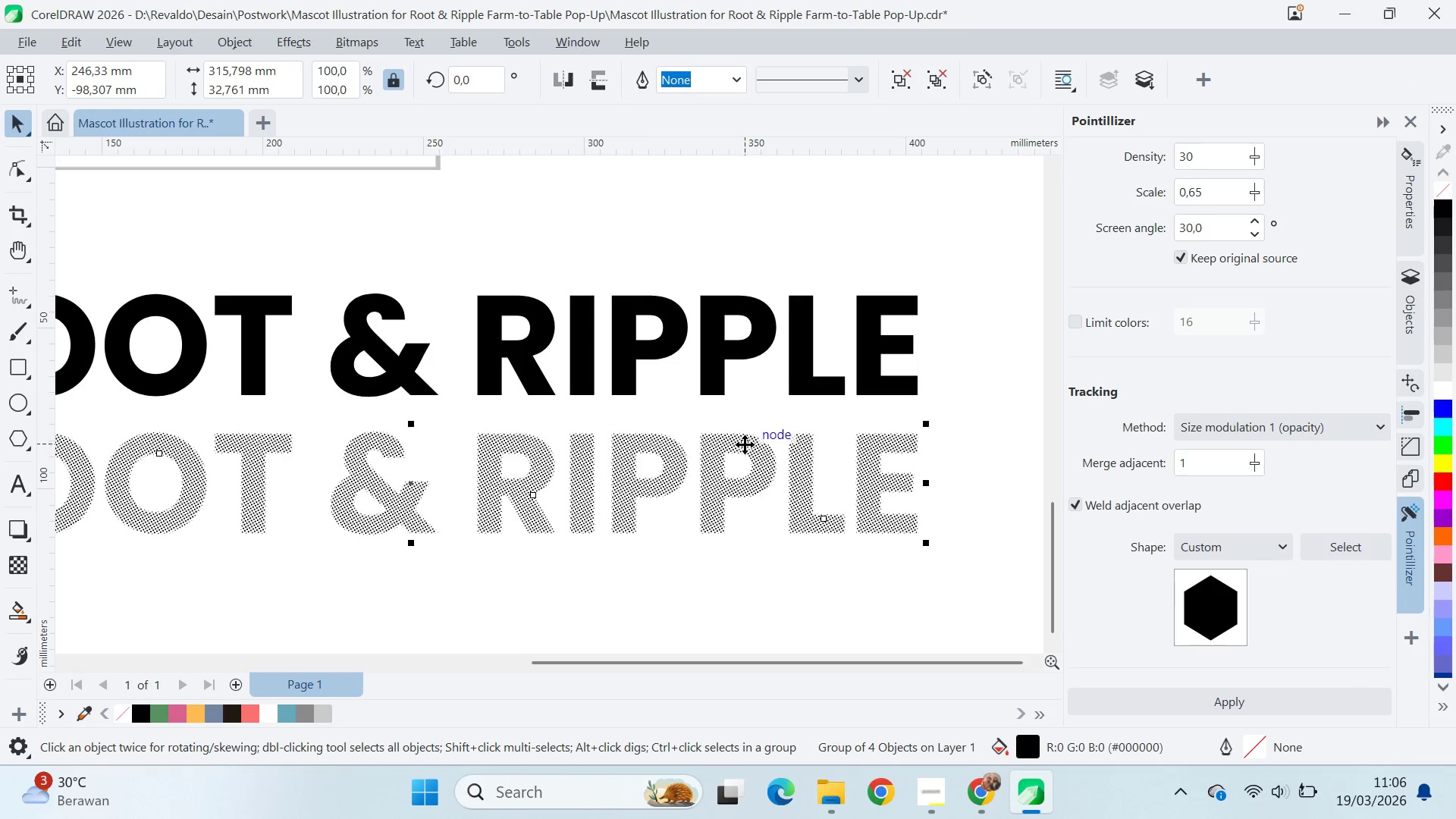 
hold_key(key=ControlLeft, duration=0.69)
 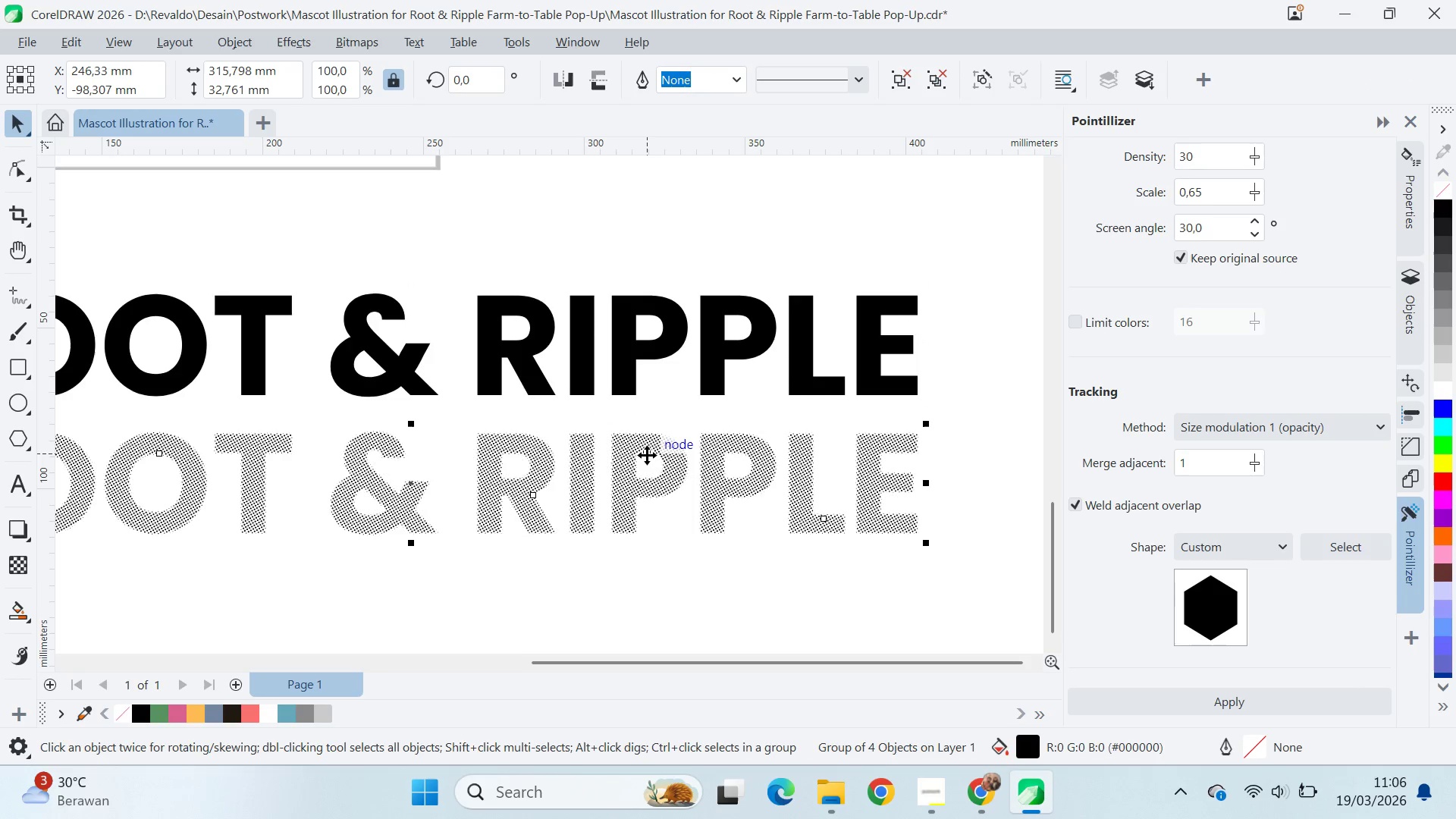 
key(Control+ControlLeft)
 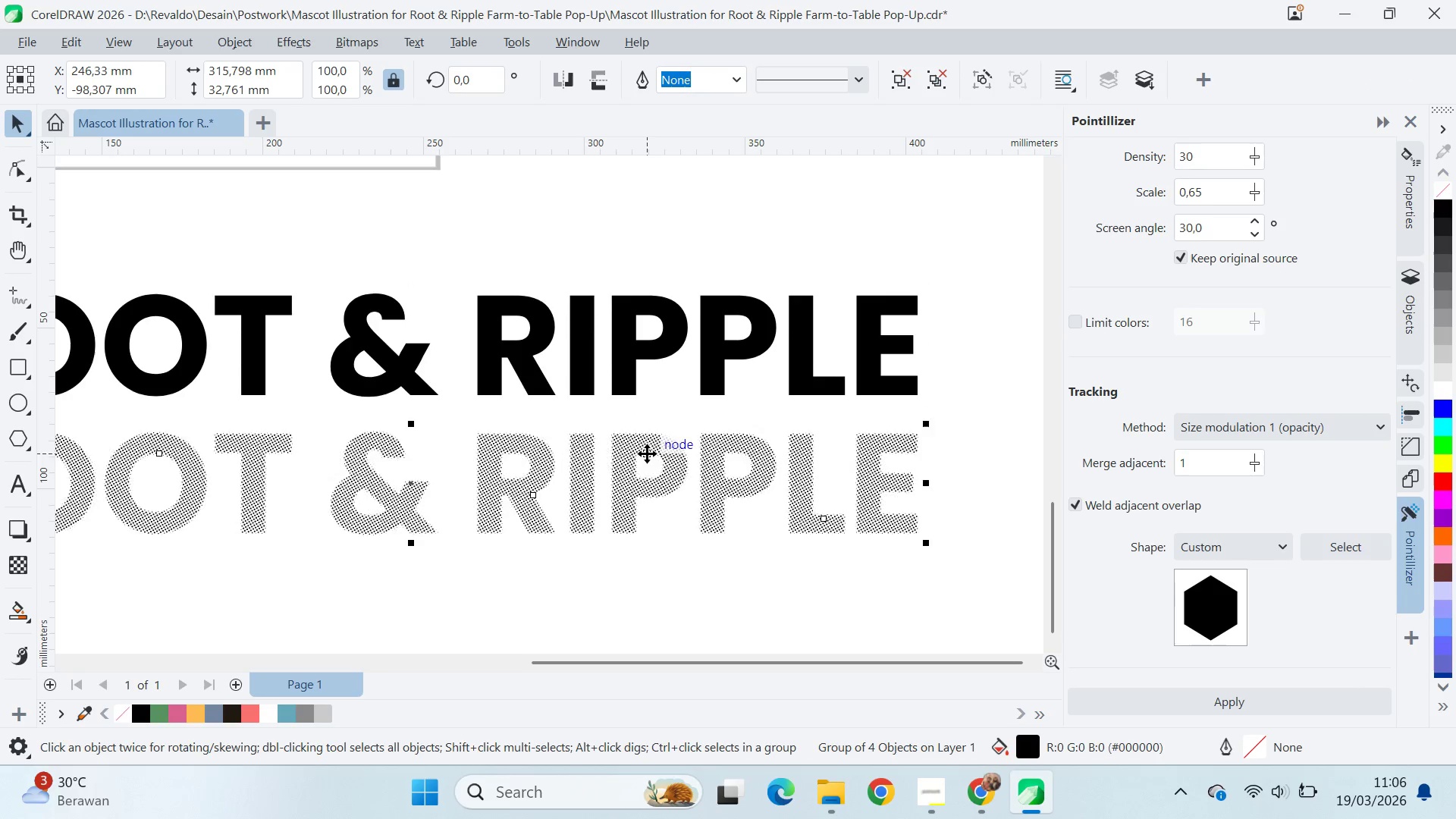 
key(Control+Z)
 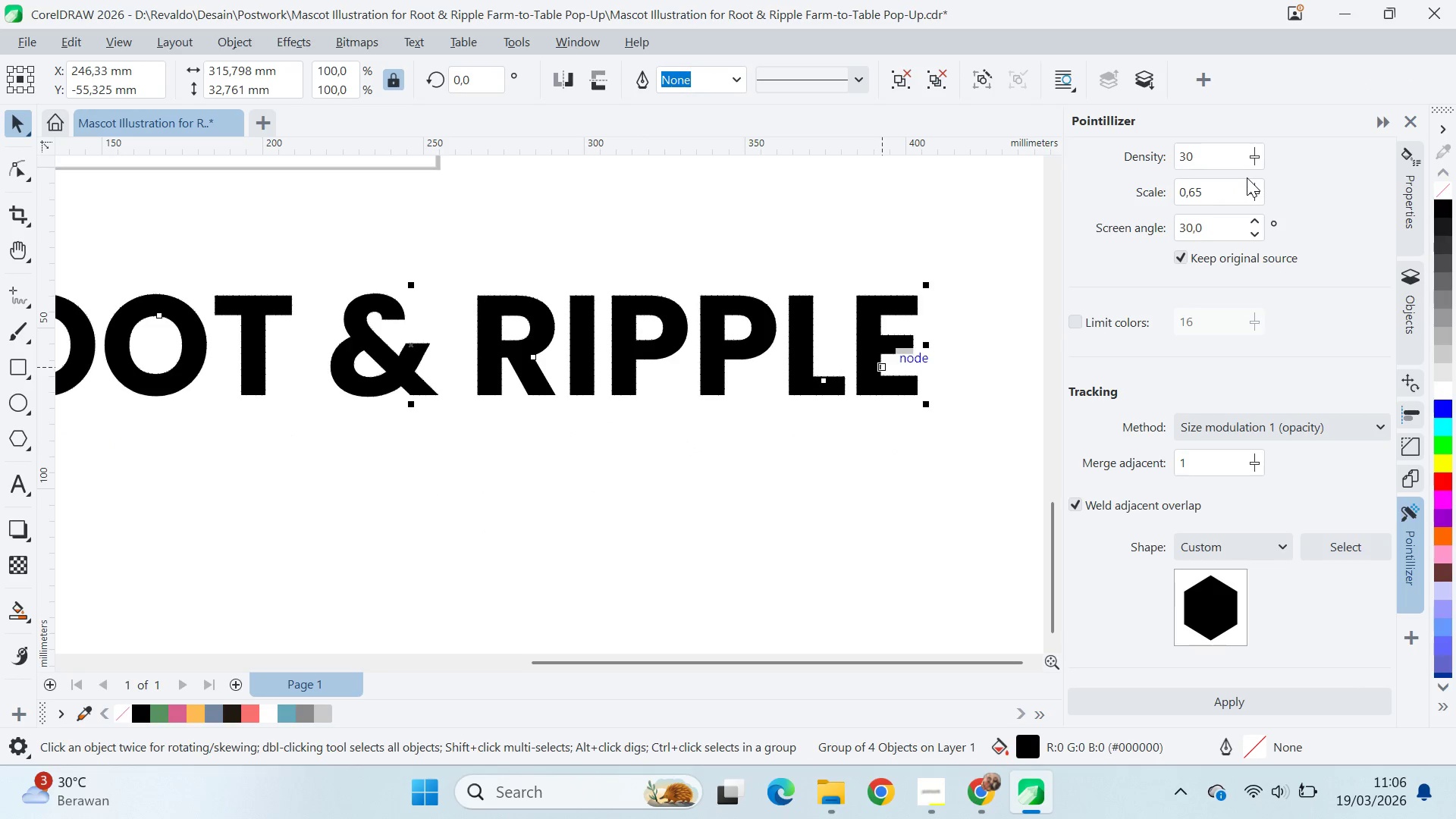 
key(Control+Z)
 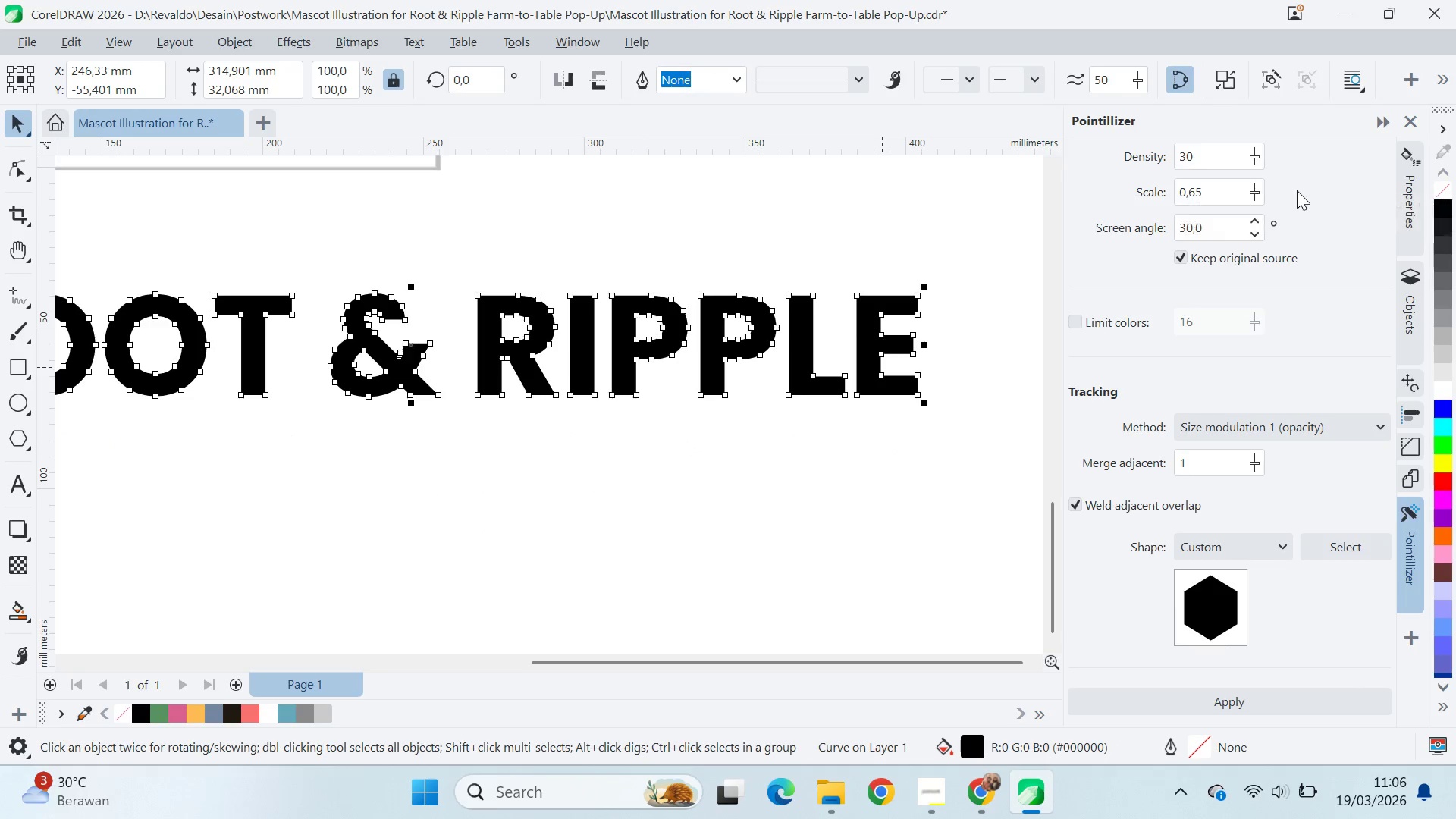 
left_click_drag(start_coordinate=[1297, 190], to_coordinate=[1293, 190])
 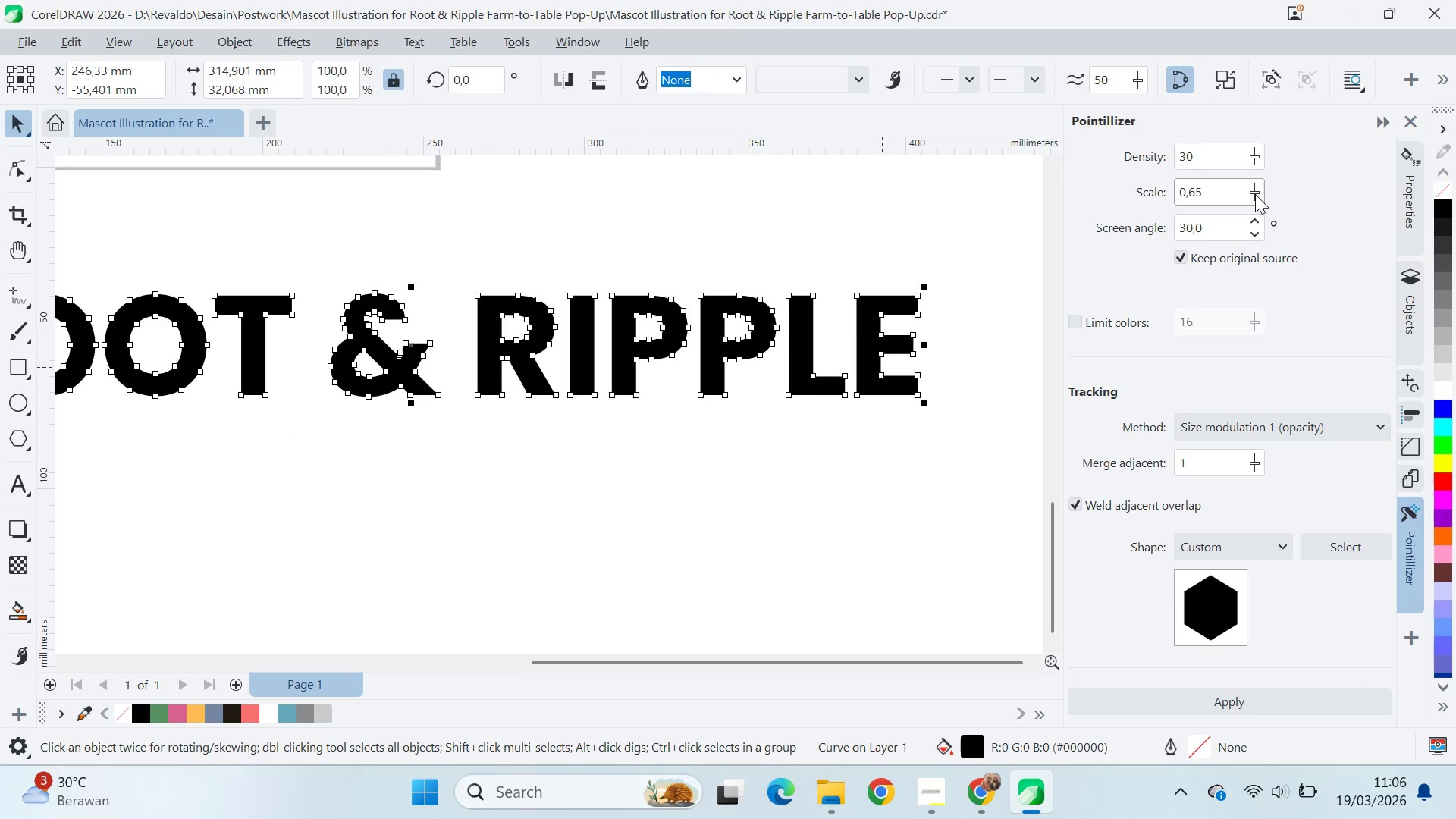 
left_click_drag(start_coordinate=[1255, 194], to_coordinate=[1274, 202])
 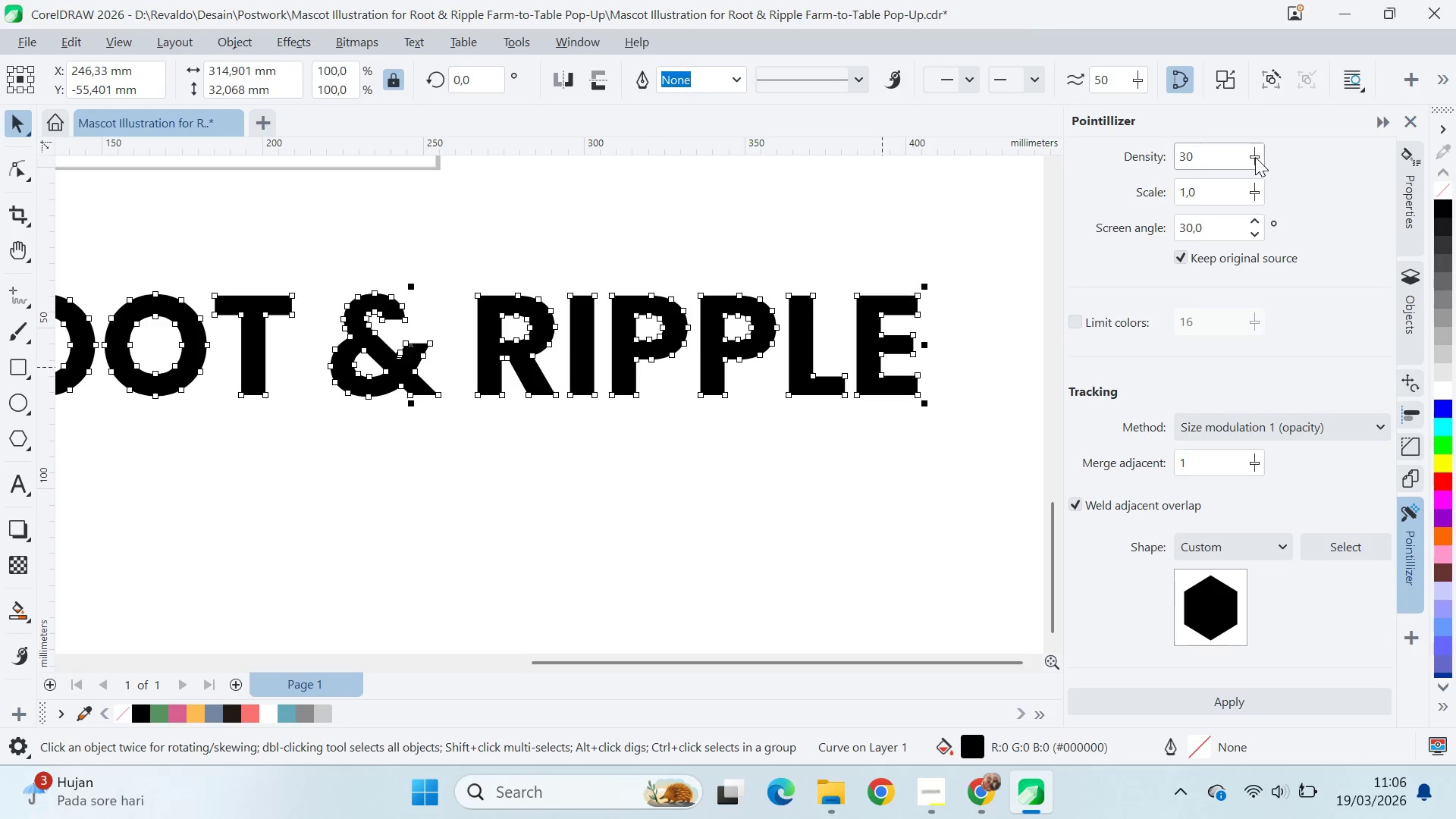 
left_click_drag(start_coordinate=[1255, 156], to_coordinate=[1247, 171])
 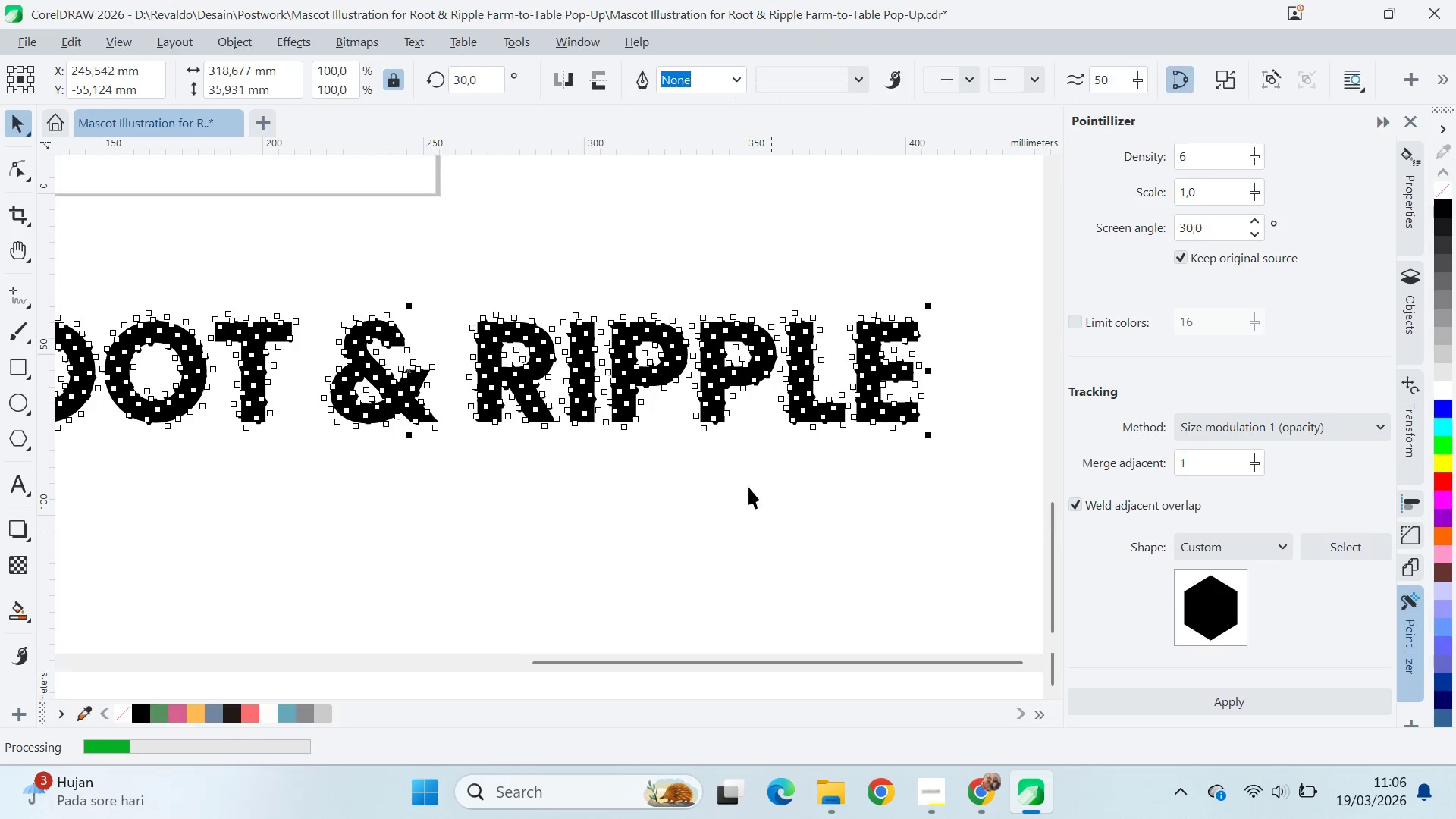 
left_click_drag(start_coordinate=[721, 371], to_coordinate=[717, 536])
 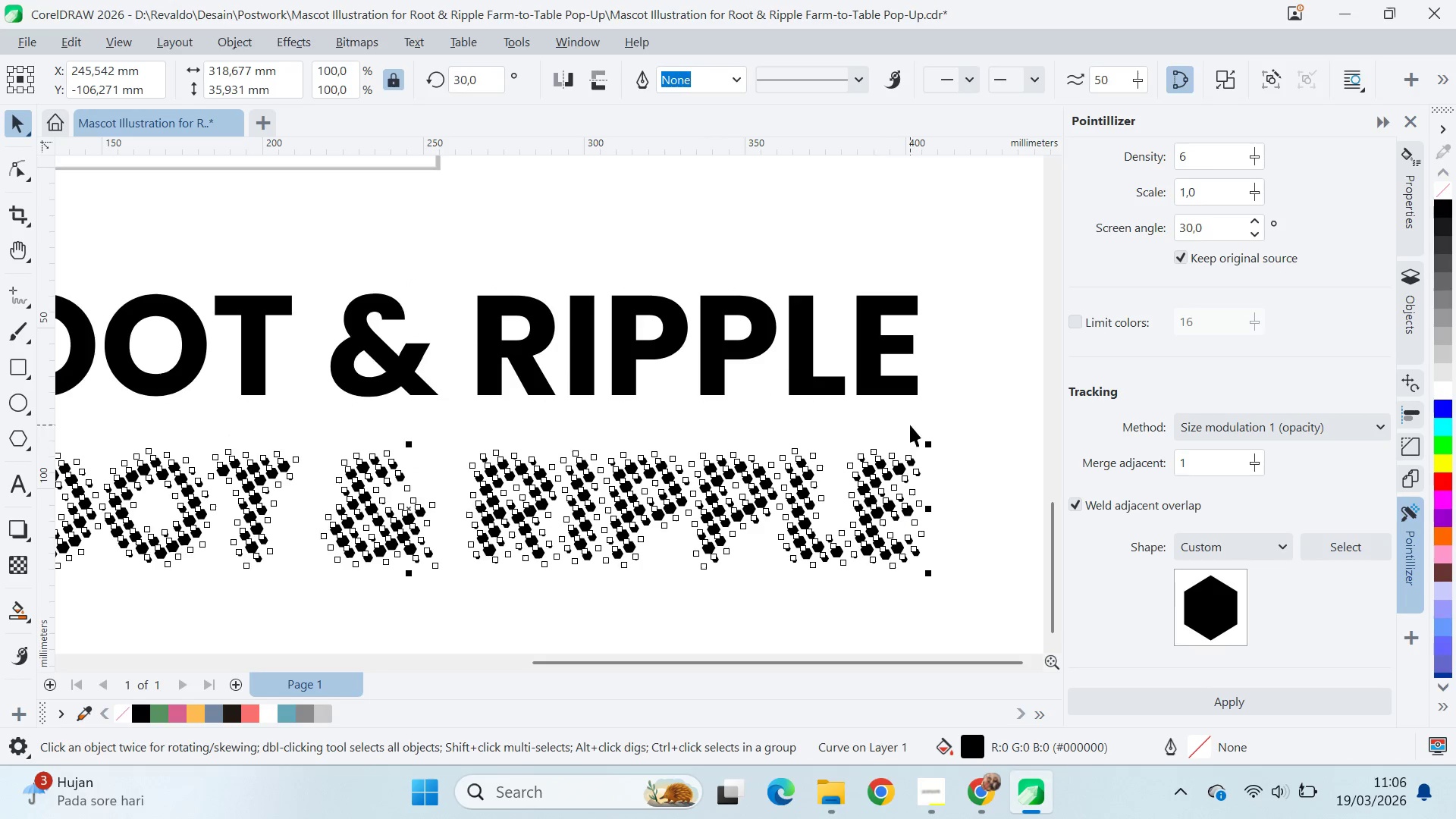 
hold_key(key=ShiftLeft, duration=0.42)
 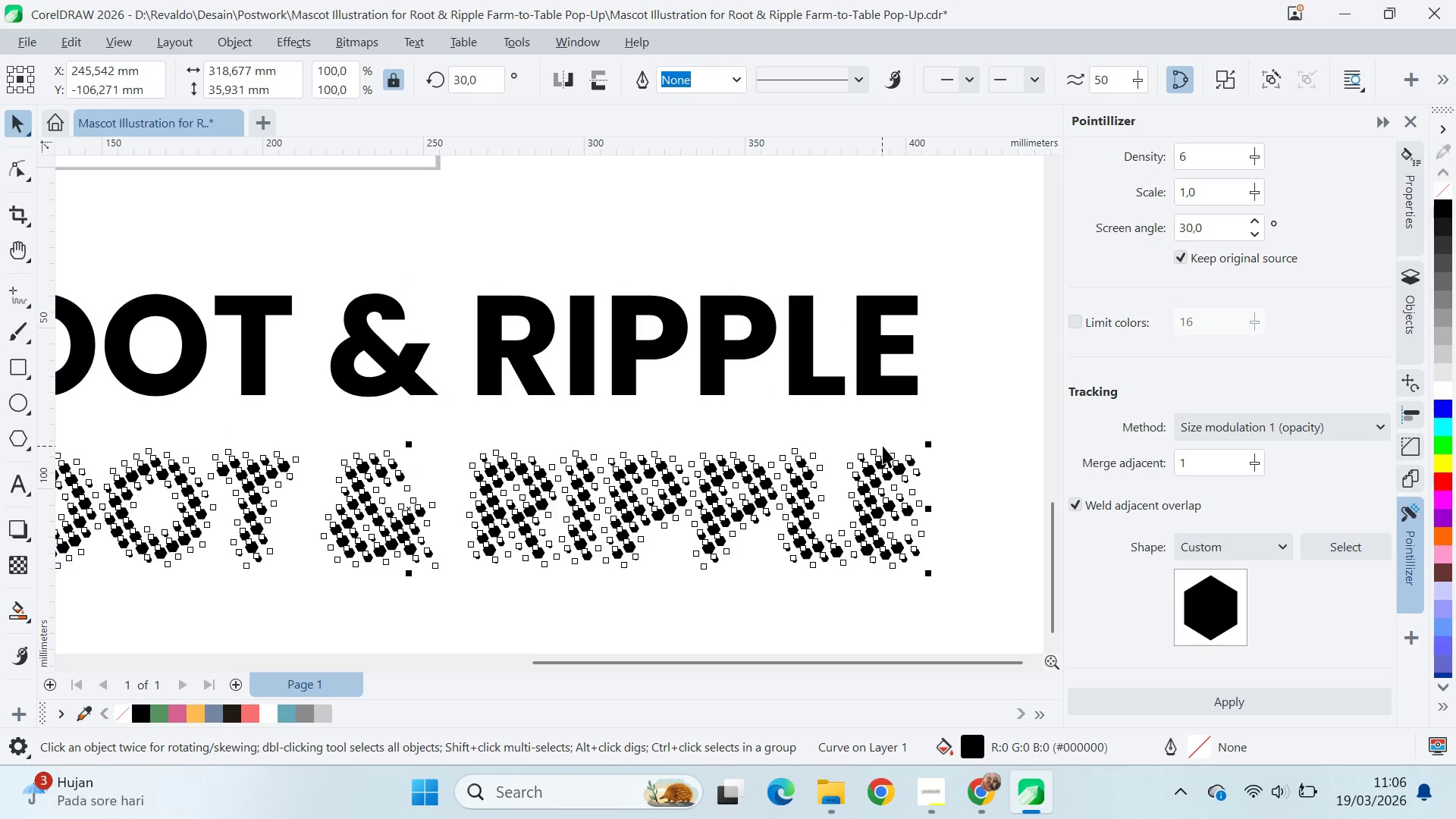 
left_click([910, 425])
 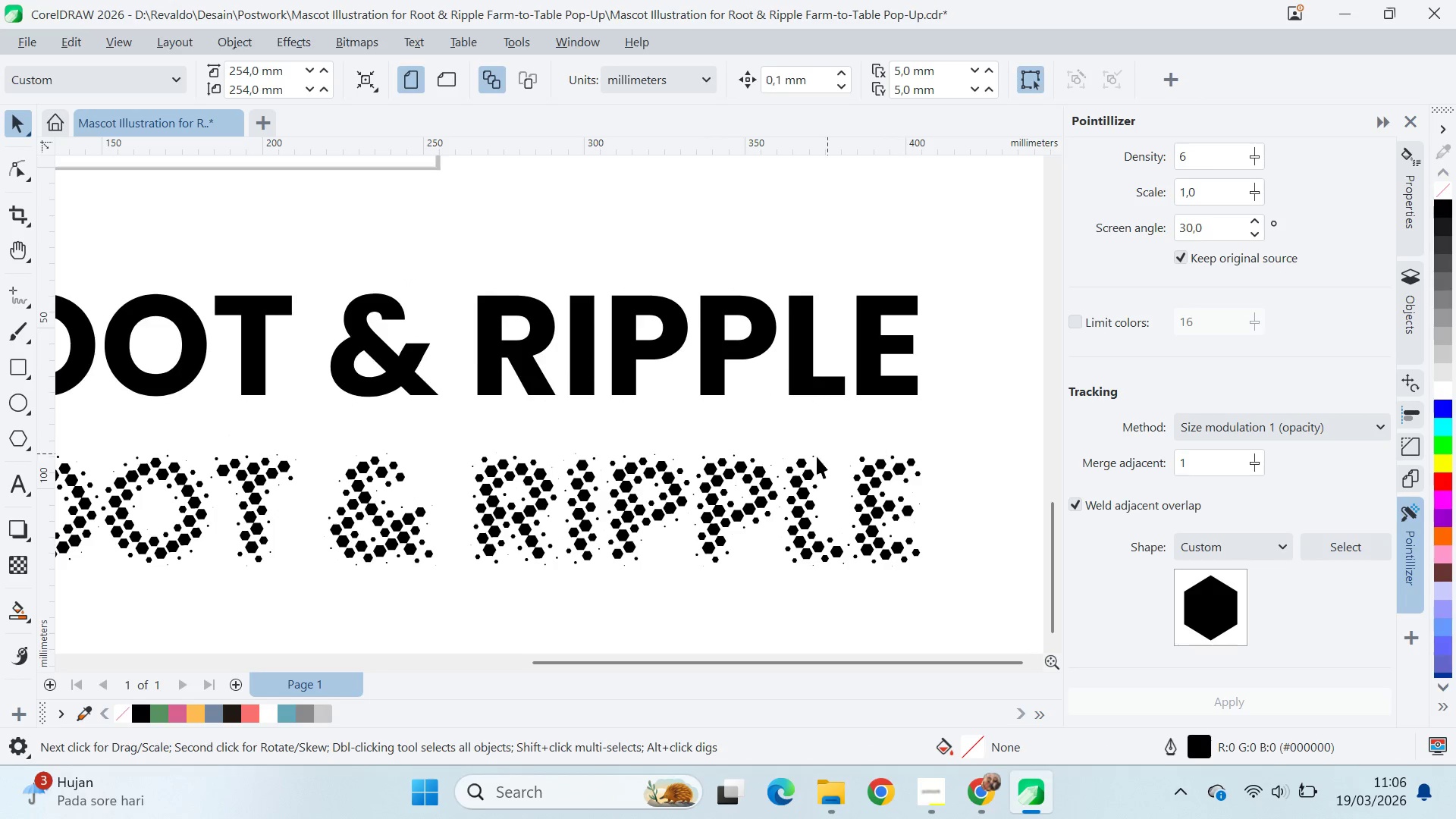 
scroll: coordinate [813, 458], scroll_direction: down, amount: 3.0
 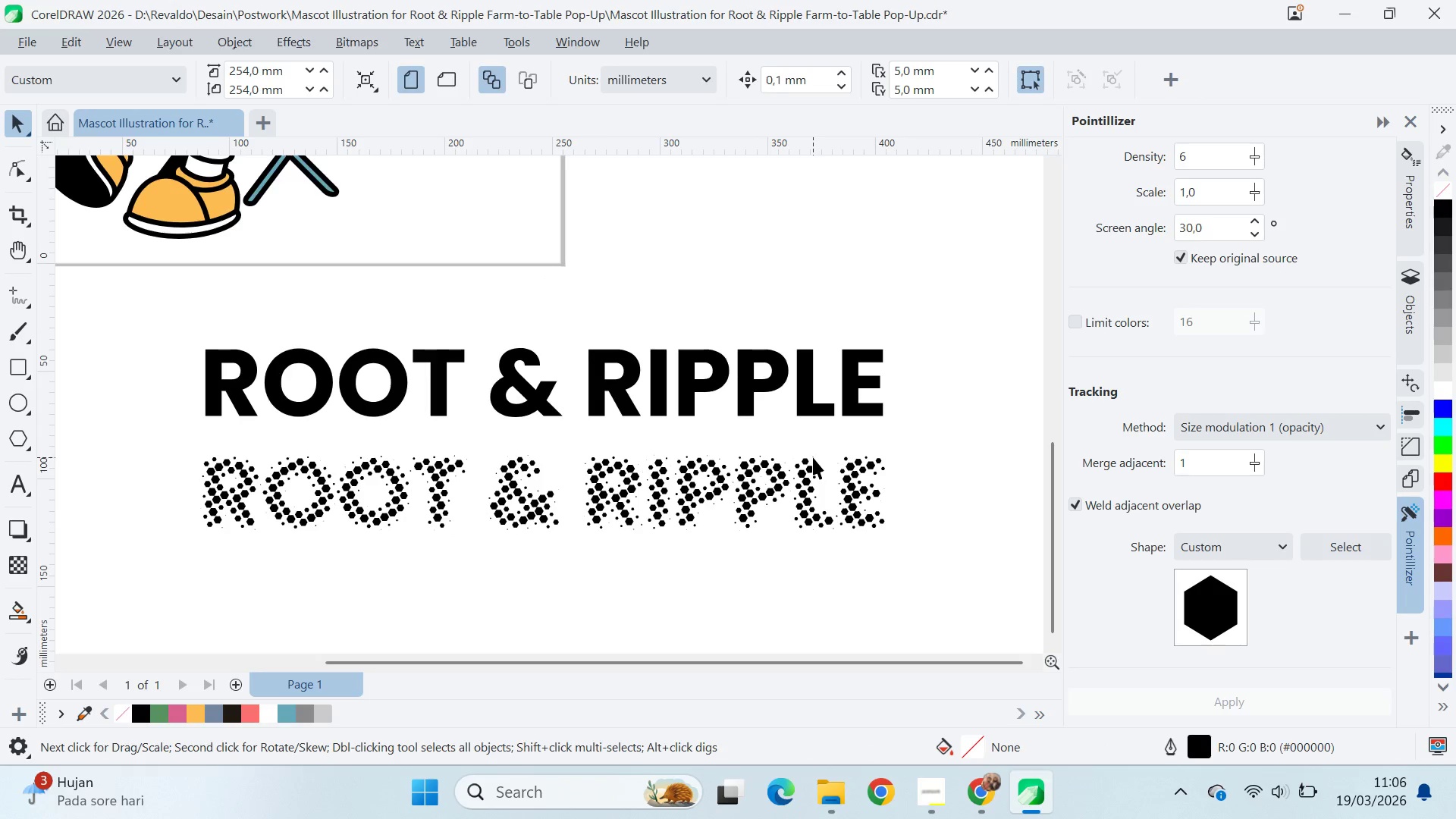 
key(Control+Z)
 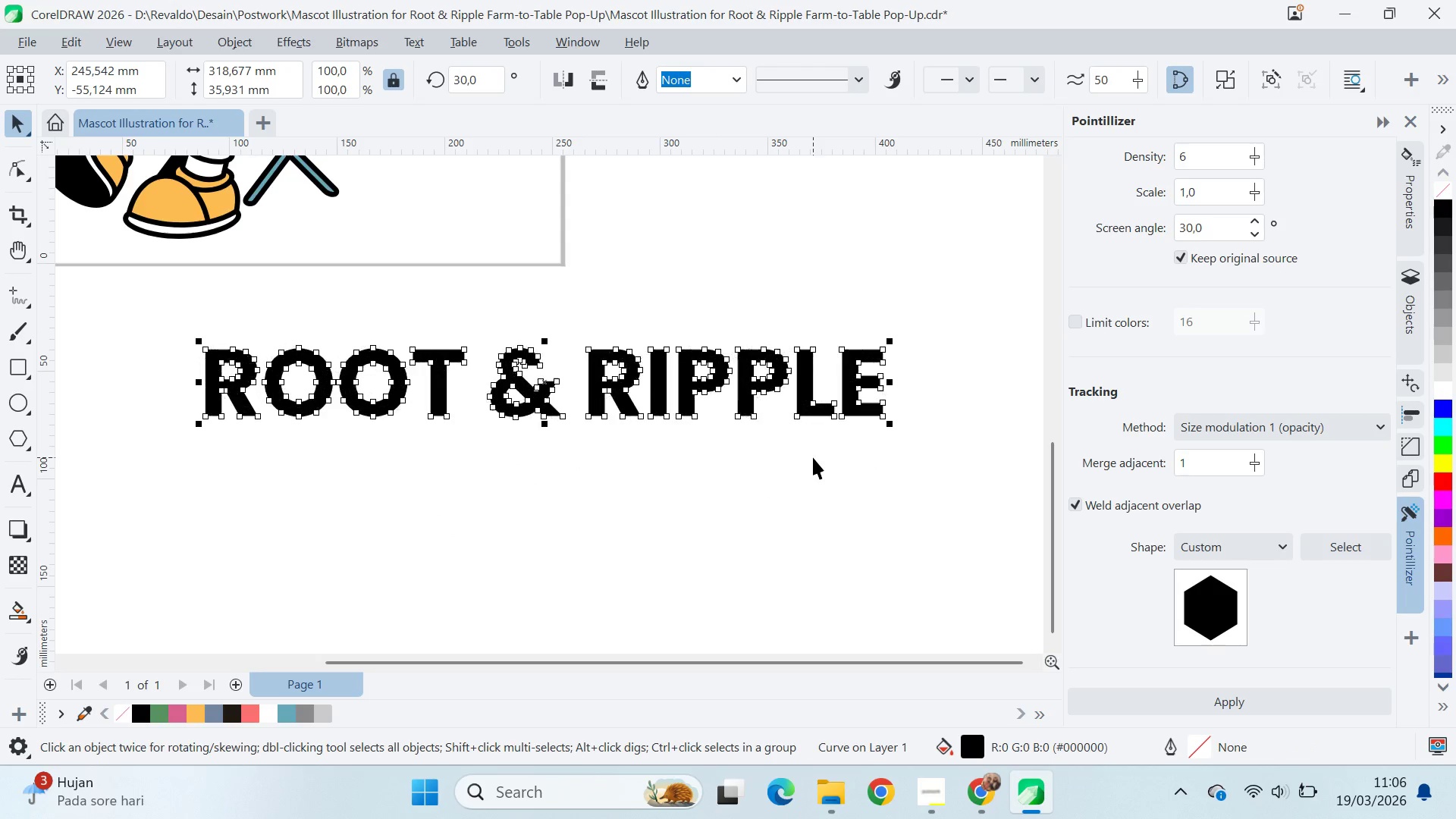 
key(Control+Z)
 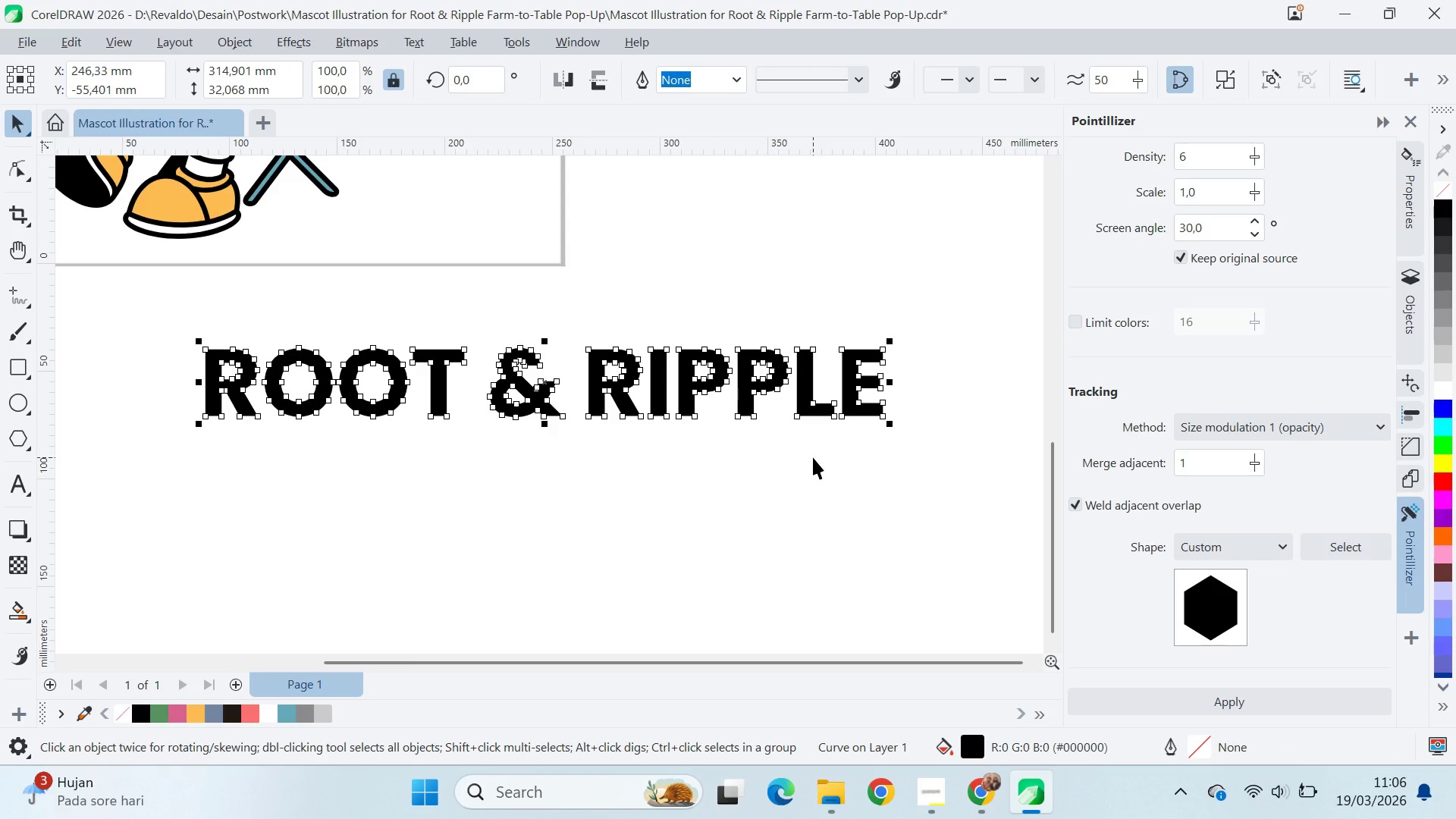 
hold_key(key=ControlLeft, duration=0.36)
 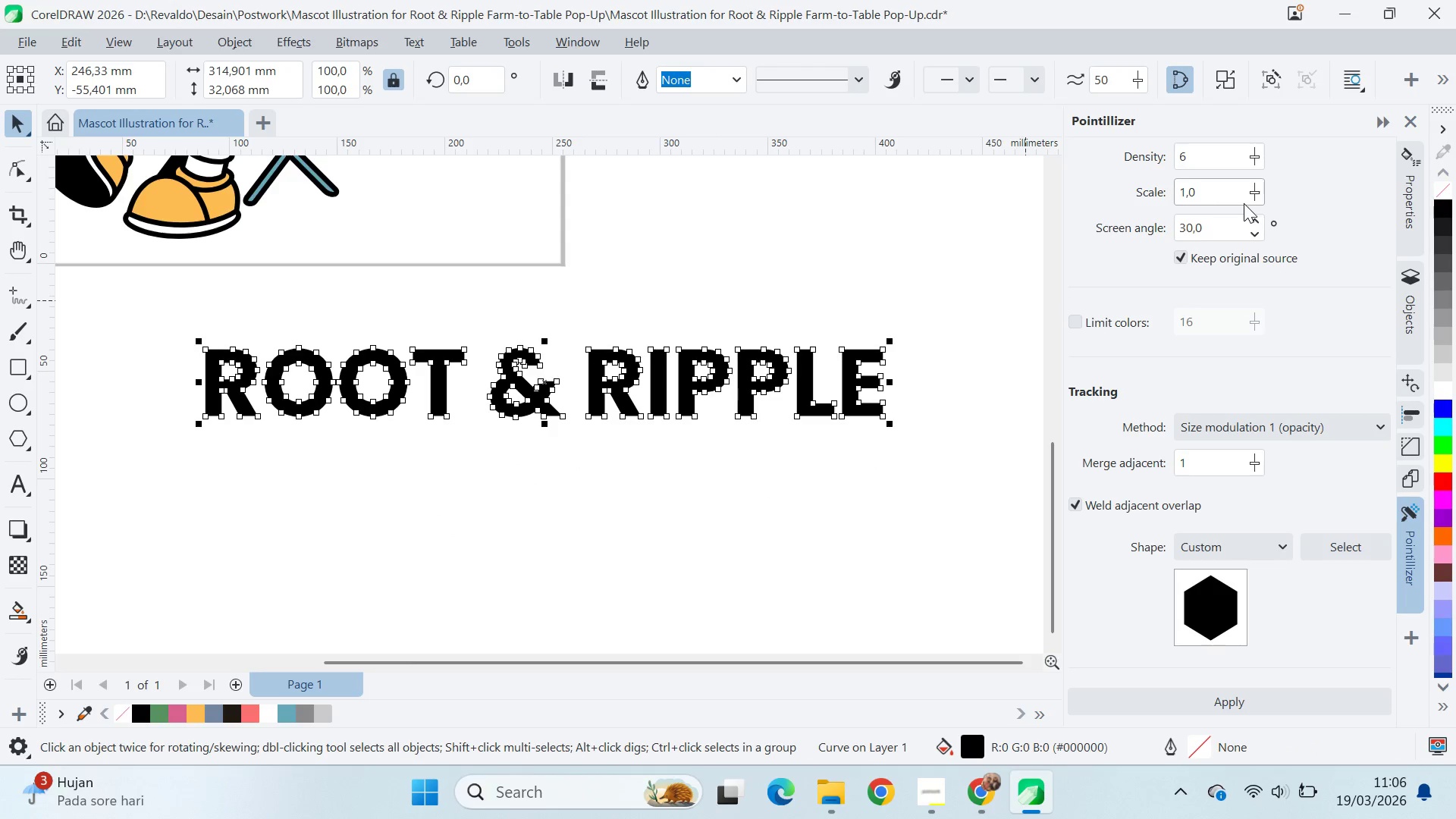 
left_click_drag(start_coordinate=[1257, 191], to_coordinate=[1239, 210])
 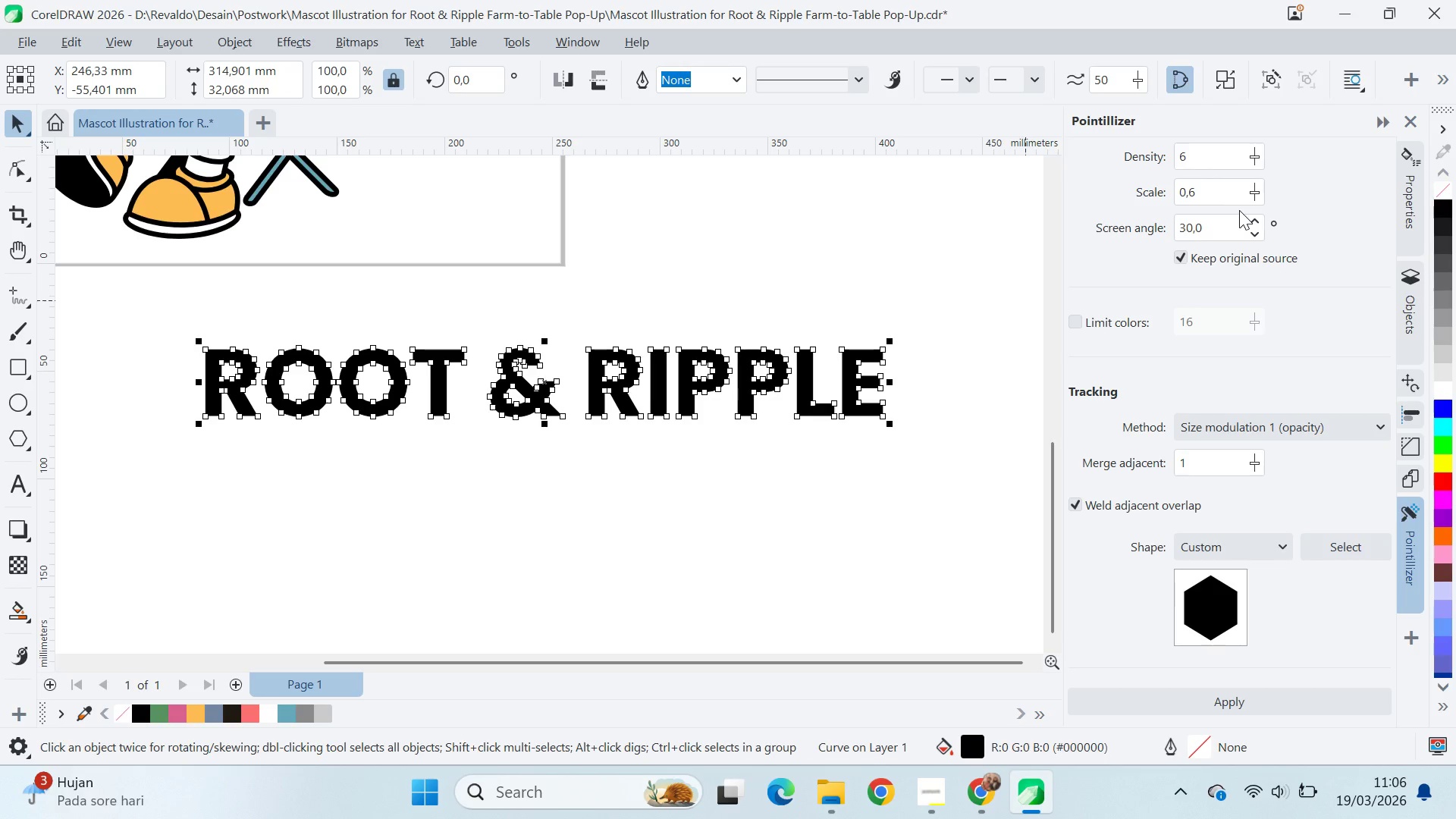 
left_click([1239, 210])
 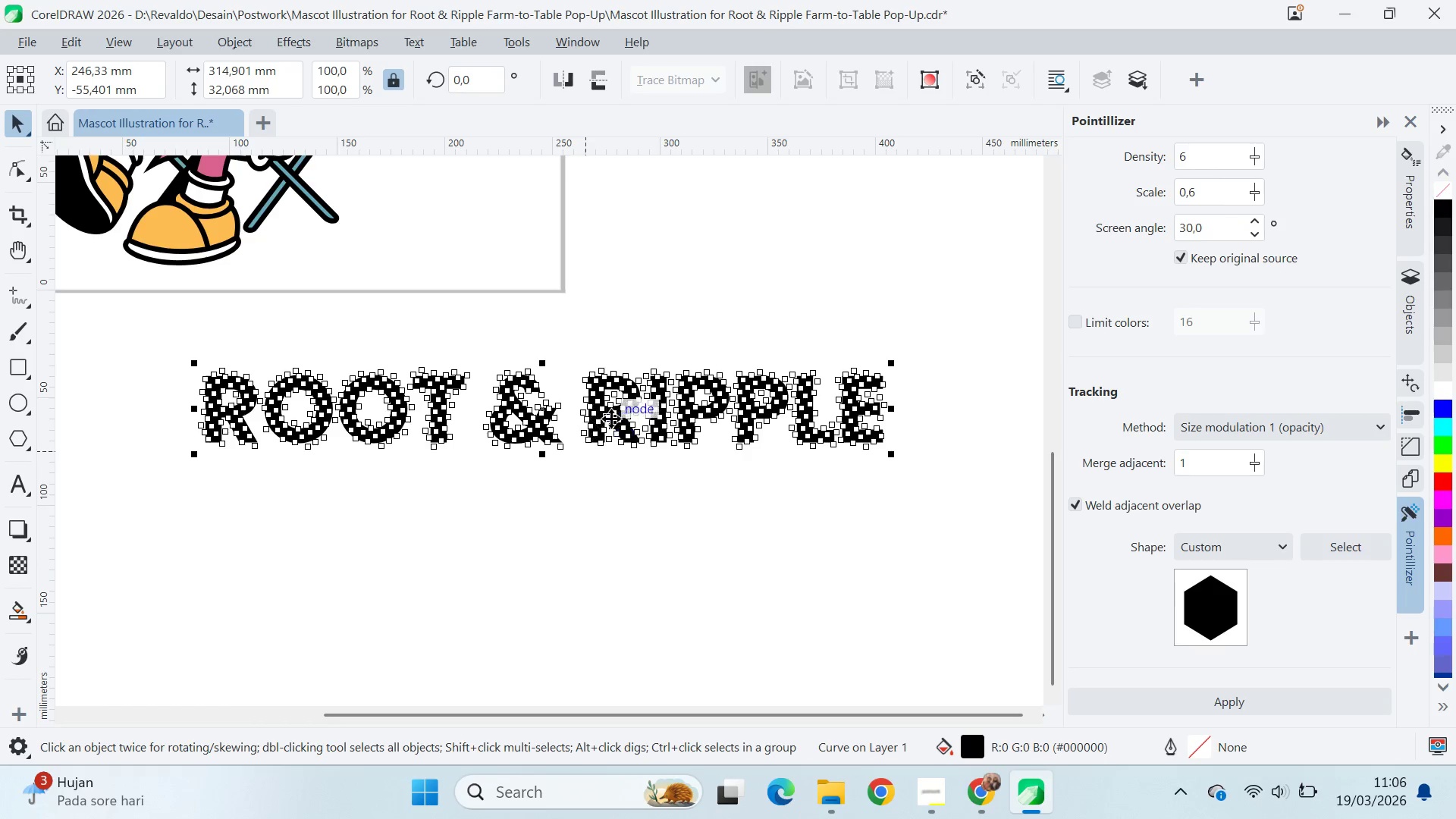 
left_click_drag(start_coordinate=[639, 411], to_coordinate=[629, 495])
 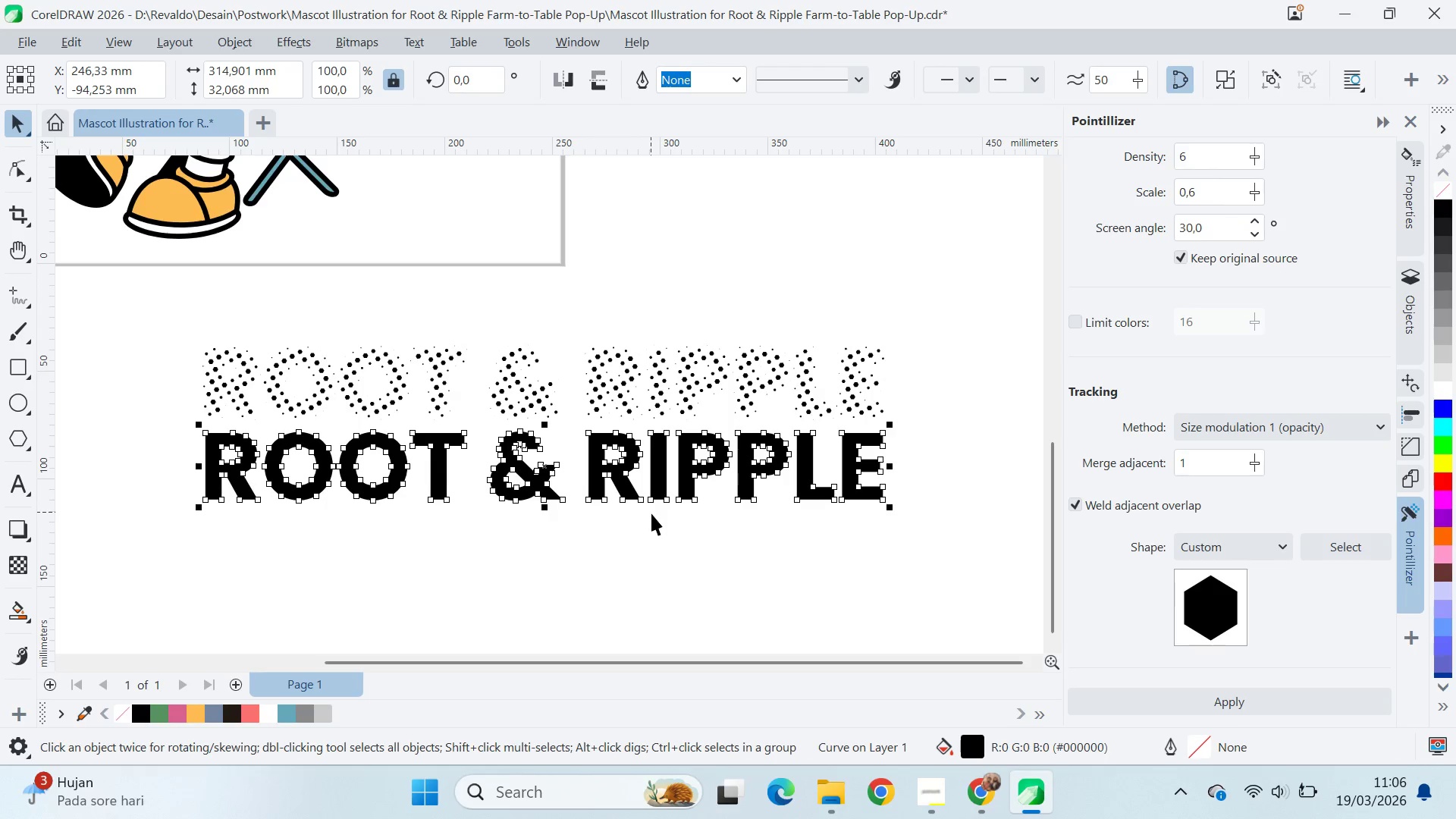 
hold_key(key=ShiftLeft, duration=0.58)
 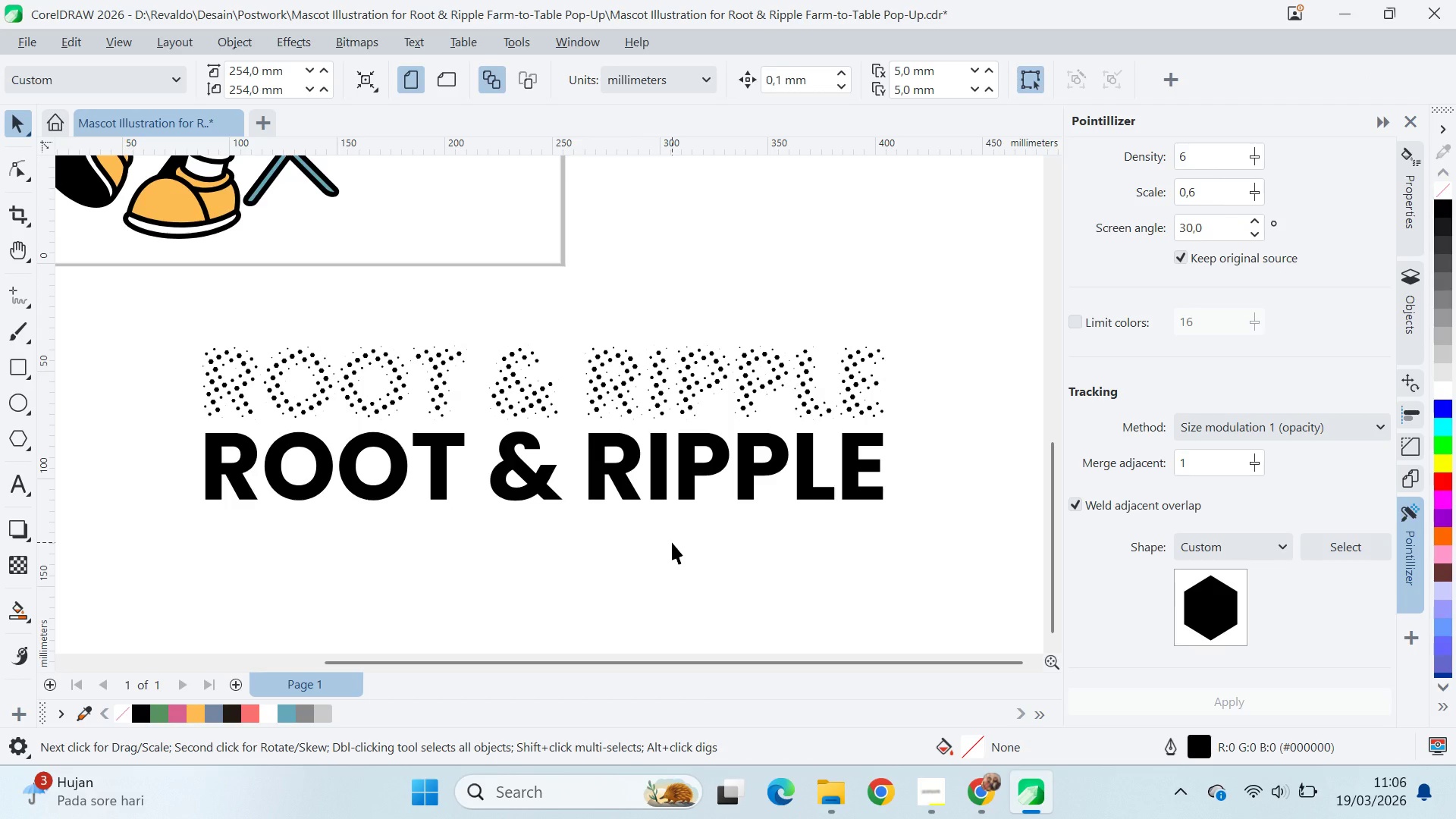 
key(Control+Z)
 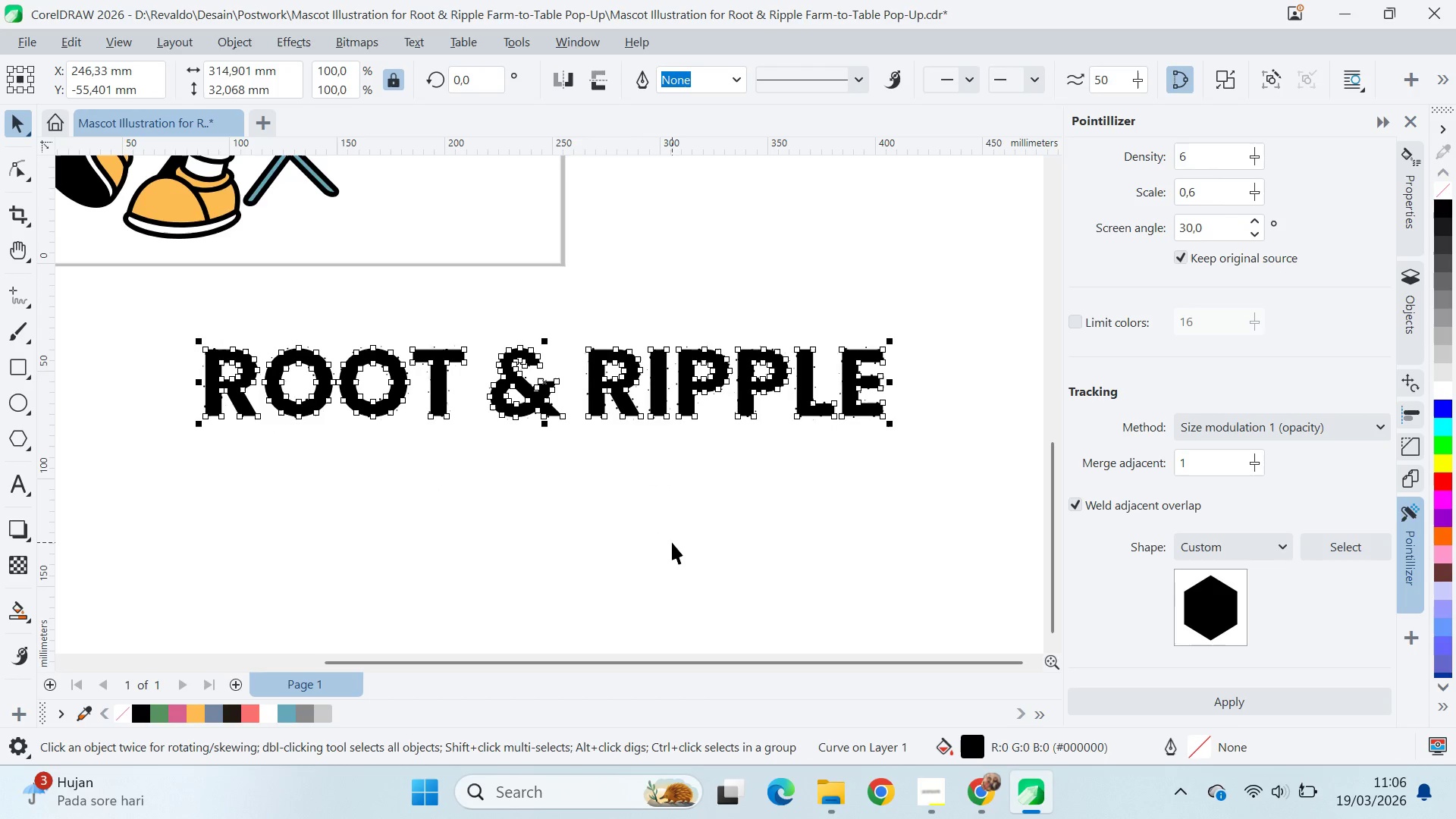 
key(Control+Z)
 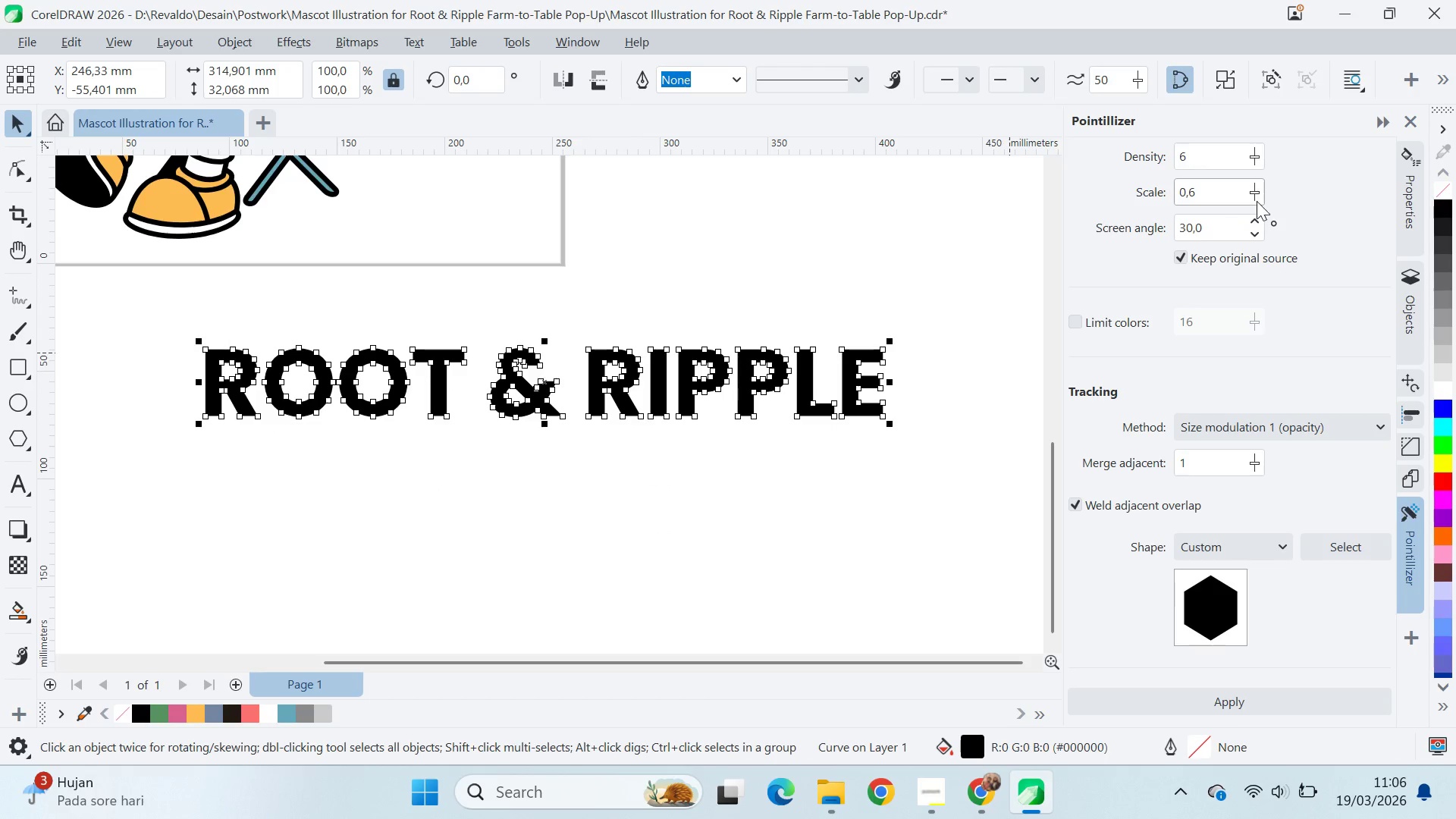 
left_click_drag(start_coordinate=[1256, 201], to_coordinate=[1244, 202])
 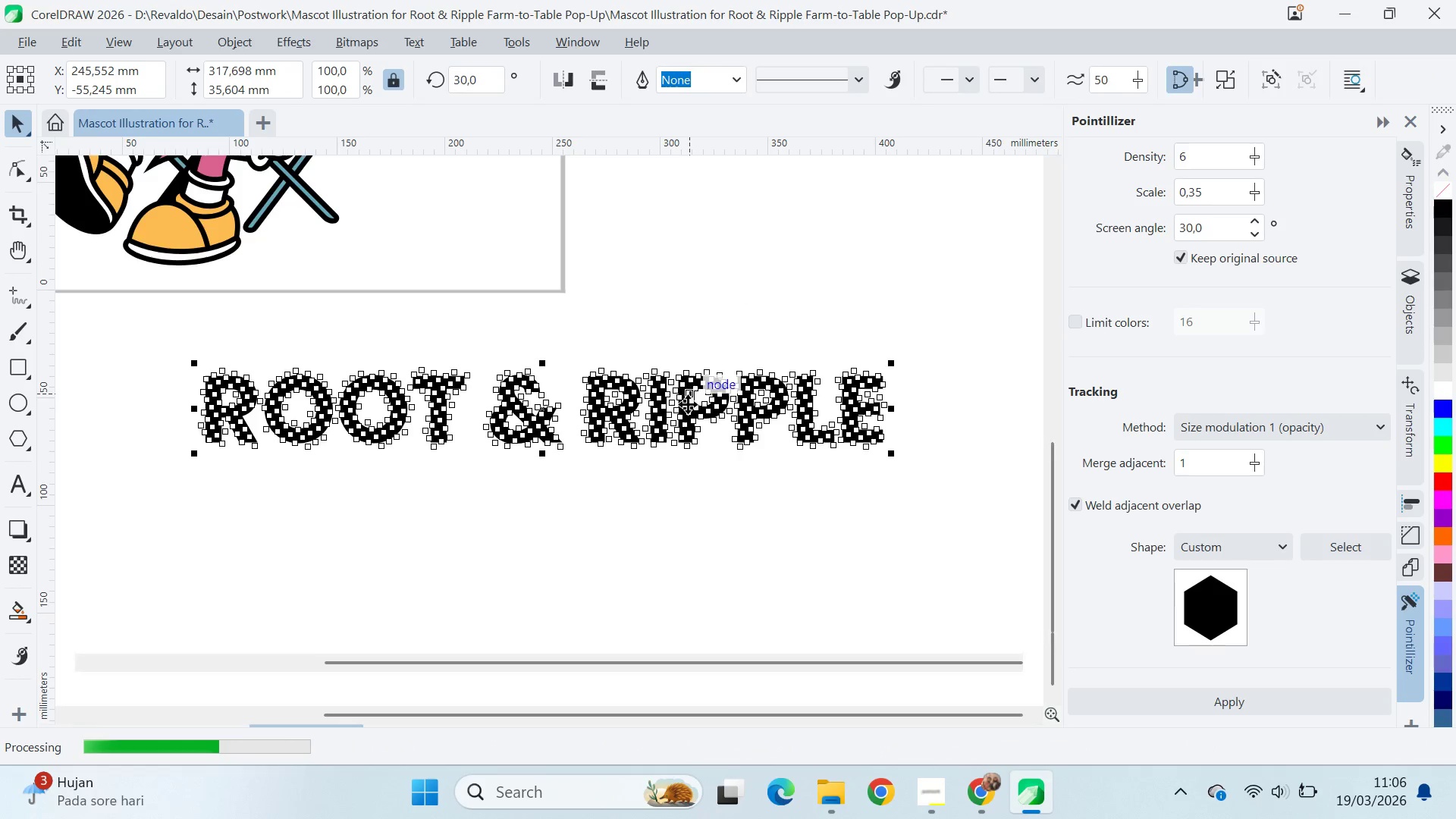 
left_click_drag(start_coordinate=[682, 407], to_coordinate=[699, 505])
 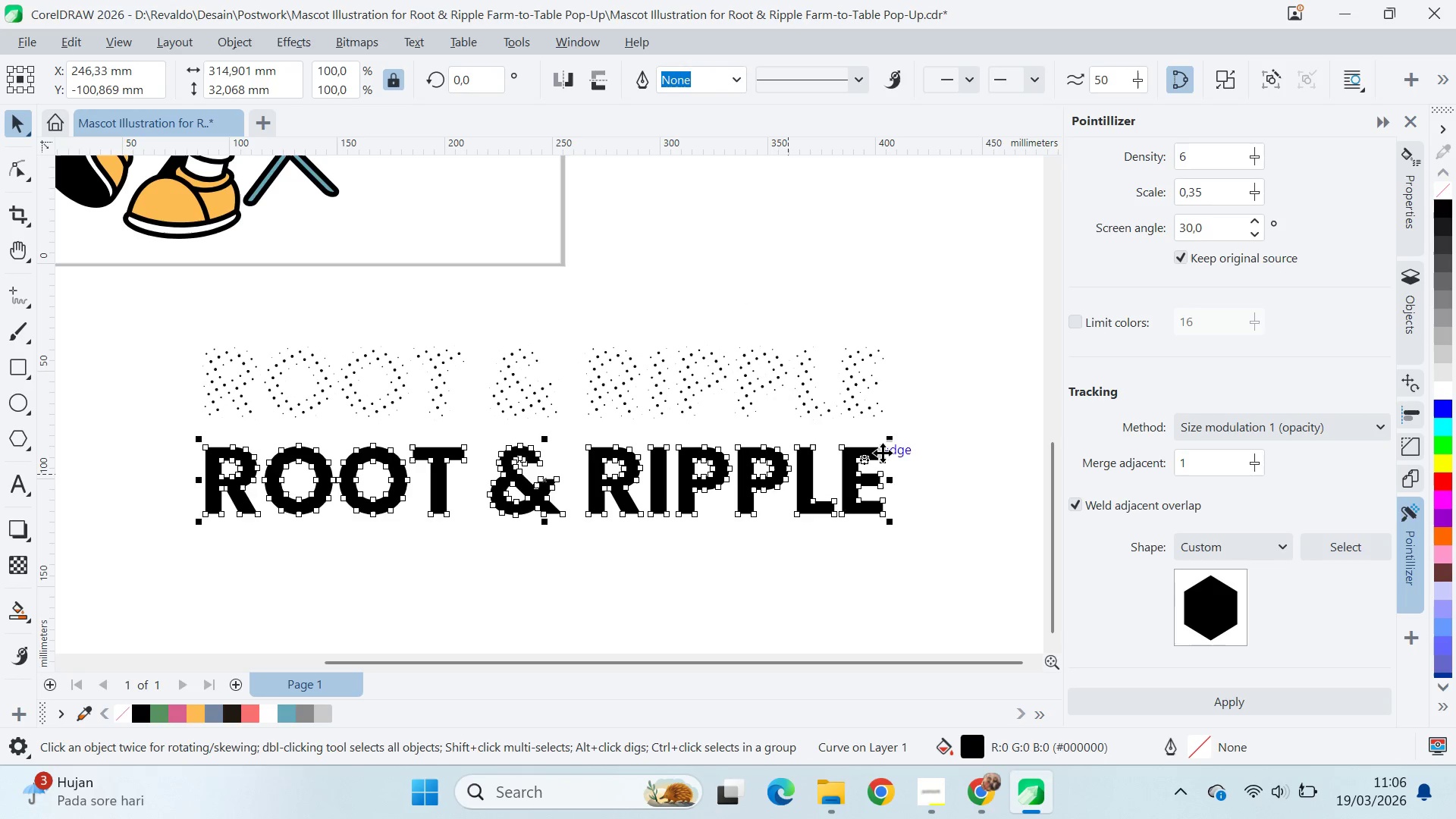 
hold_key(key=ShiftLeft, duration=0.41)
 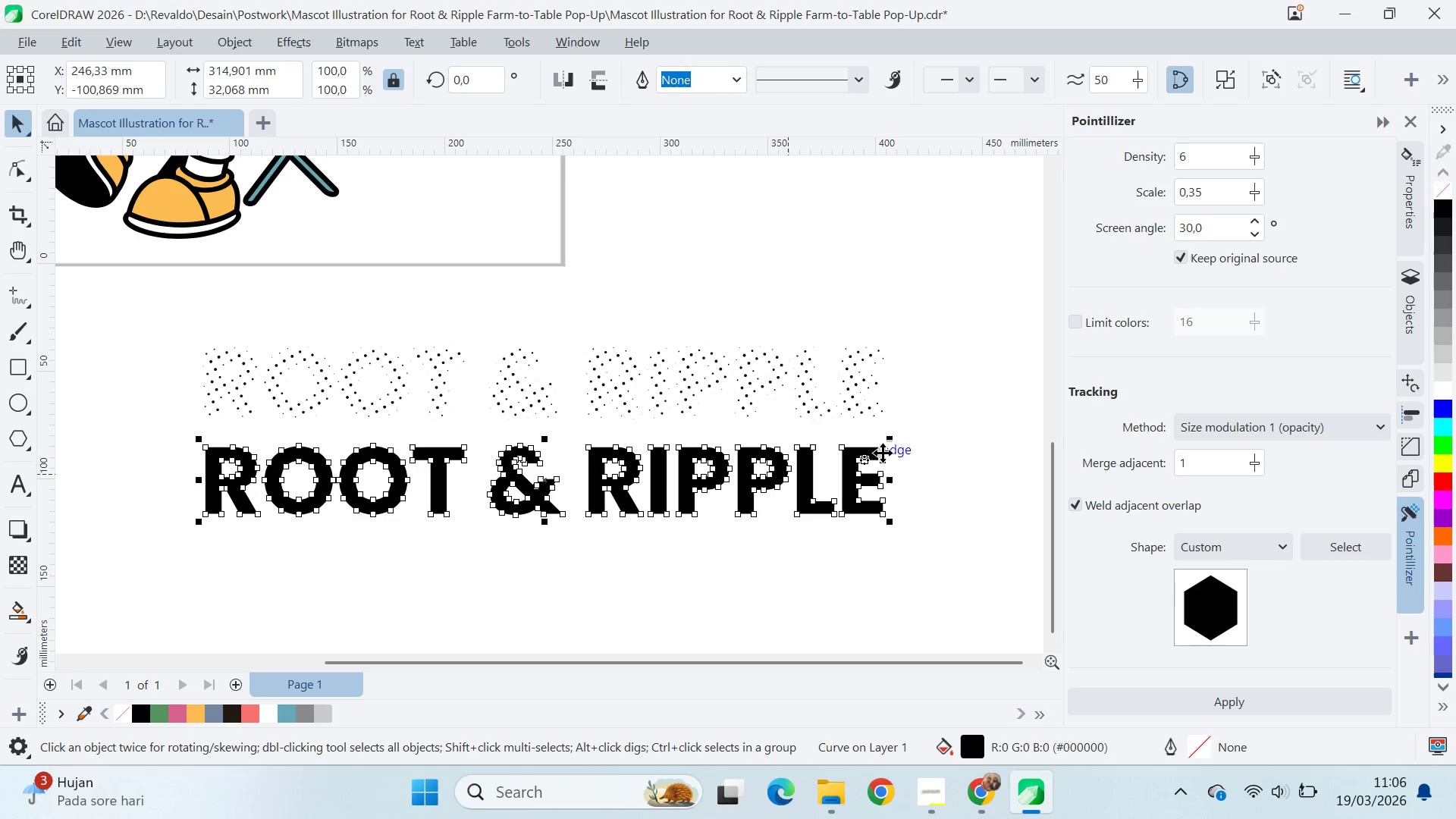 
left_click([897, 443])
 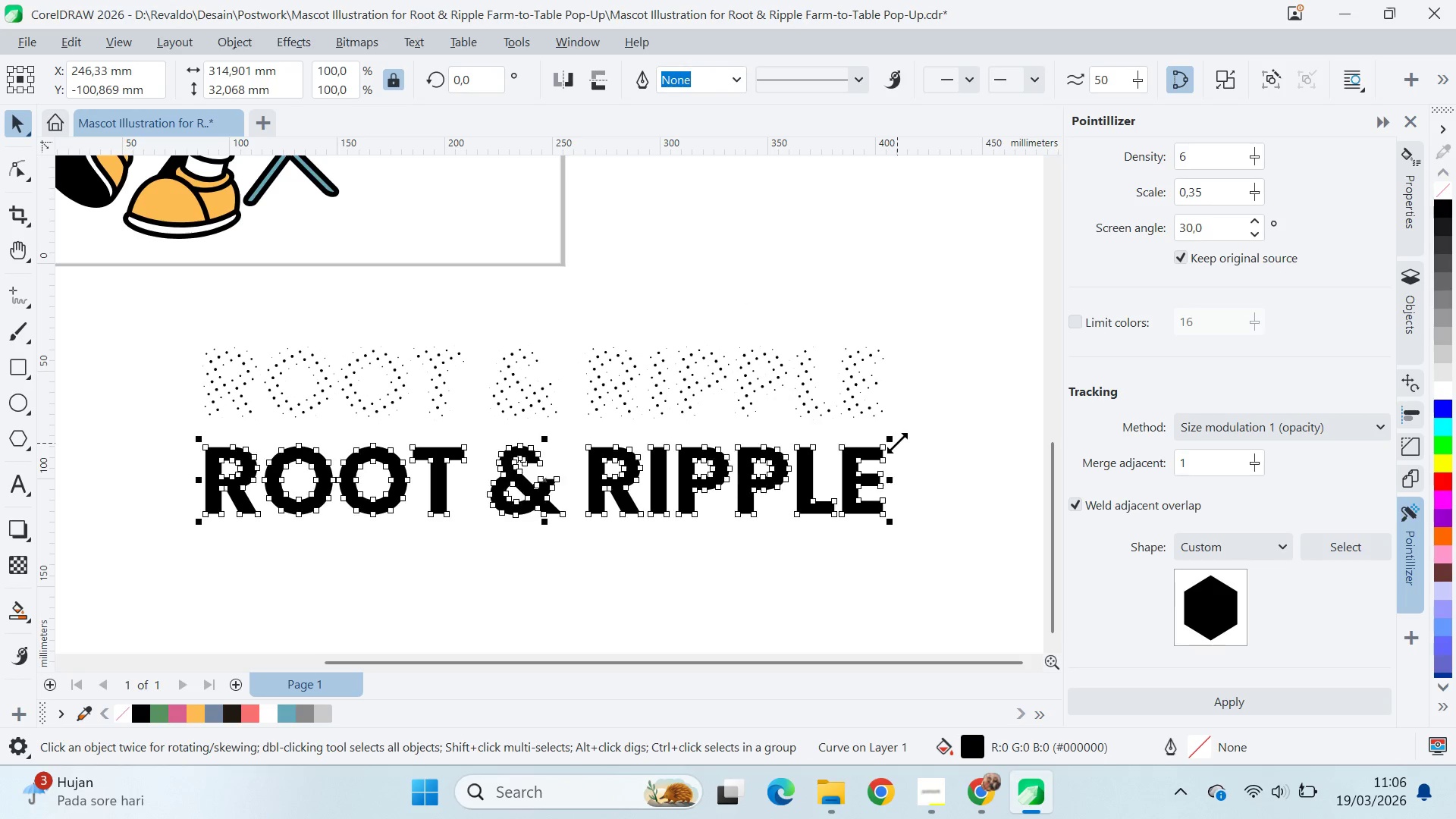 
key(Control+Z)
 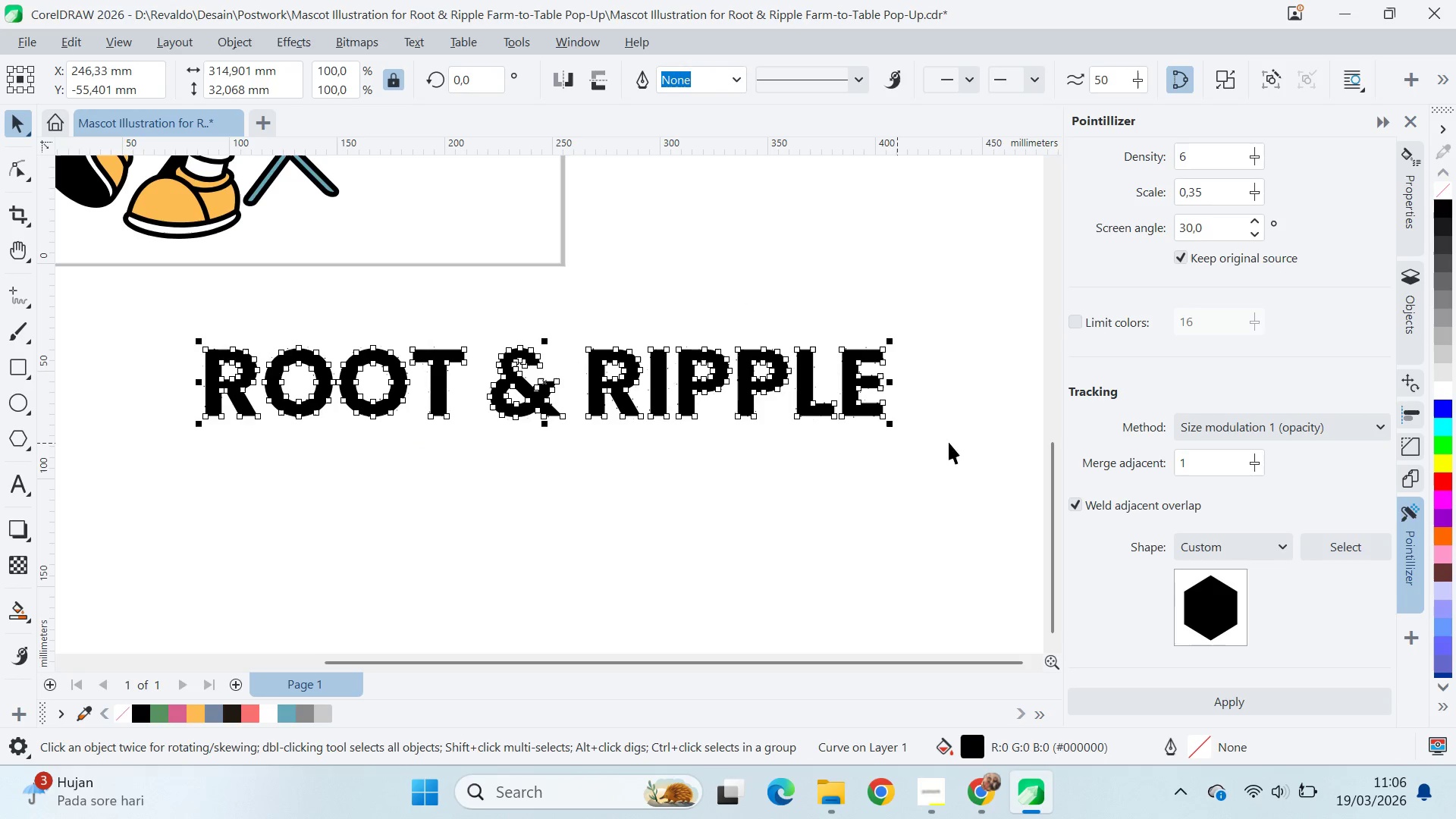 
key(Control+Z)
 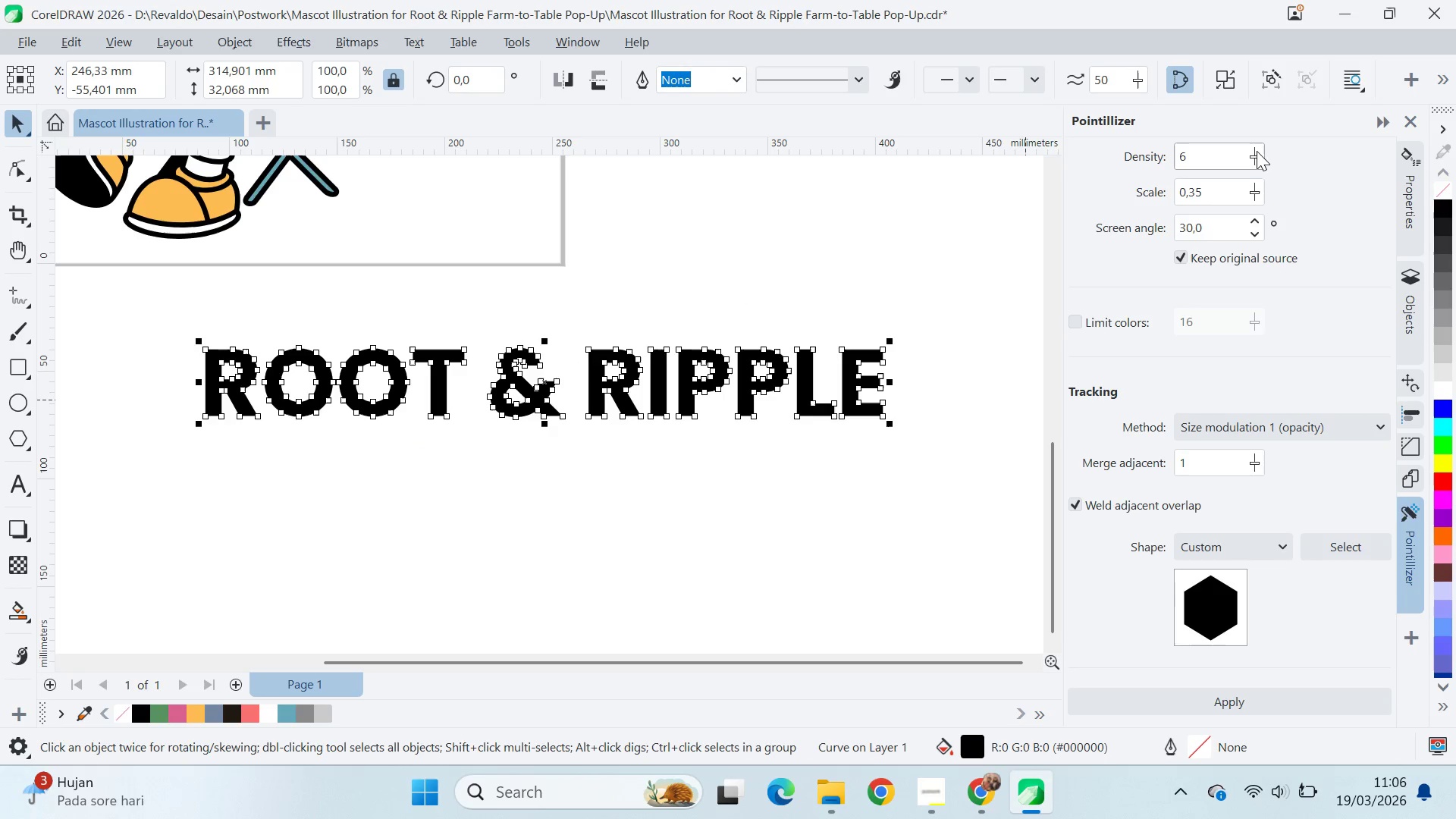 
key(Control+ControlLeft)
 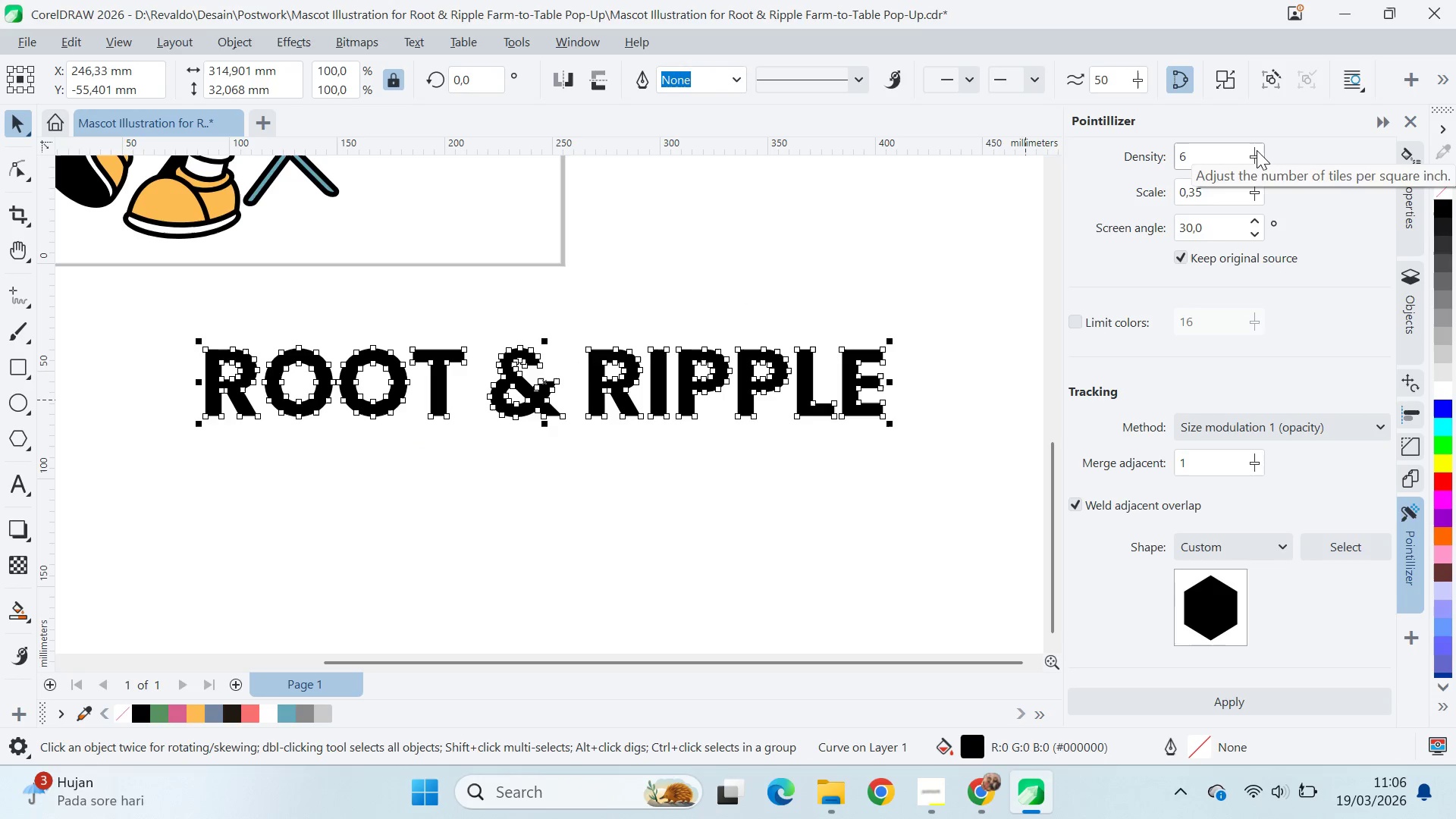 
left_click_drag(start_coordinate=[1257, 151], to_coordinate=[1263, 155])
 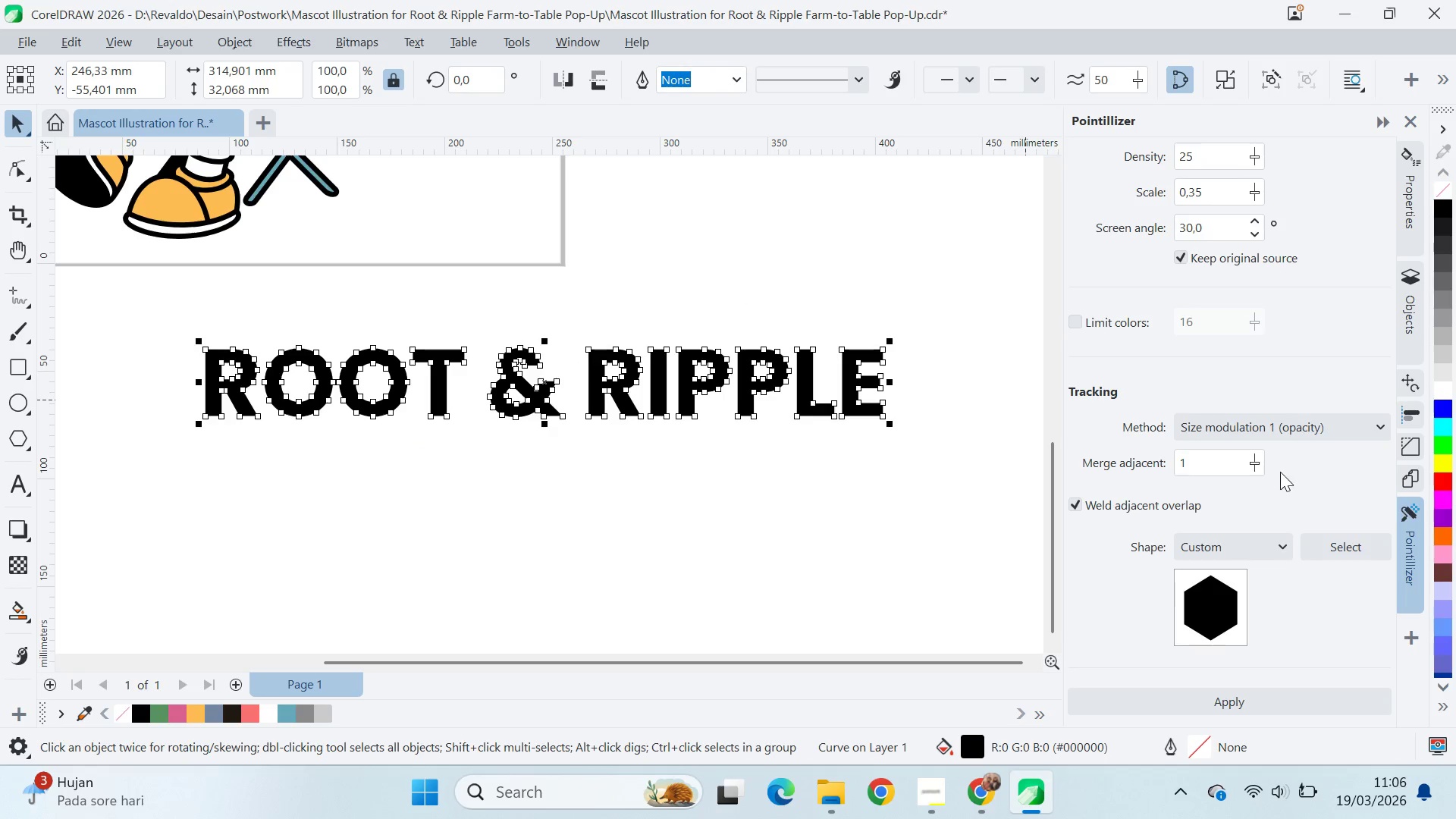 
mouse_move([1294, 439])
 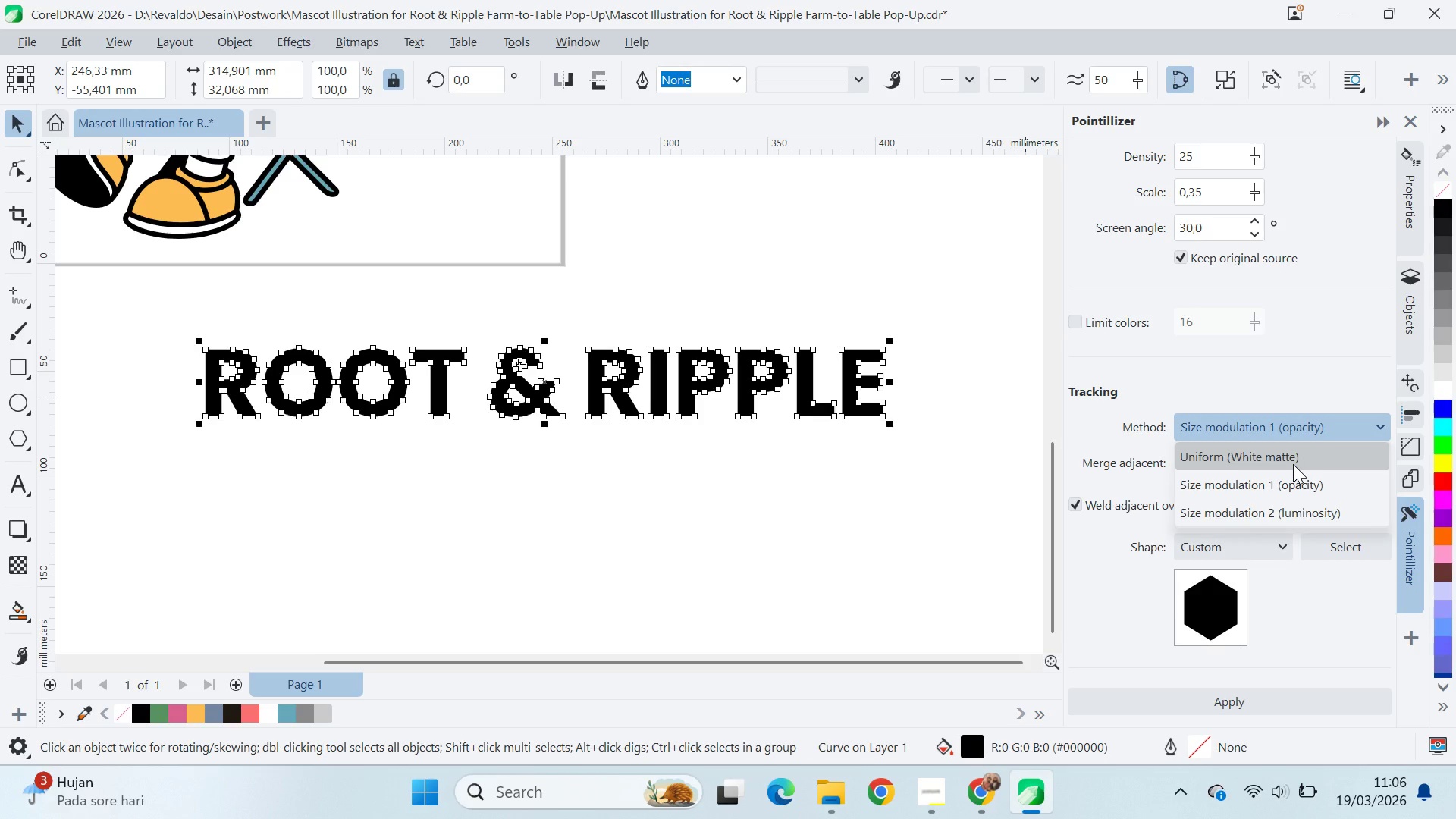 
left_click([1293, 464])
 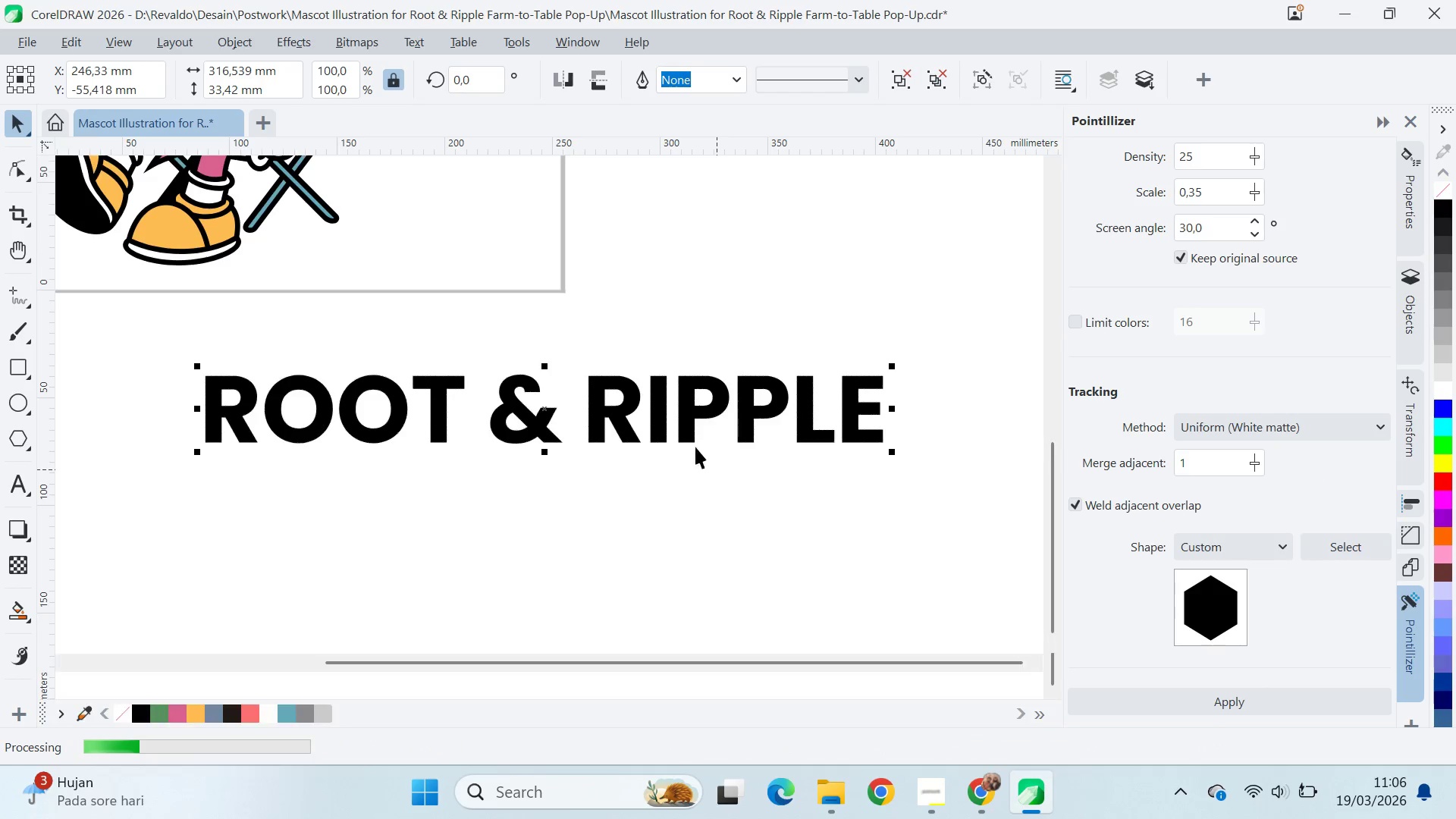 
left_click_drag(start_coordinate=[686, 391], to_coordinate=[676, 490])
 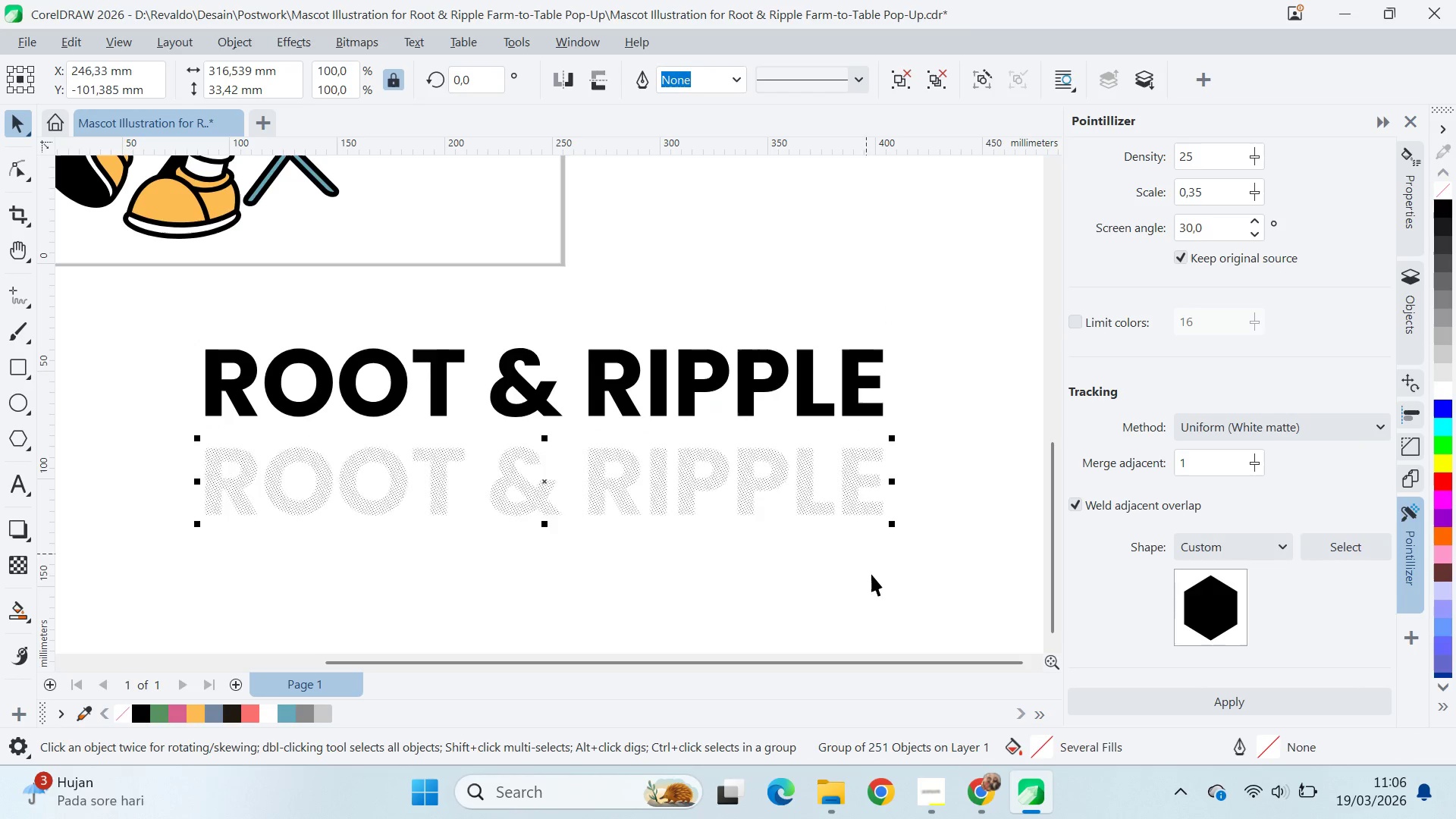 
hold_key(key=ShiftLeft, duration=0.44)
 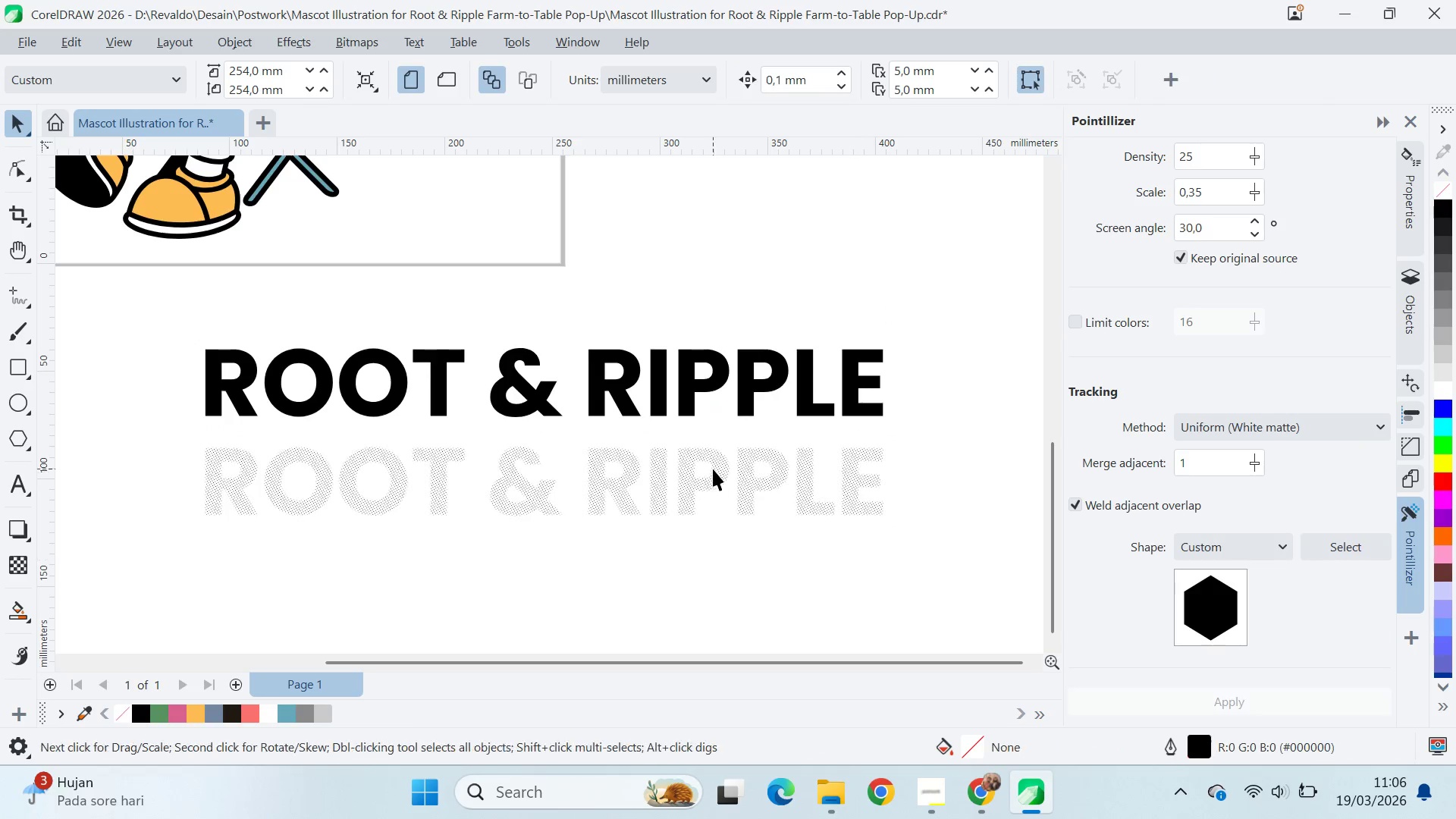 
scroll: coordinate [679, 449], scroll_direction: up, amount: 16.0
 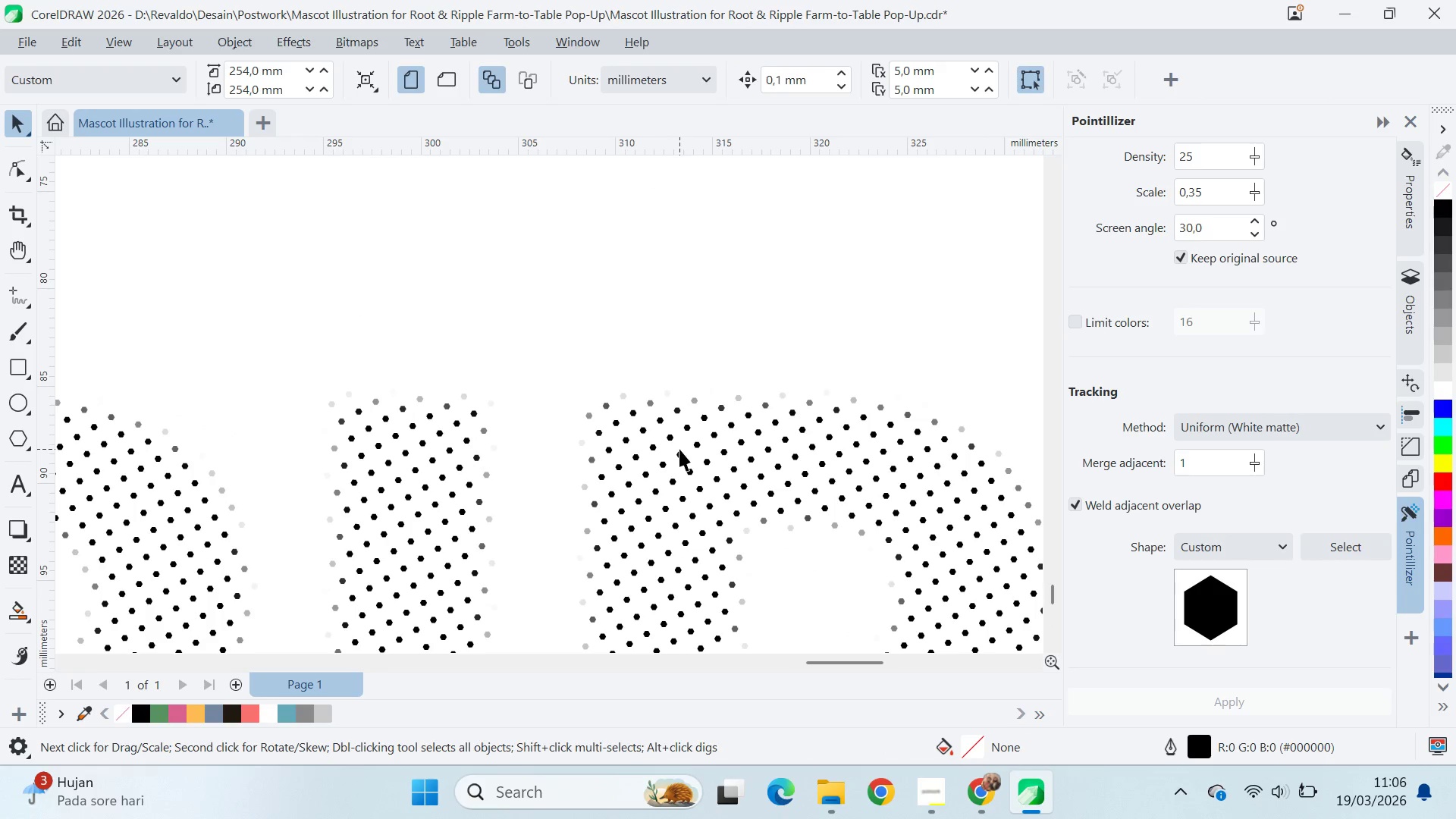 
key(Control+Z)
 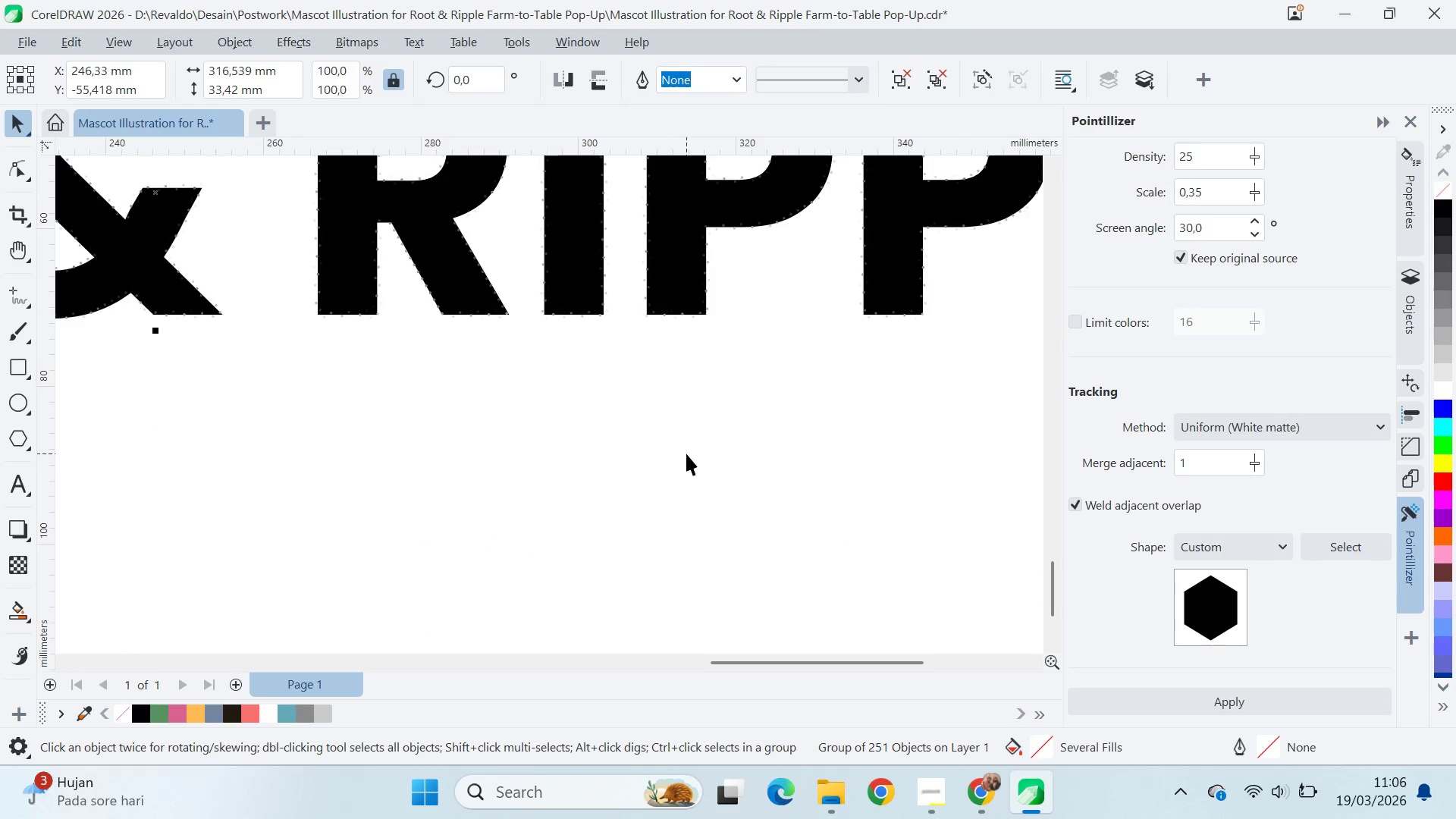 
scroll: coordinate [686, 453], scroll_direction: down, amount: 6.0
 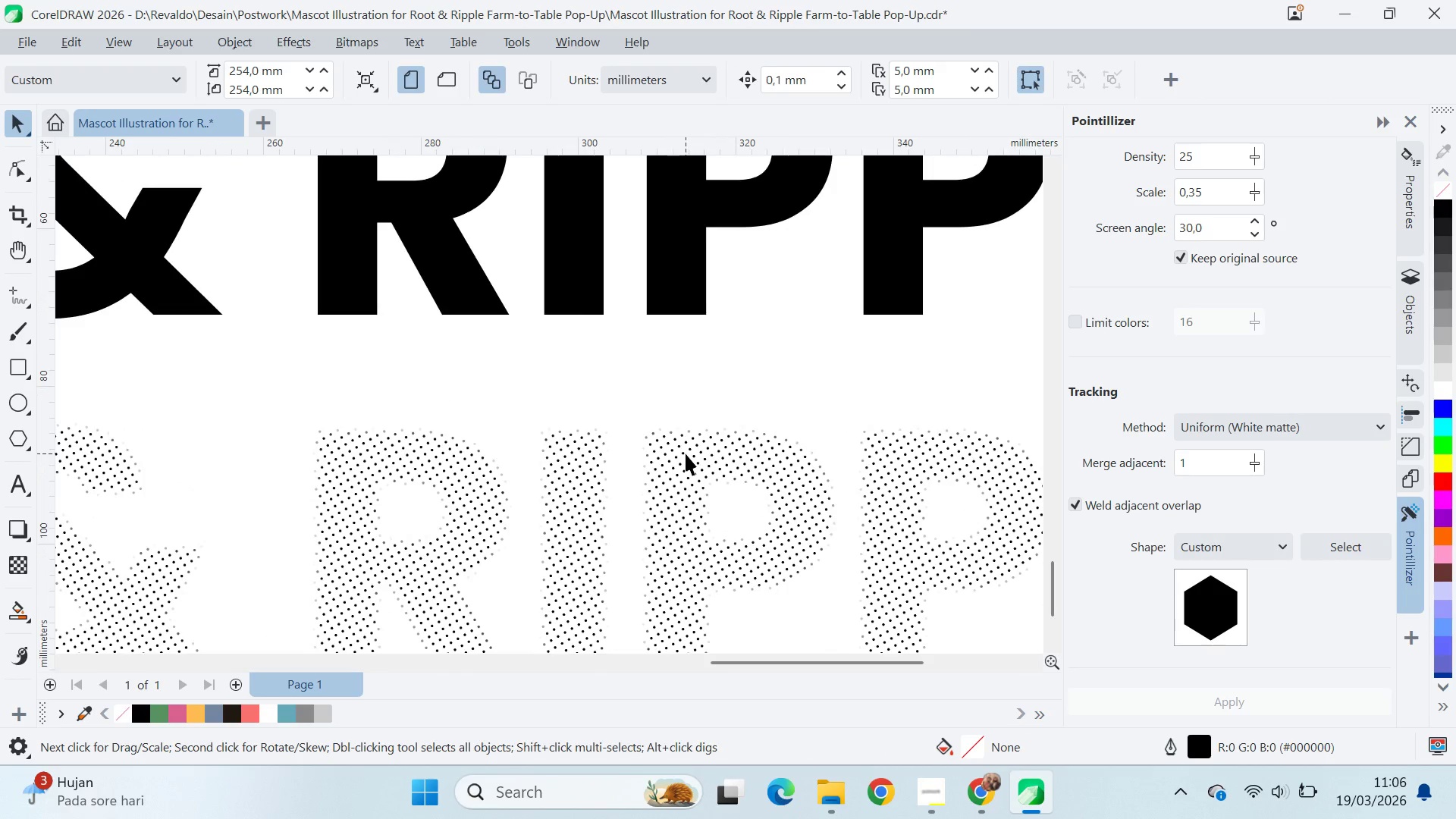 
key(Control+Z)
 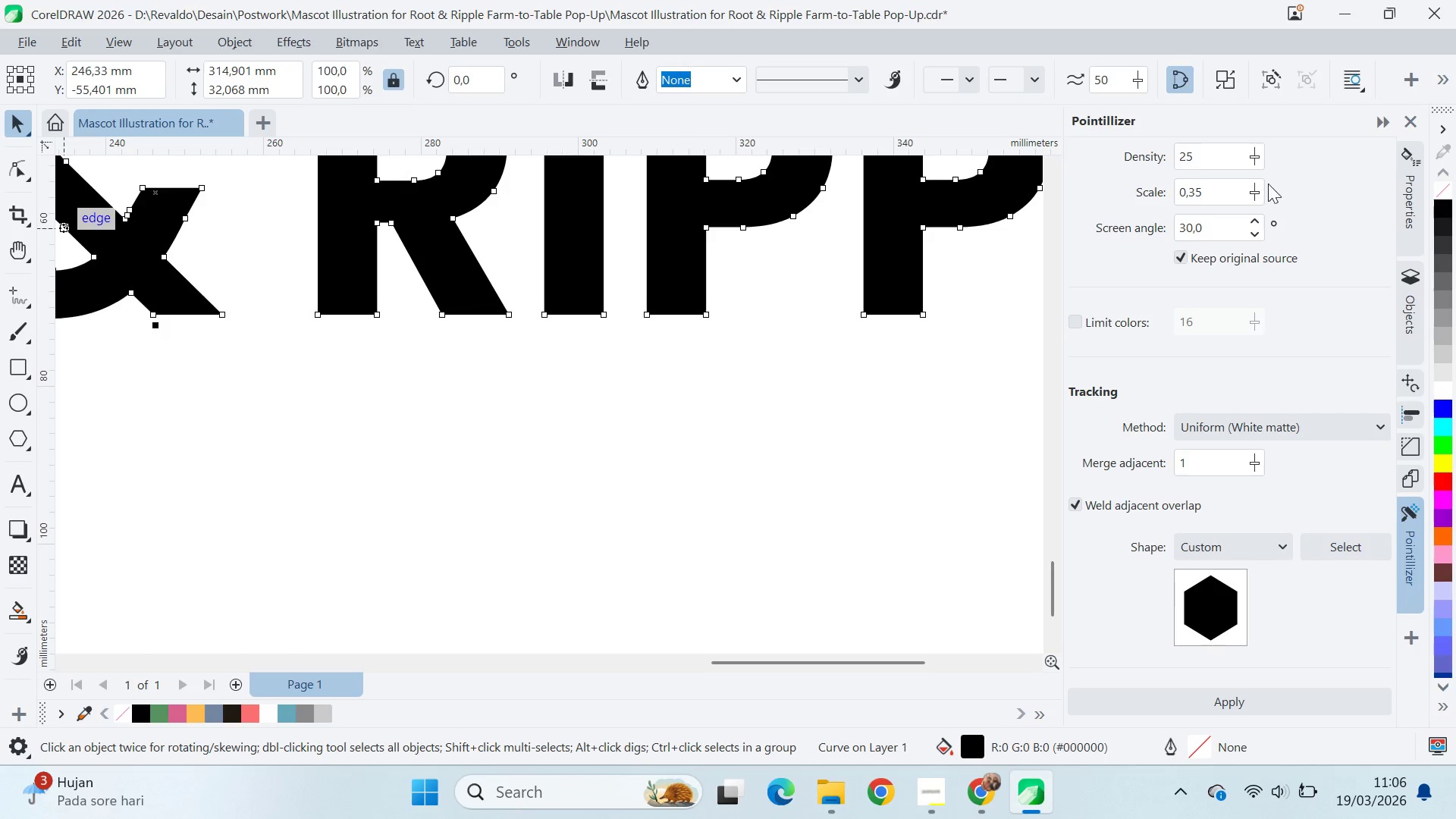 
left_click_drag(start_coordinate=[1261, 191], to_coordinate=[1278, 205])
 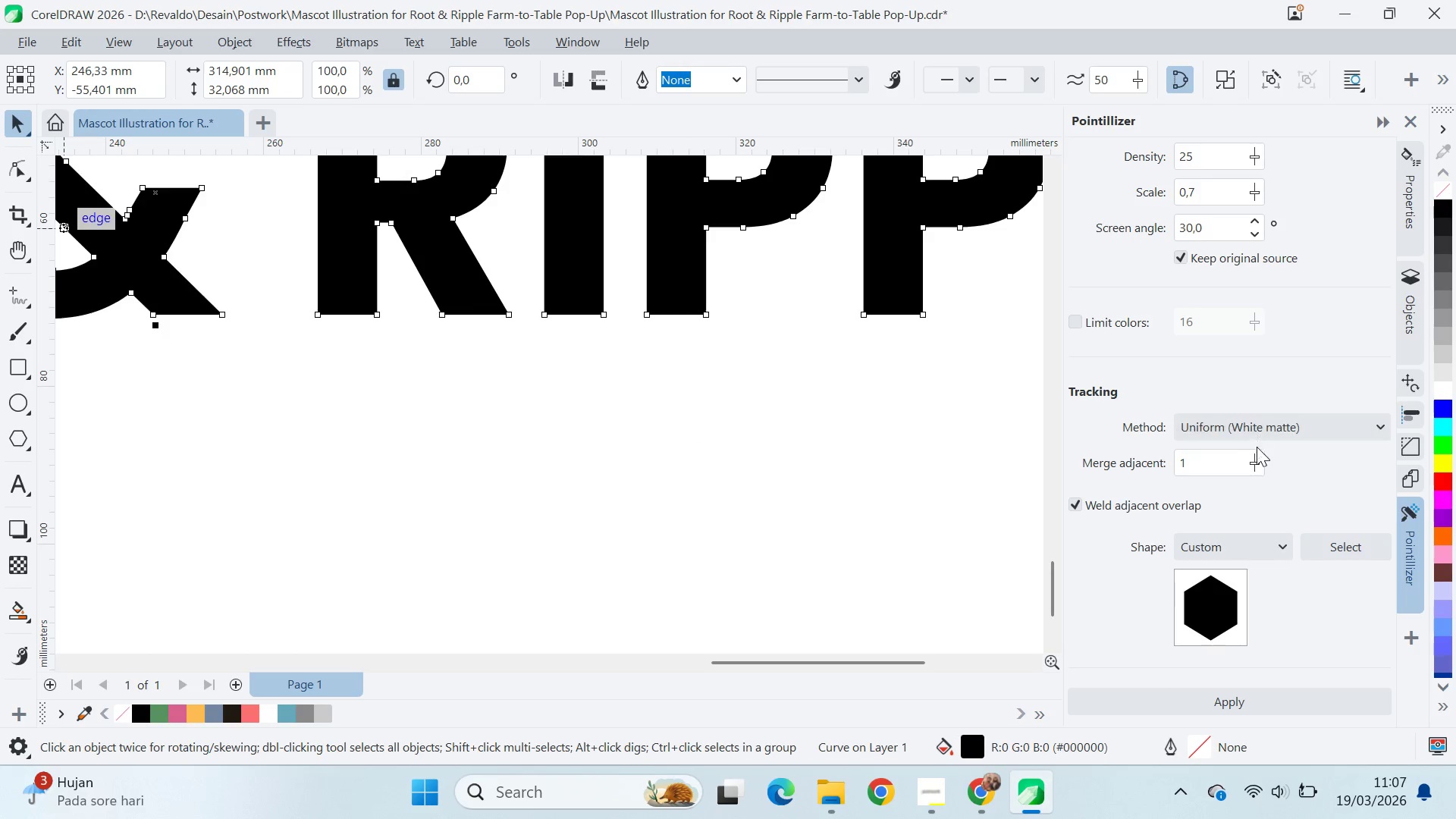 
mouse_move([1274, 431])
 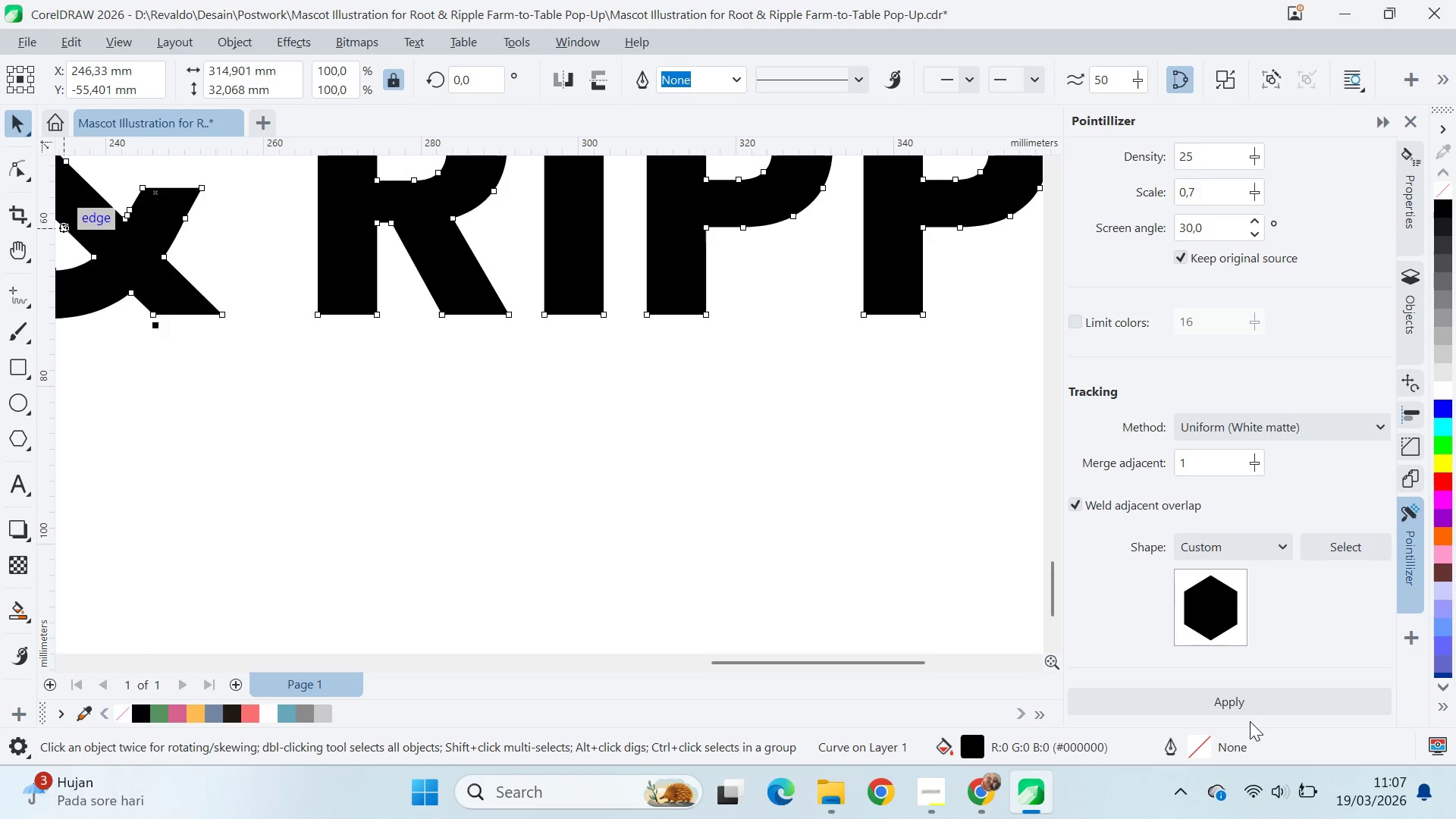 
left_click([1260, 700])
 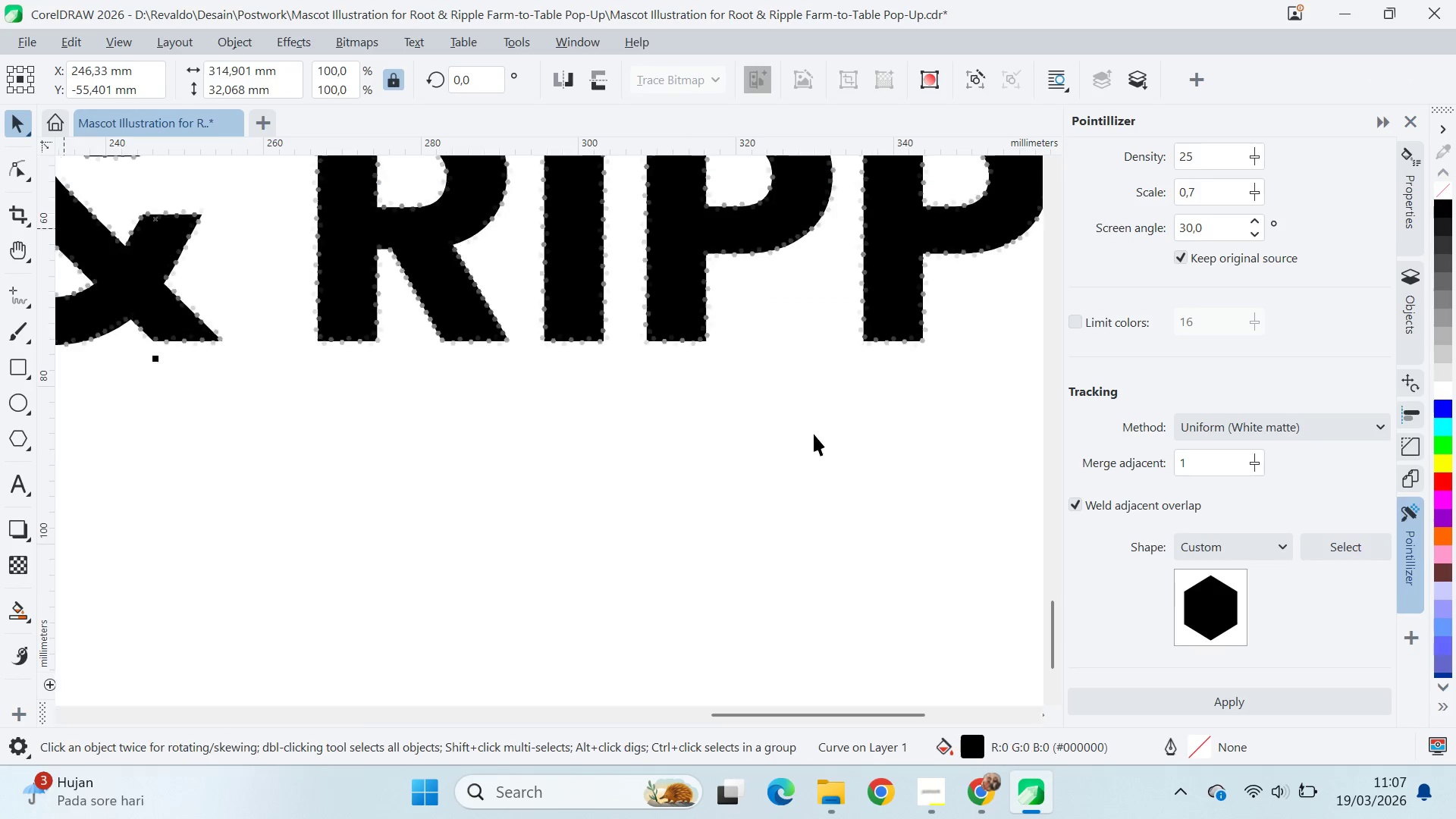 
scroll: coordinate [823, 412], scroll_direction: down, amount: 3.0
 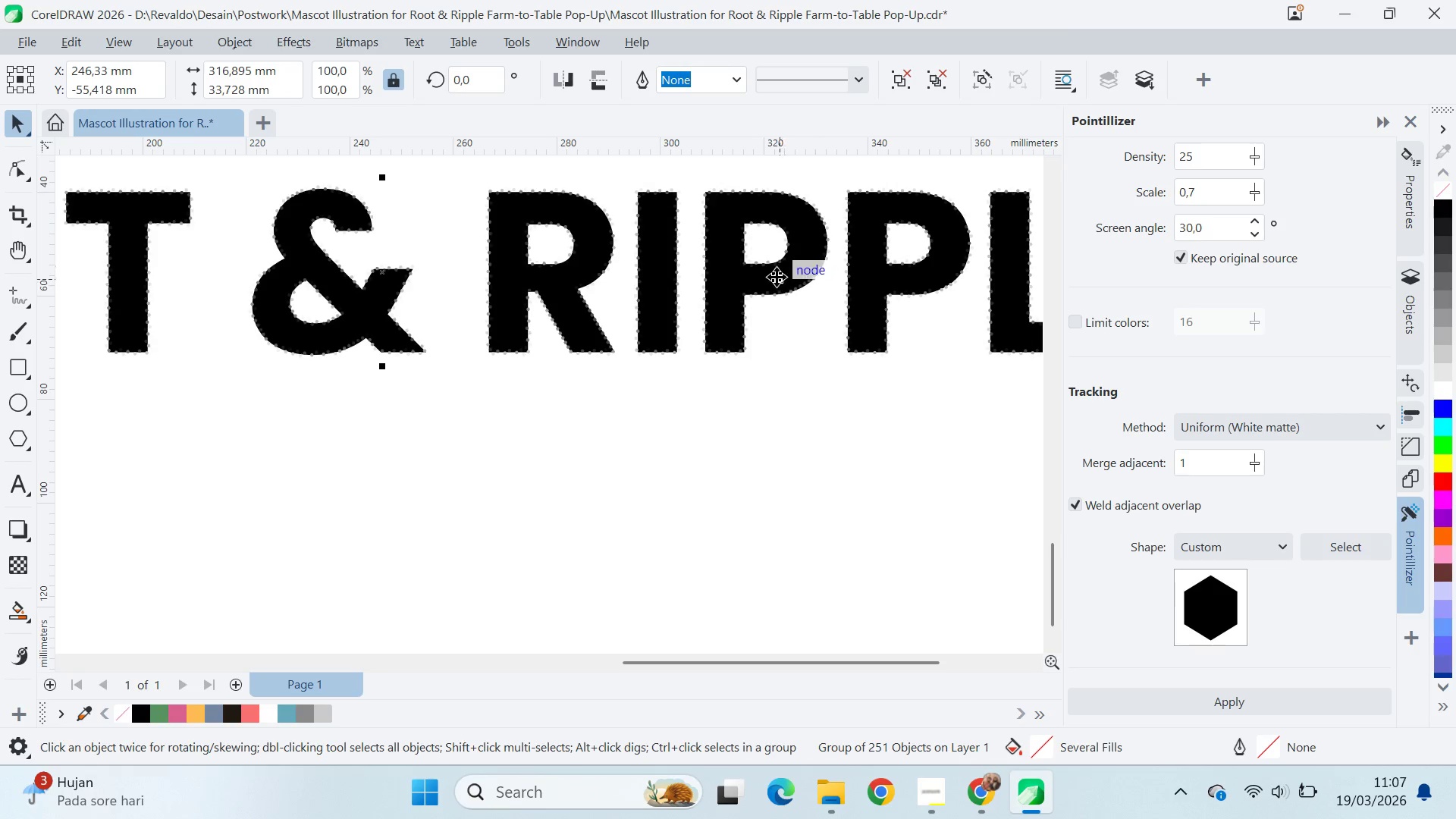 
left_click_drag(start_coordinate=[773, 276], to_coordinate=[778, 510])
 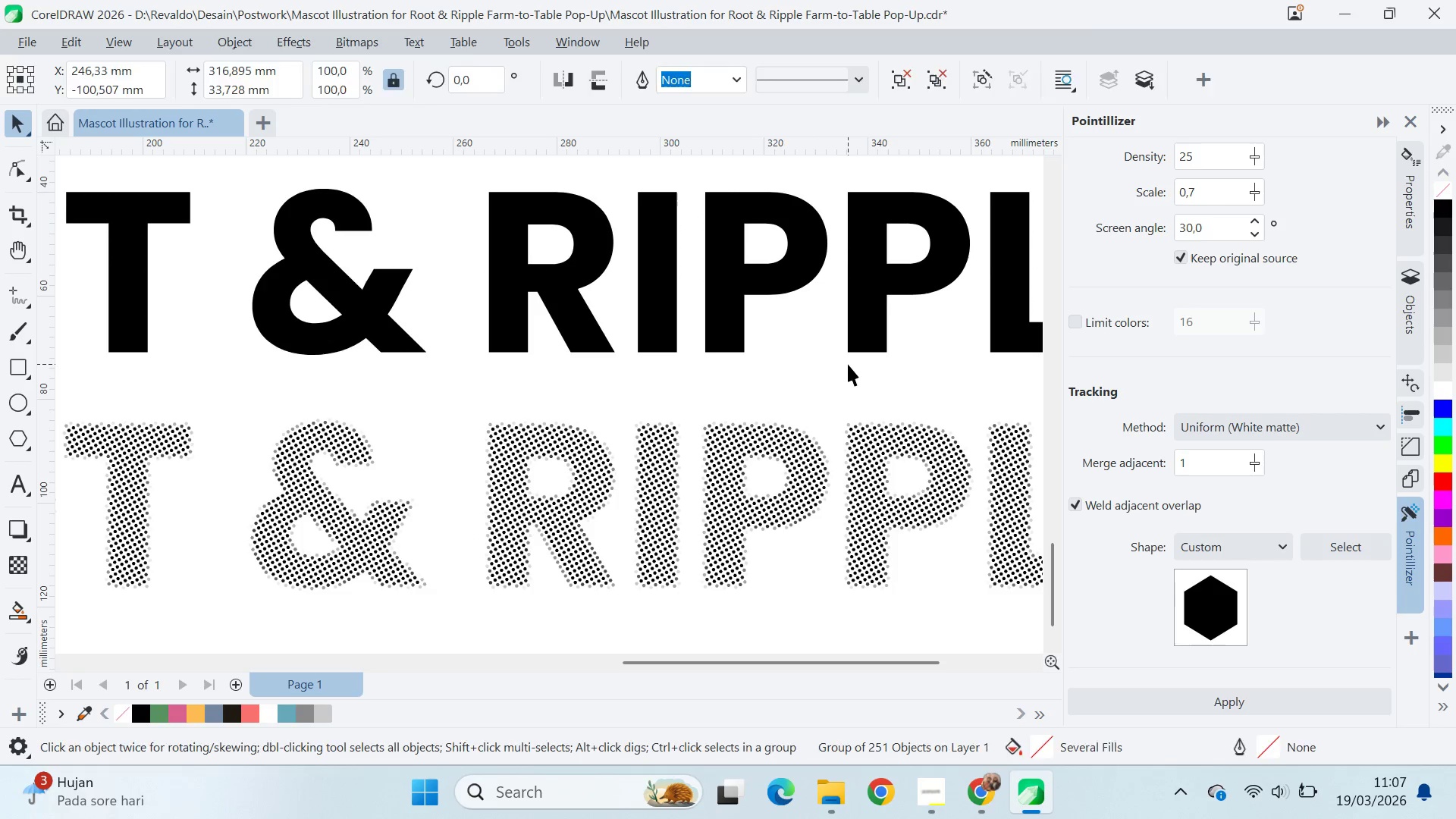 
hold_key(key=ShiftLeft, duration=0.53)
 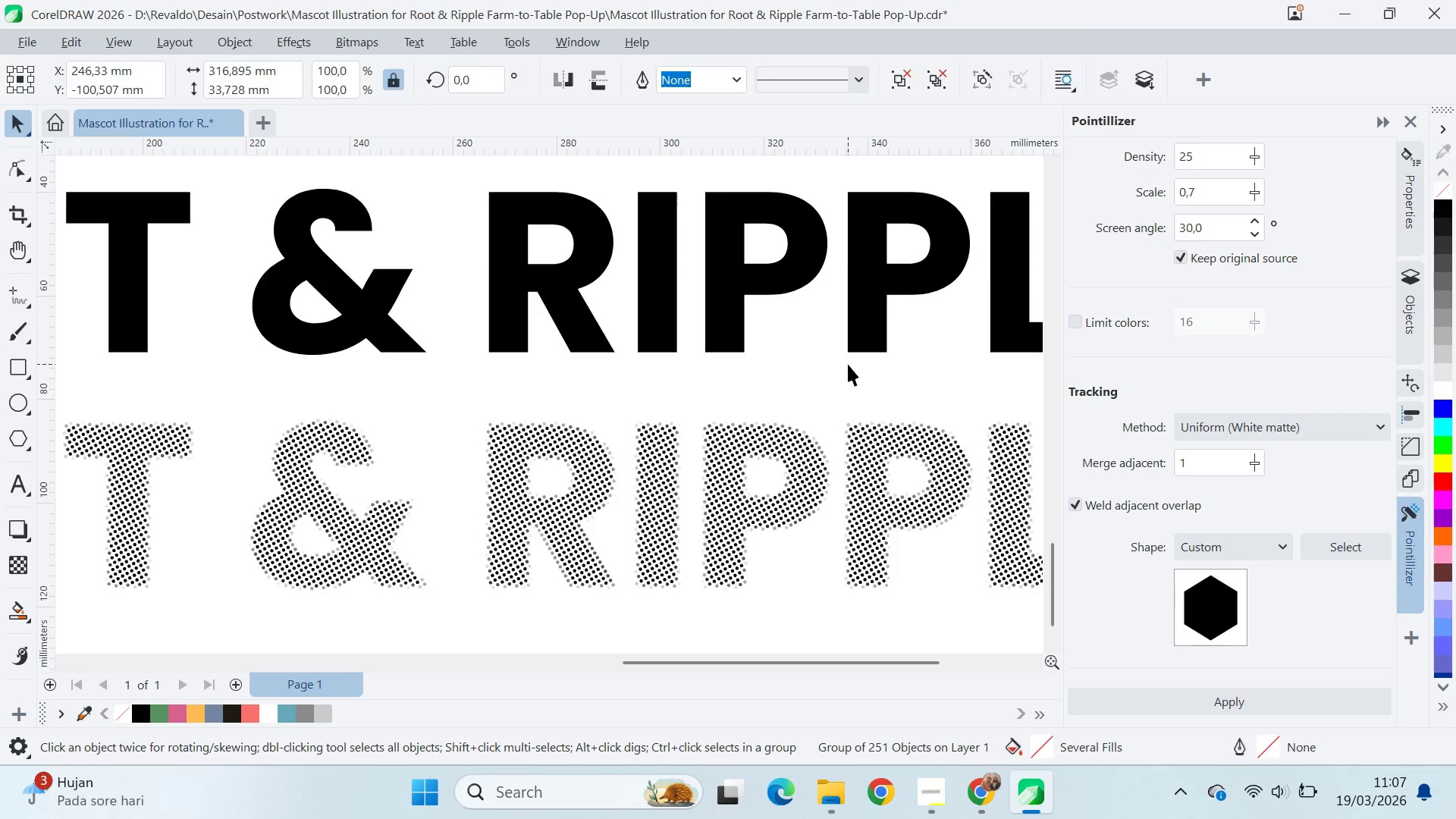 
hold_key(key=ShiftLeft, duration=14.88)
left_click([848, 364])
 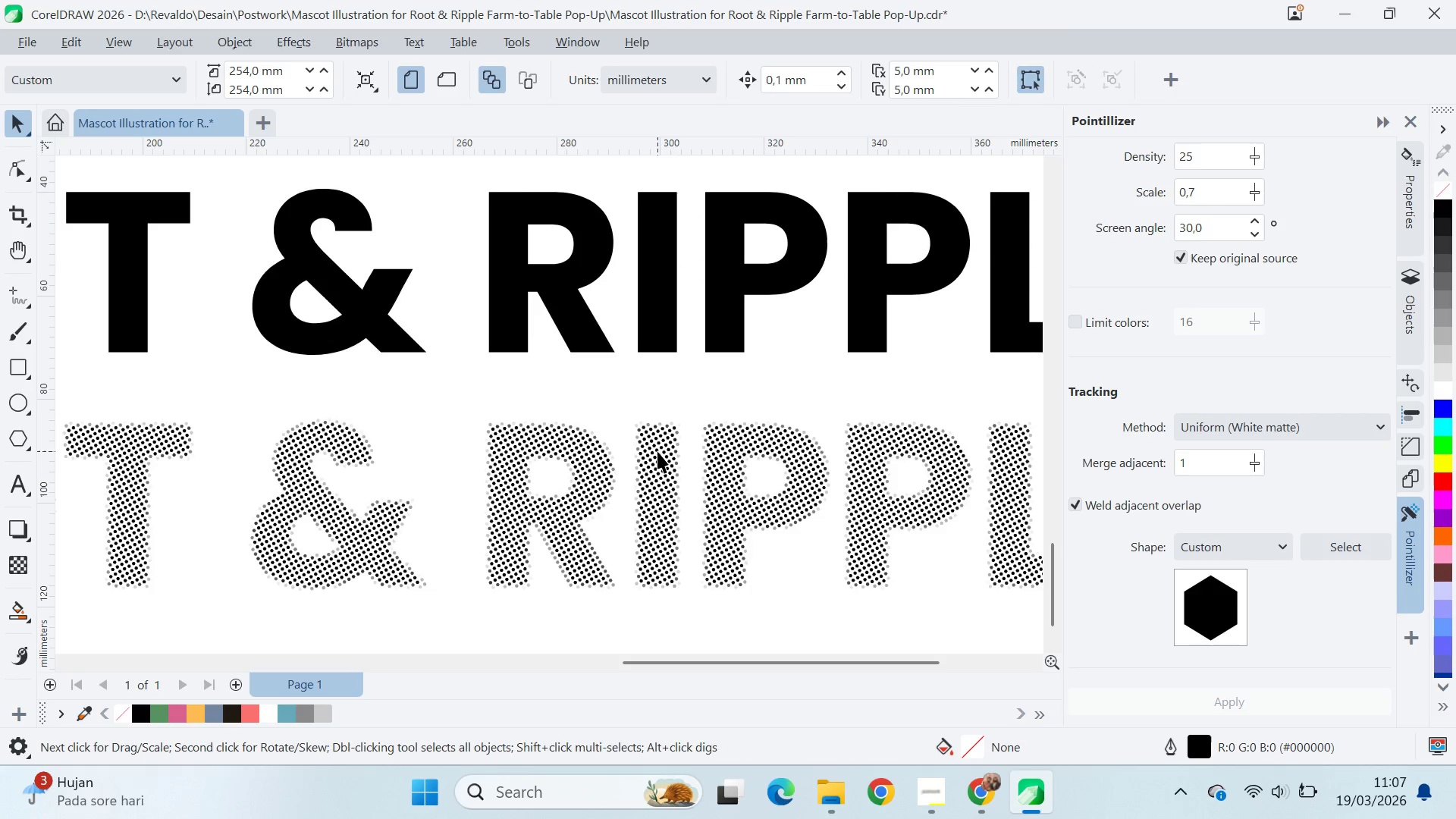 
scroll: coordinate [656, 447], scroll_direction: up, amount: 6.0
 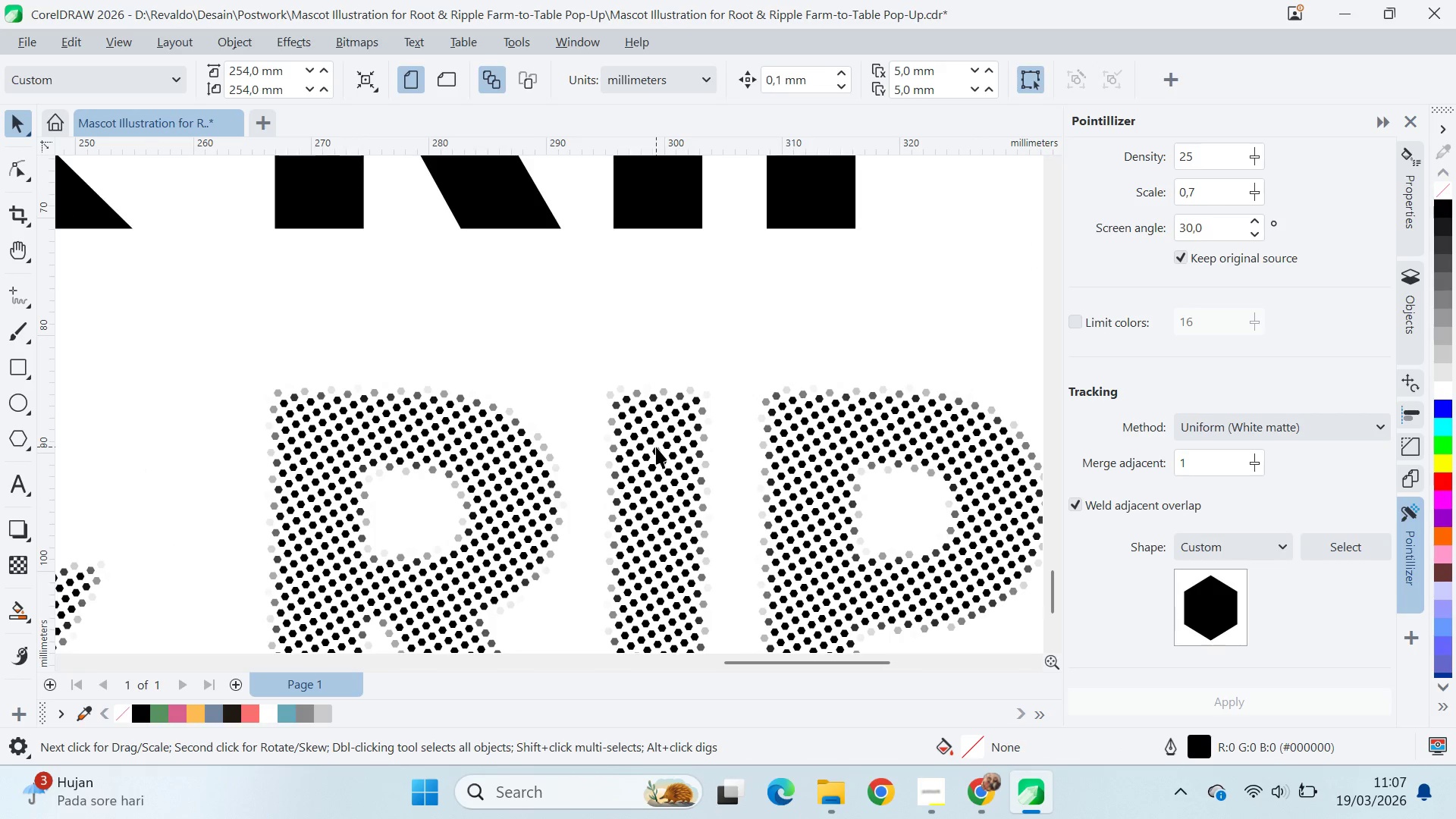 
scroll: coordinate [663, 433], scroll_direction: down, amount: 12.0
 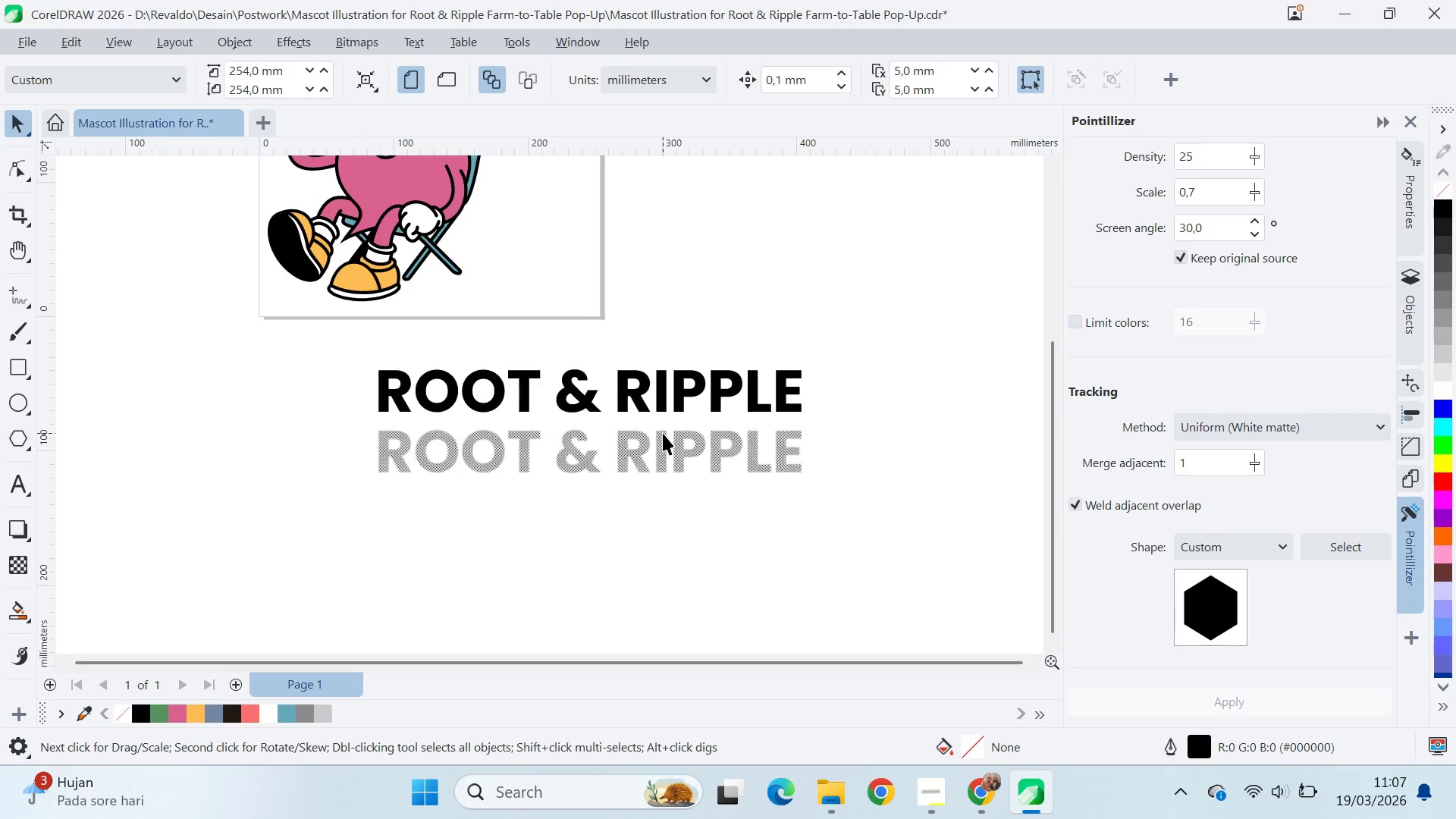 
scroll: coordinate [663, 433], scroll_direction: up, amount: 2.0
 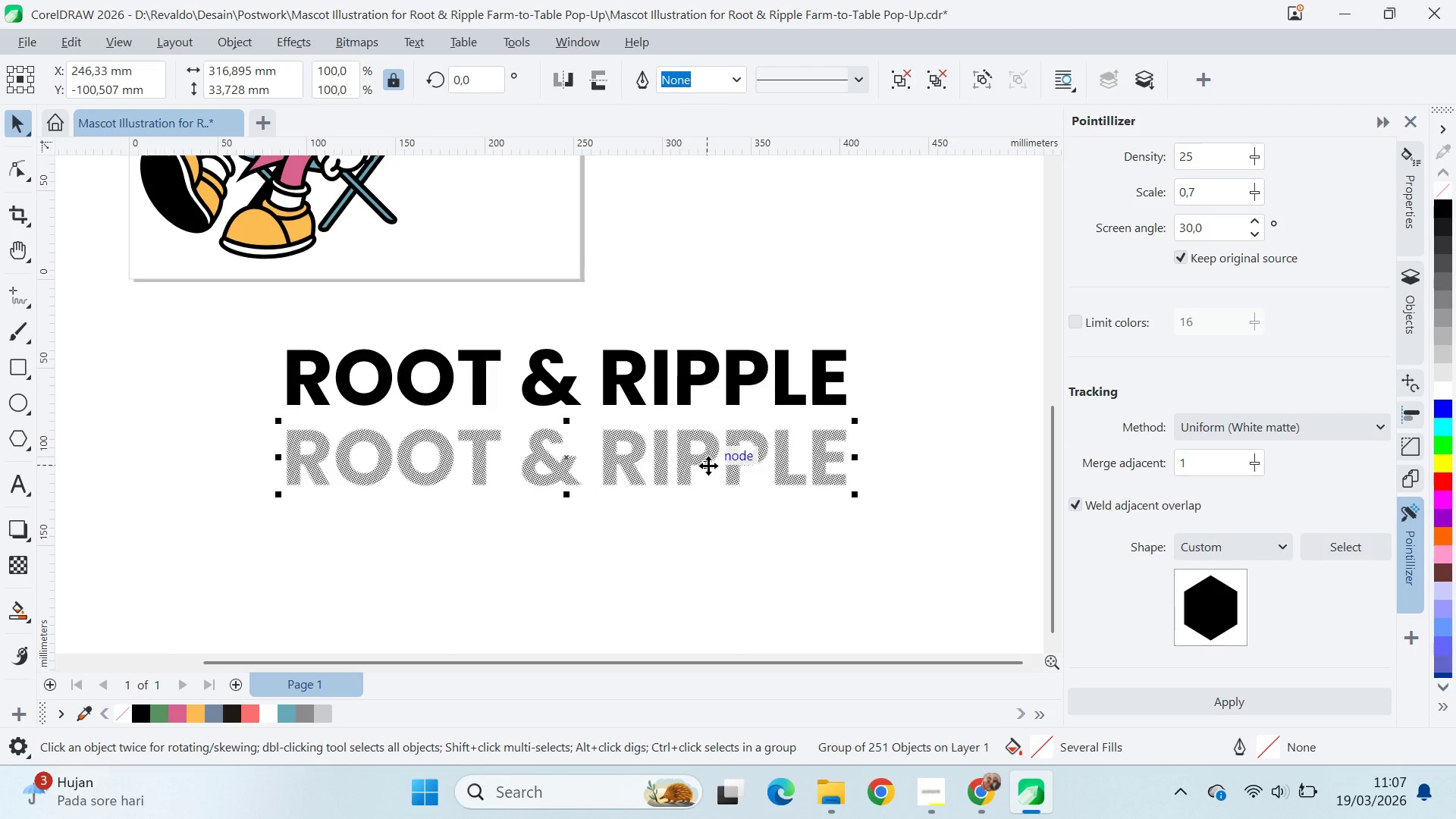 
key(Delete)
 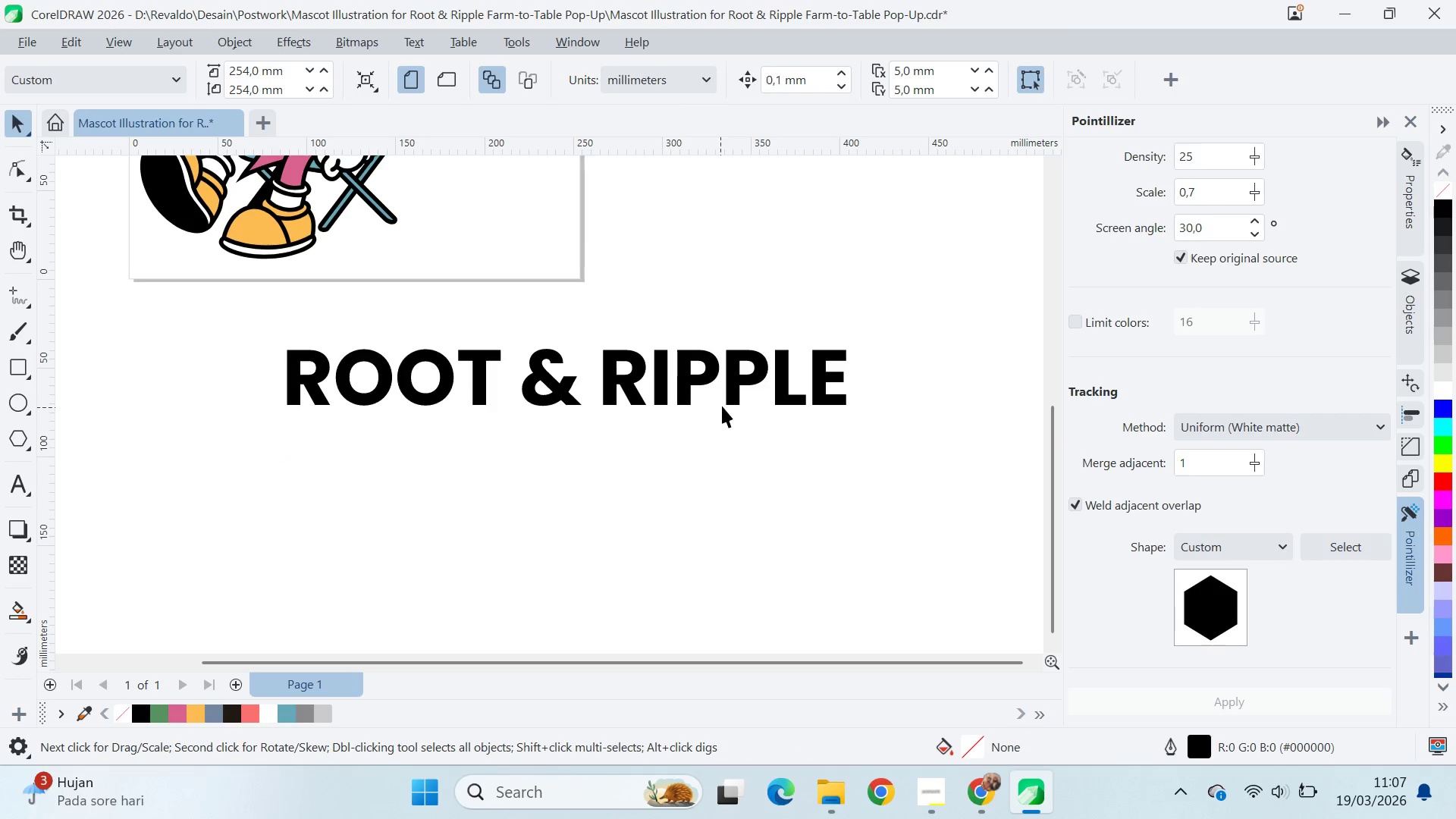 
left_click([725, 402])
 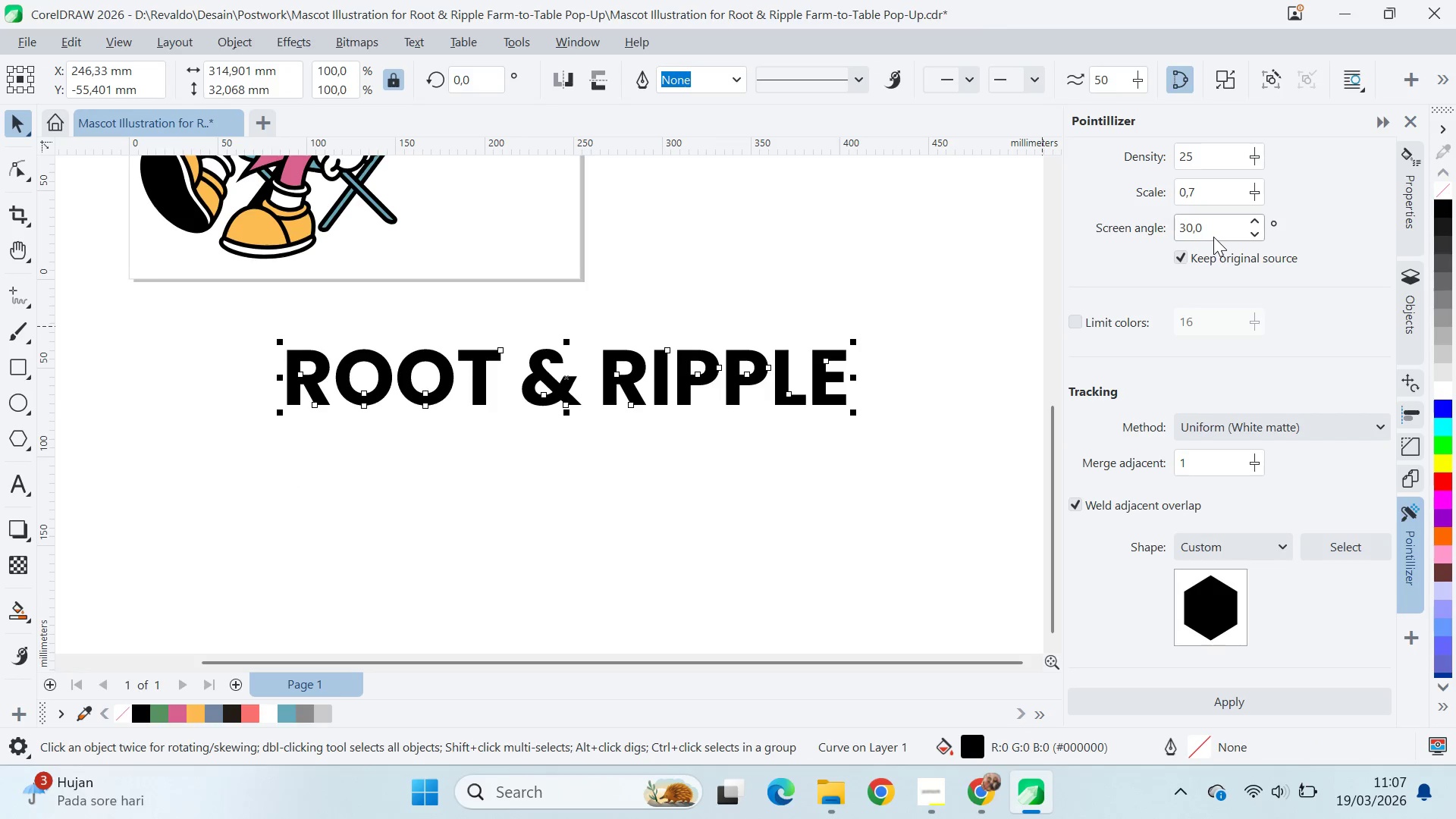 
left_click_drag(start_coordinate=[1215, 231], to_coordinate=[1161, 250])
 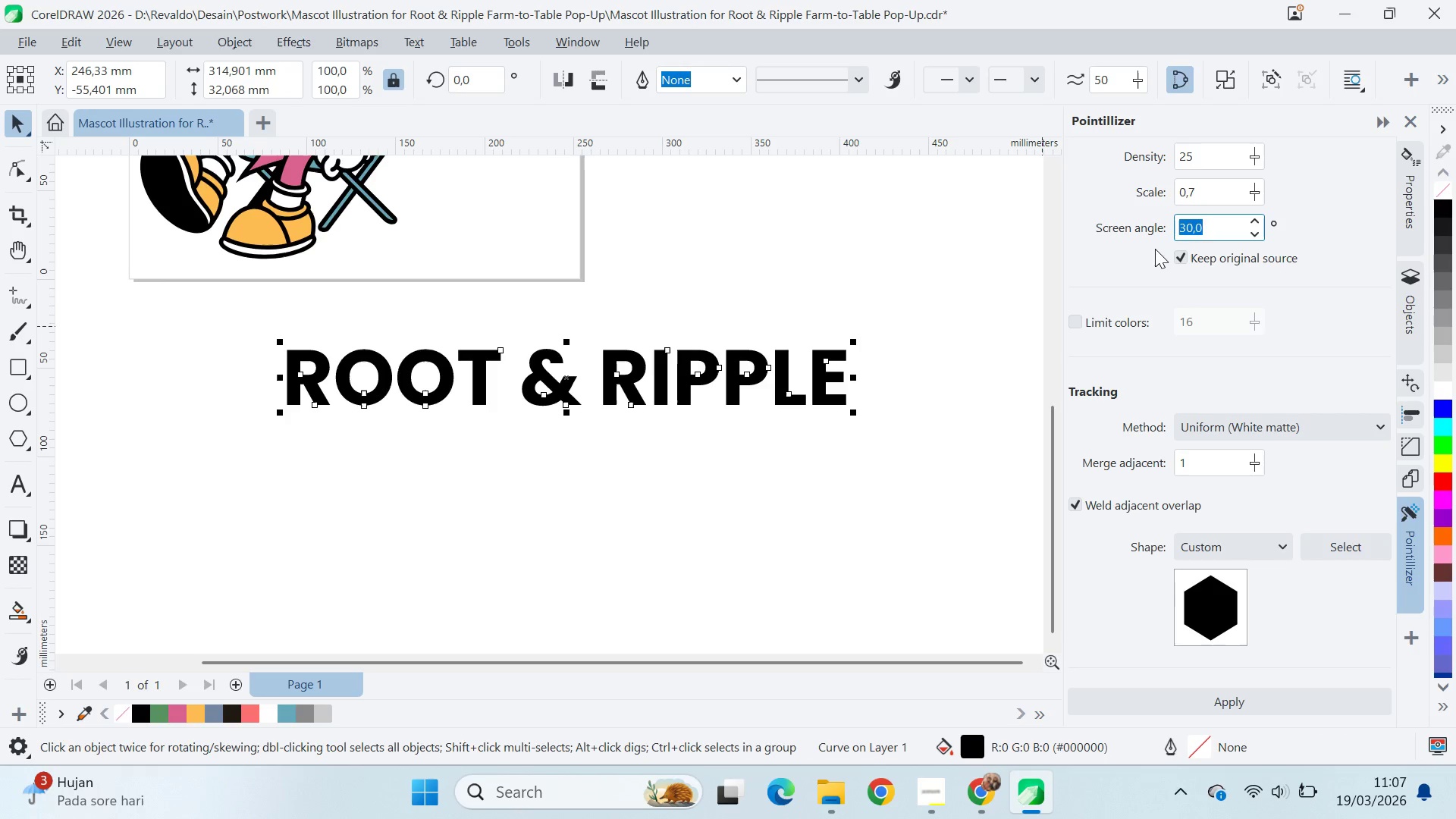 
key(0)
 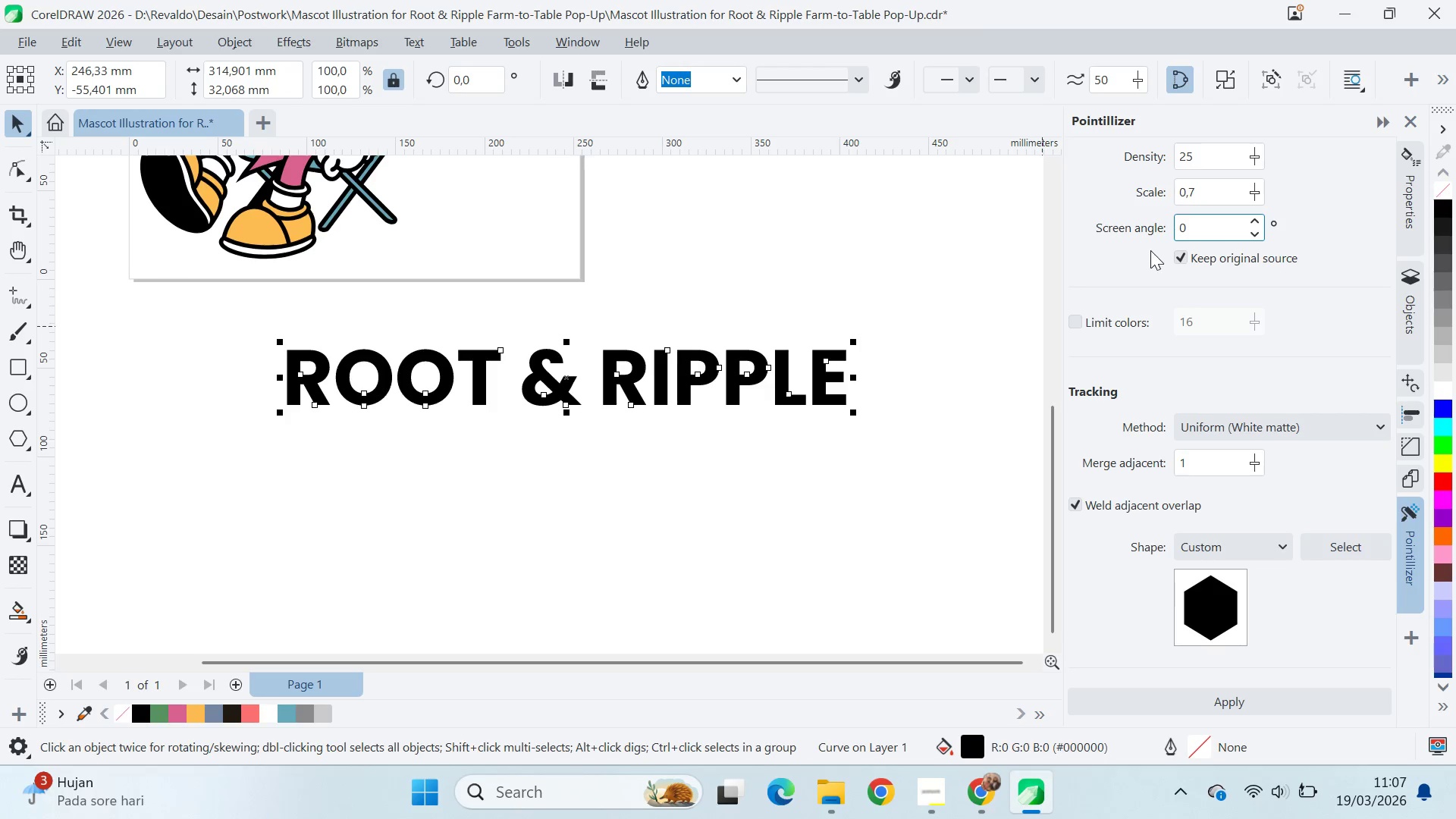 
left_click_drag(start_coordinate=[1150, 250], to_coordinate=[1154, 253])
 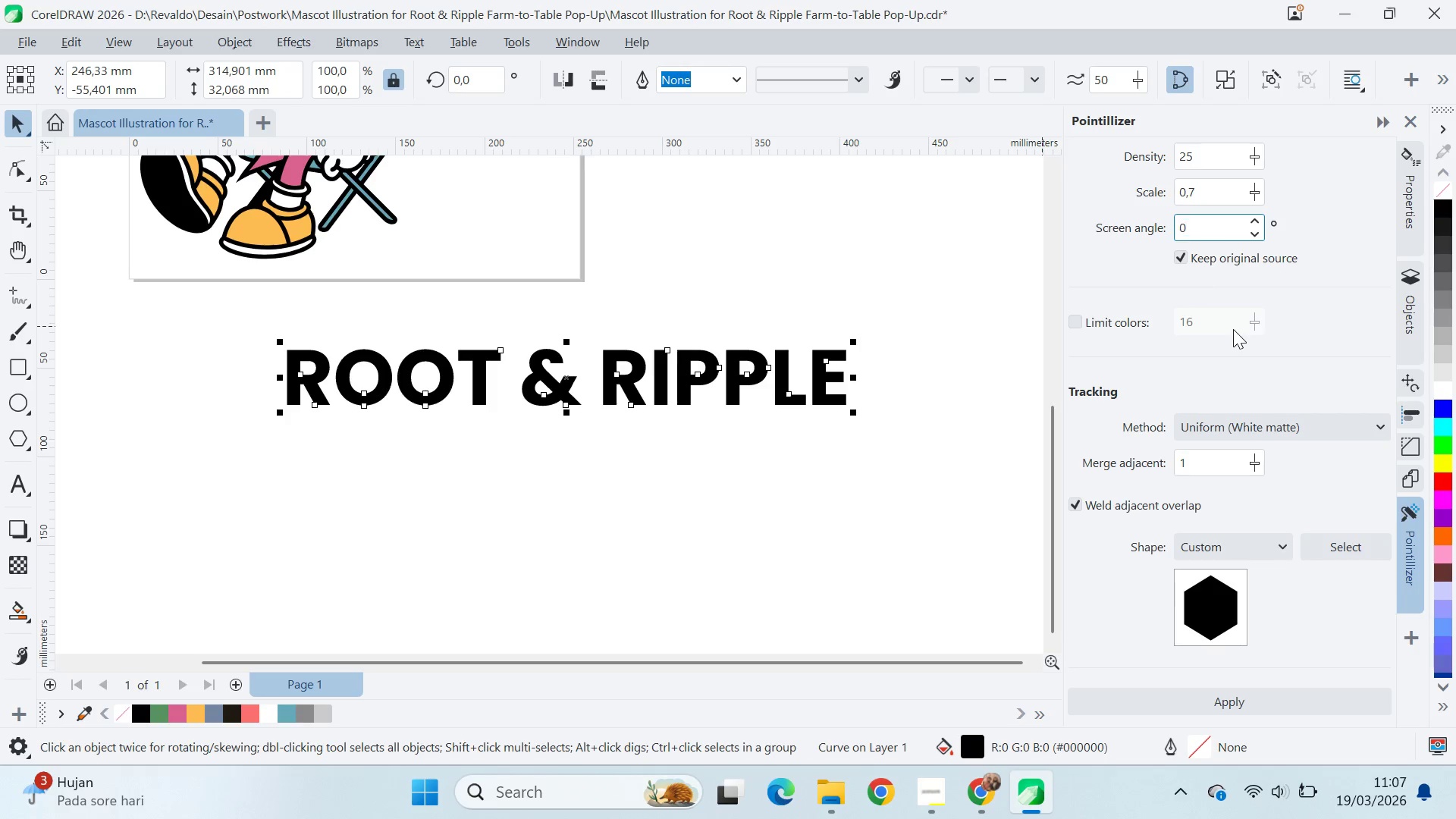 
left_click([1233, 329])
 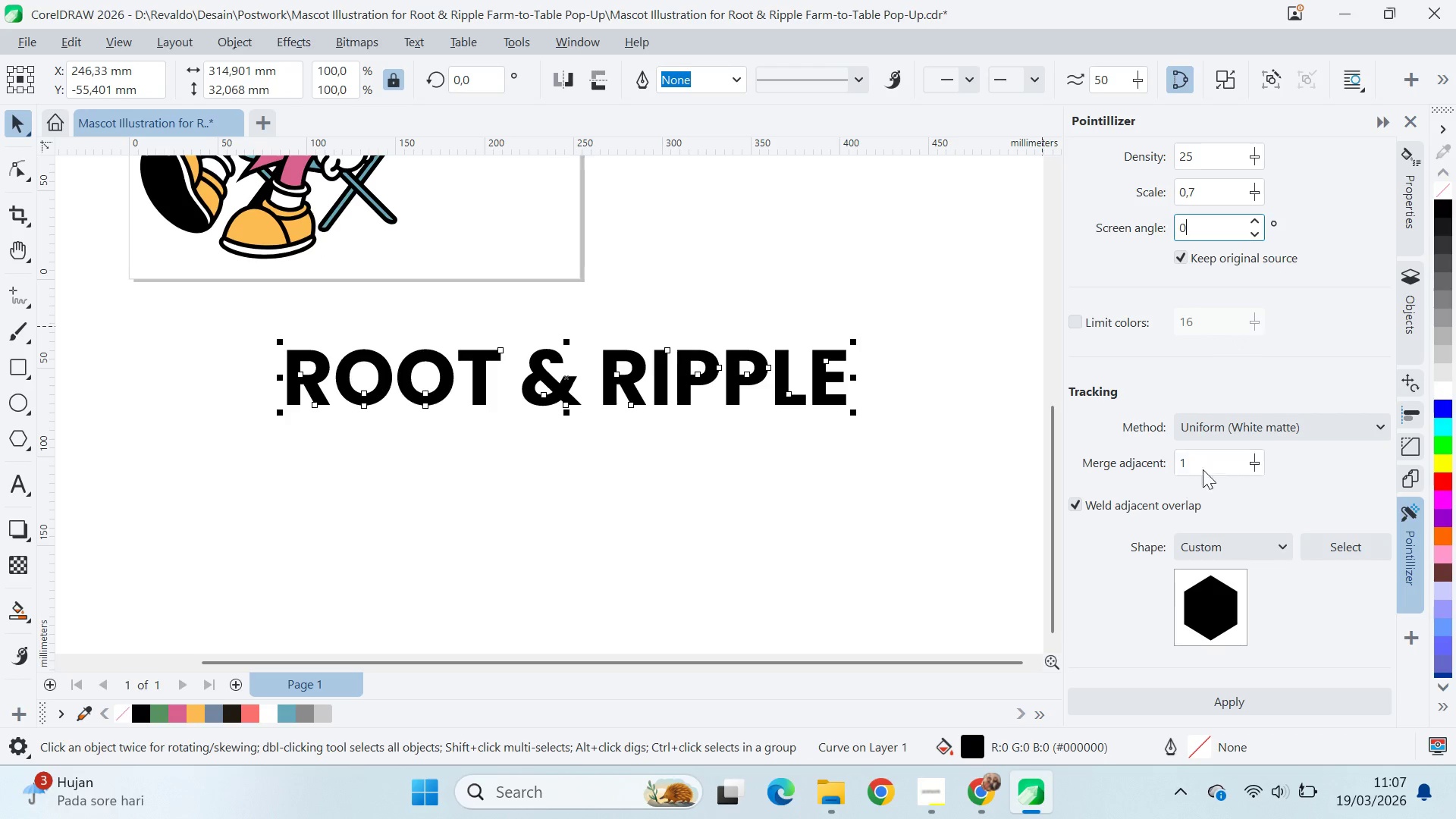 
left_click([1203, 466])
 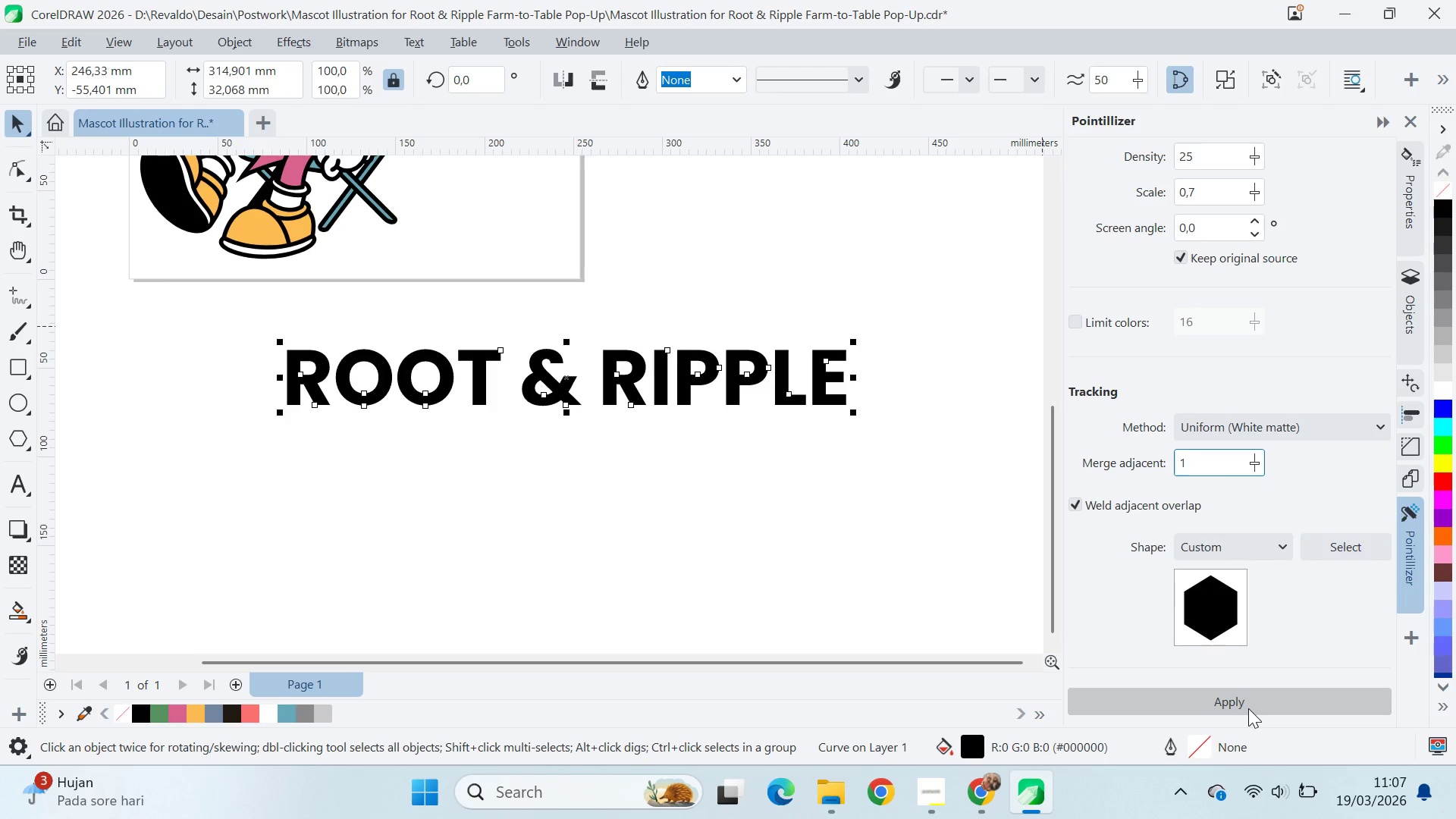 
double_click([1248, 708])
 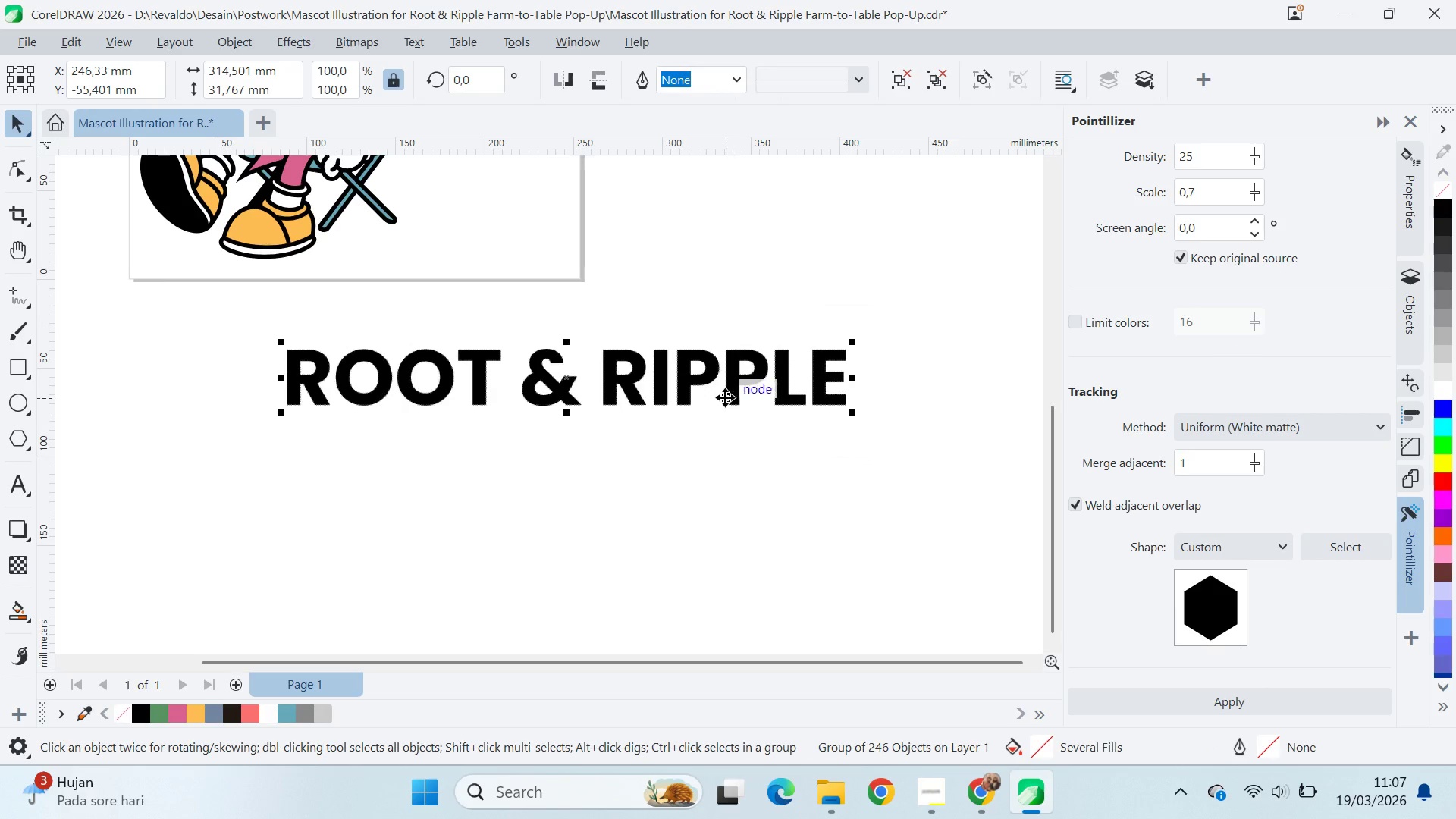 
left_click_drag(start_coordinate=[731, 388], to_coordinate=[736, 475])
 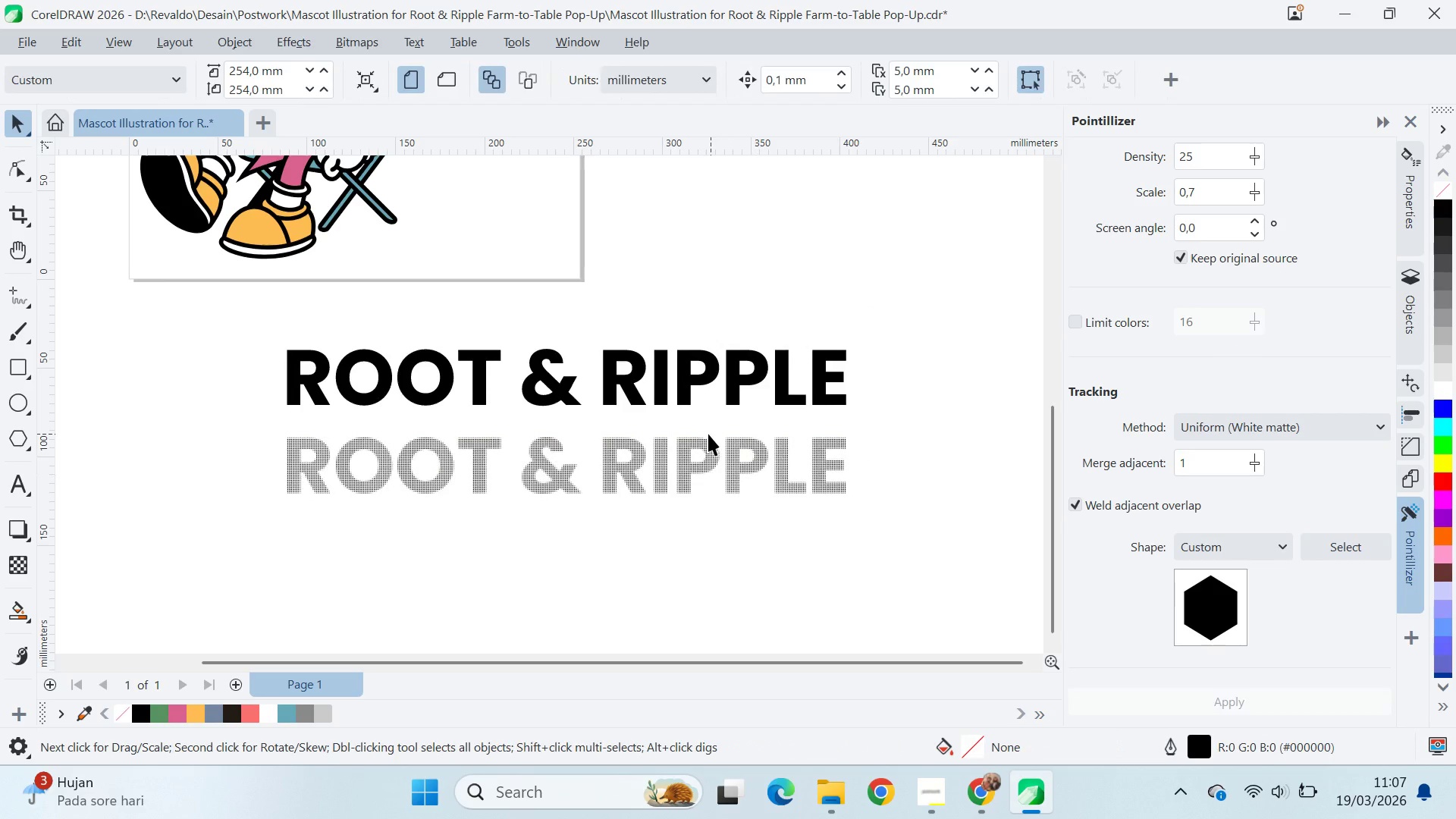 
hold_key(key=ShiftLeft, duration=0.41)
 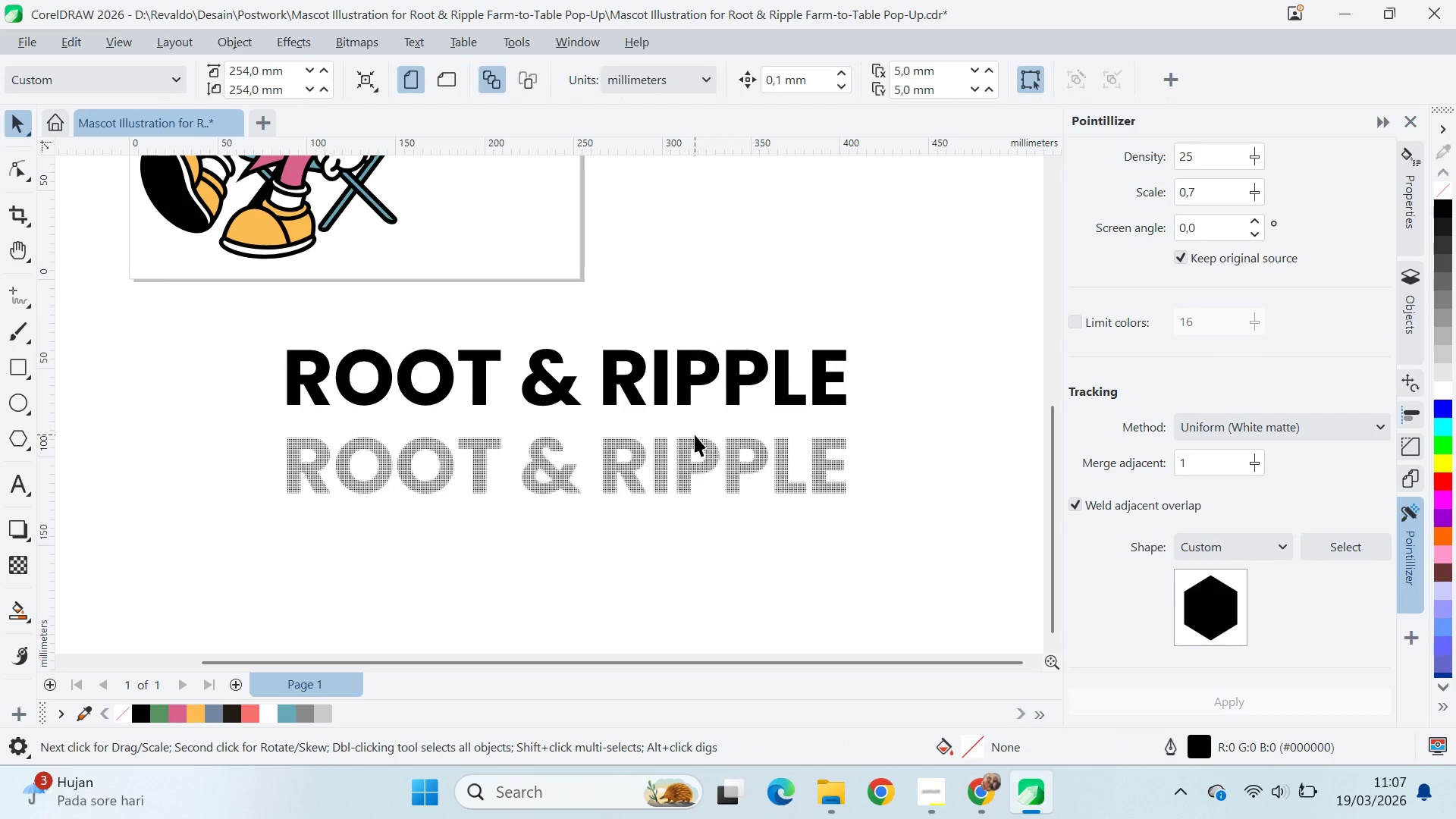 
scroll: coordinate [676, 445], scroll_direction: up, amount: 18.0
 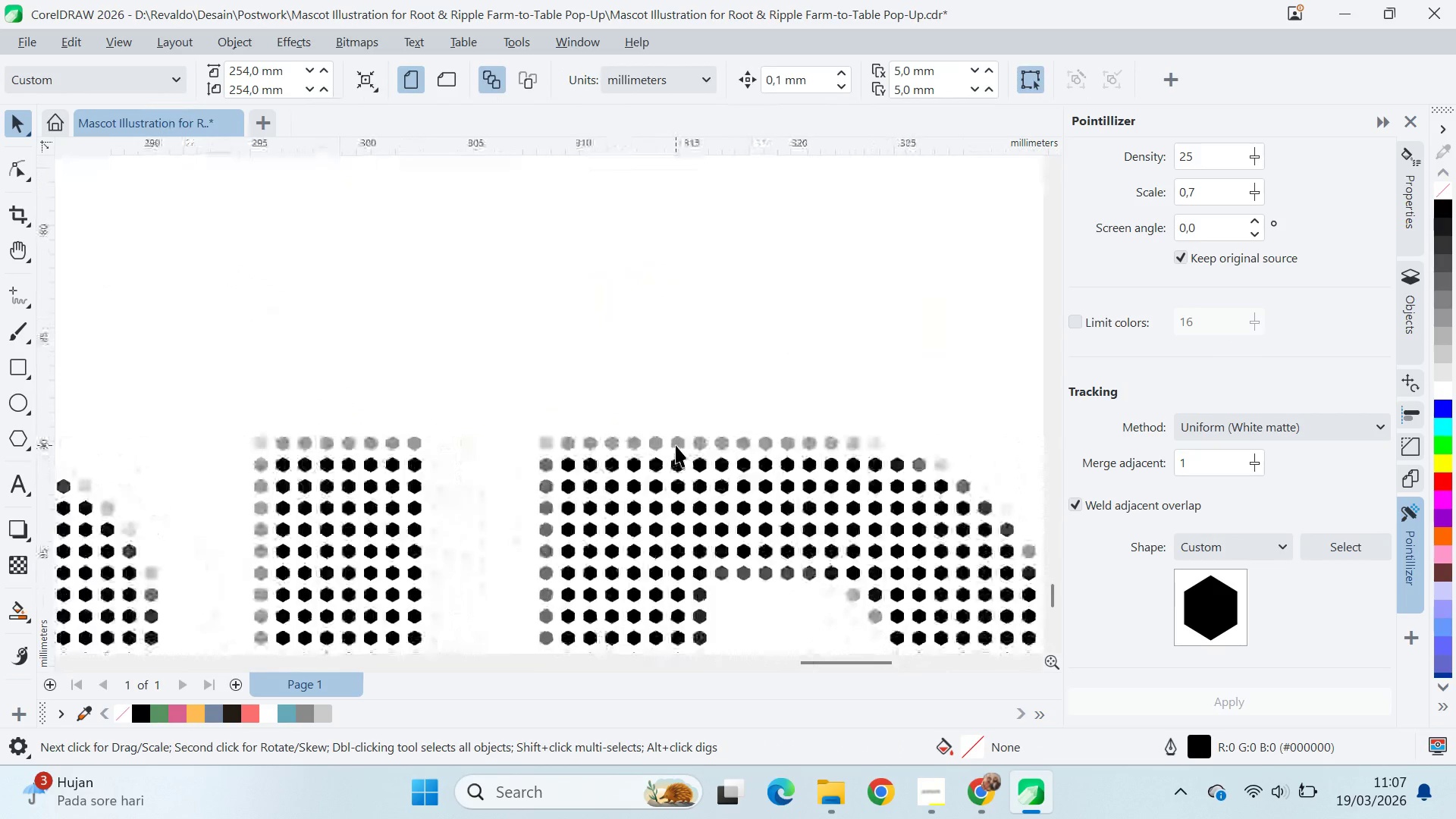 
left_click([690, 466])
 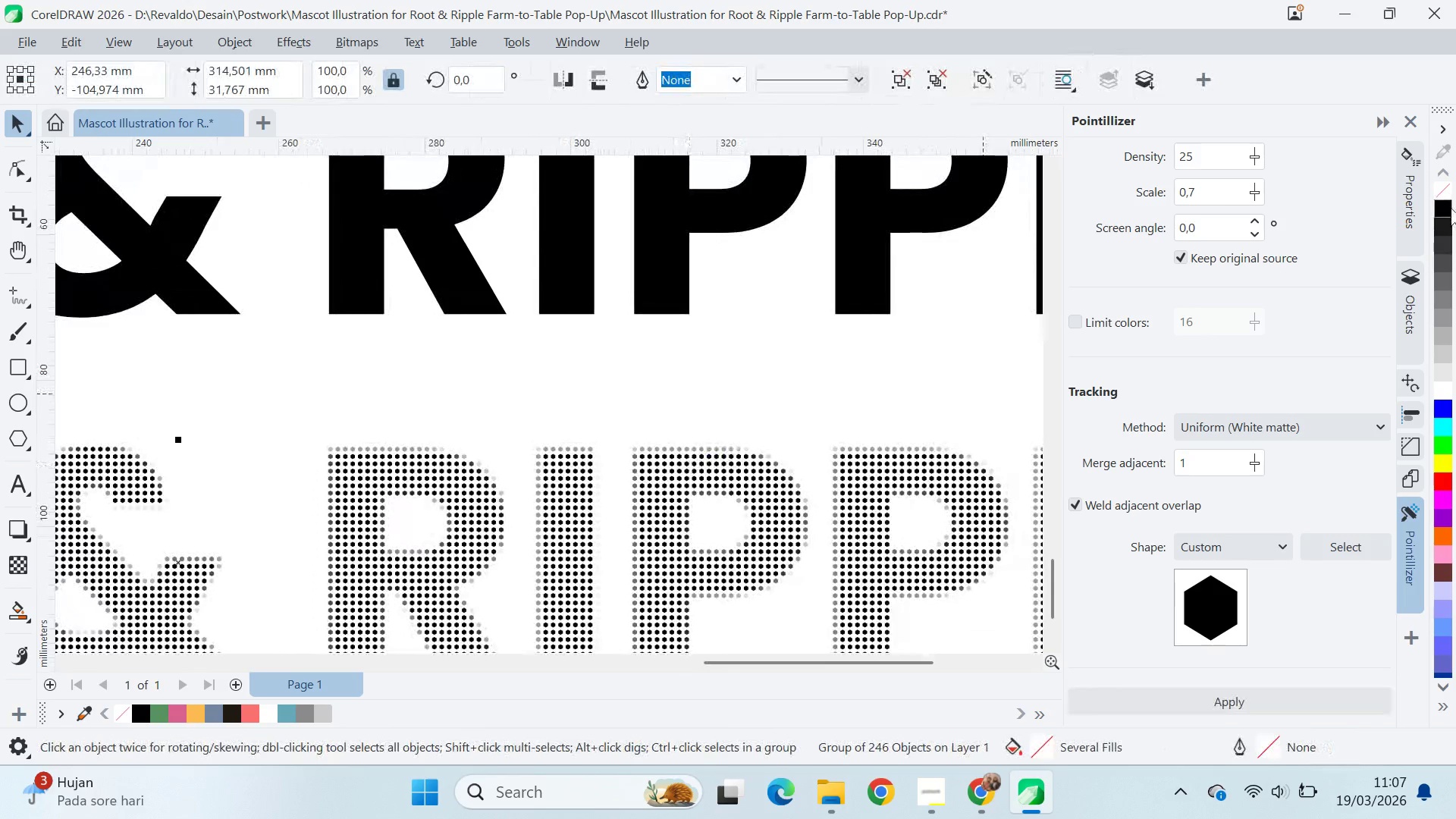 
scroll: coordinate [689, 466], scroll_direction: down, amount: 8.0
 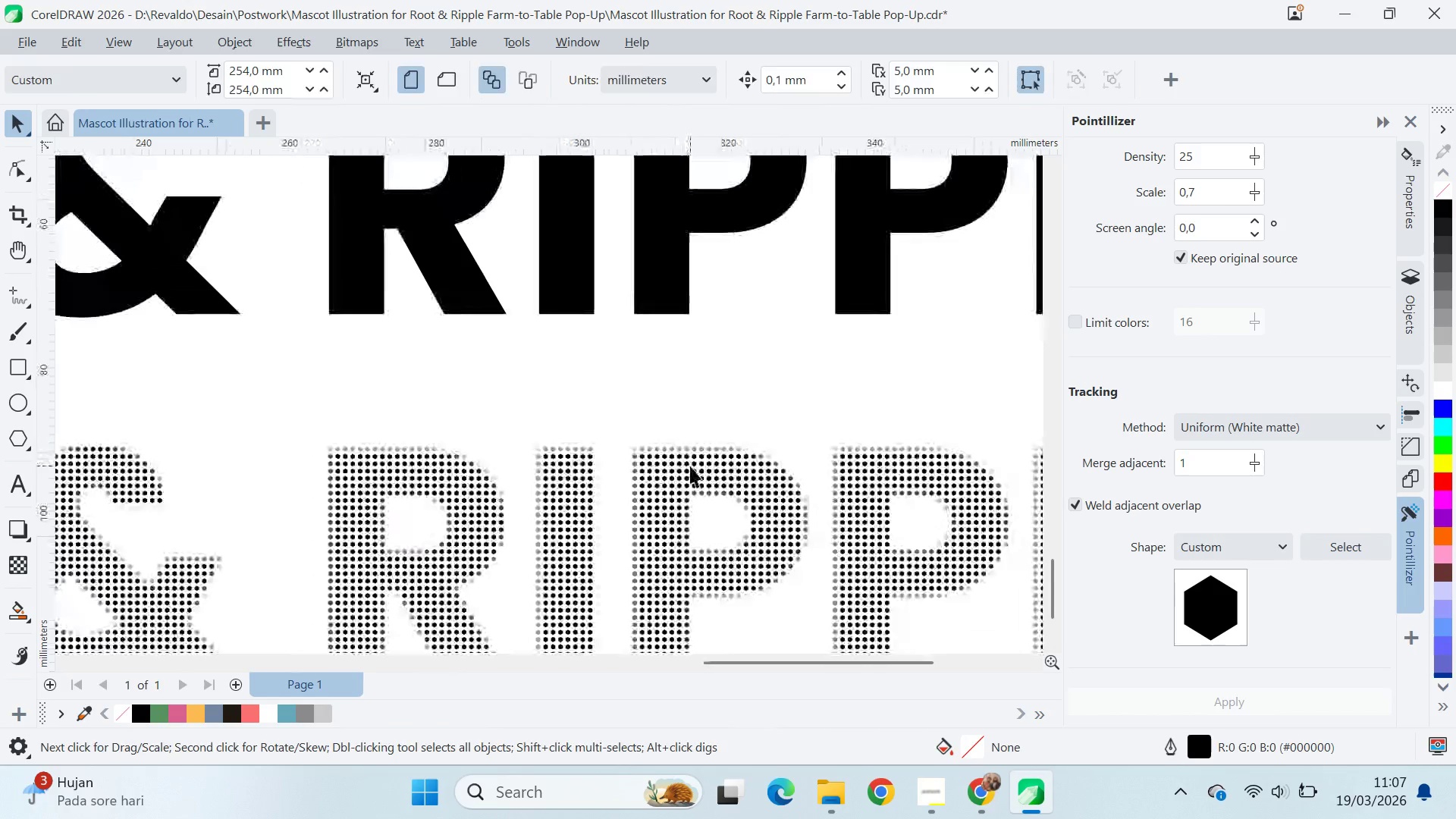 
left_click([1449, 207])
 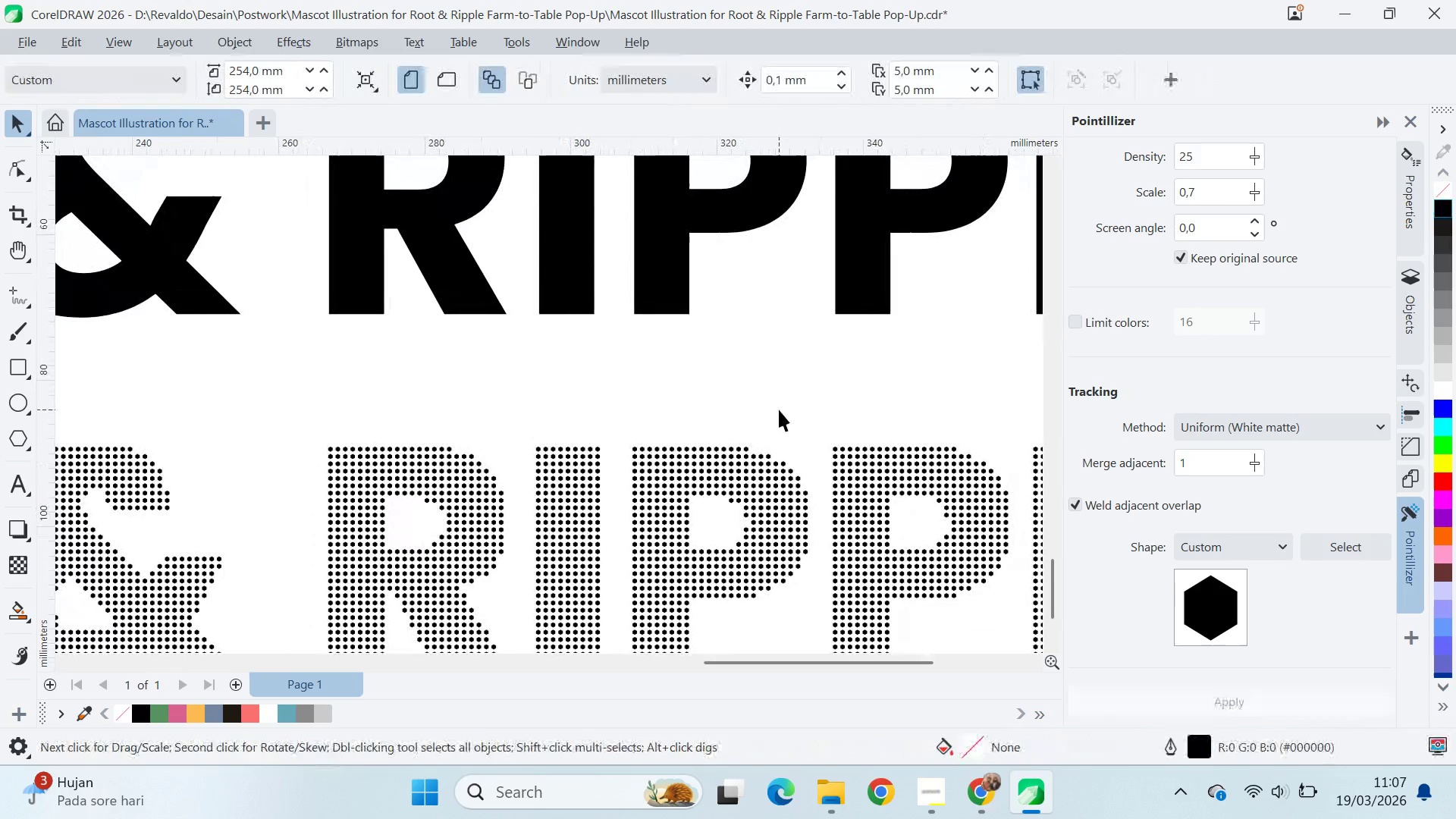 
scroll: coordinate [780, 402], scroll_direction: down, amount: 11.0
 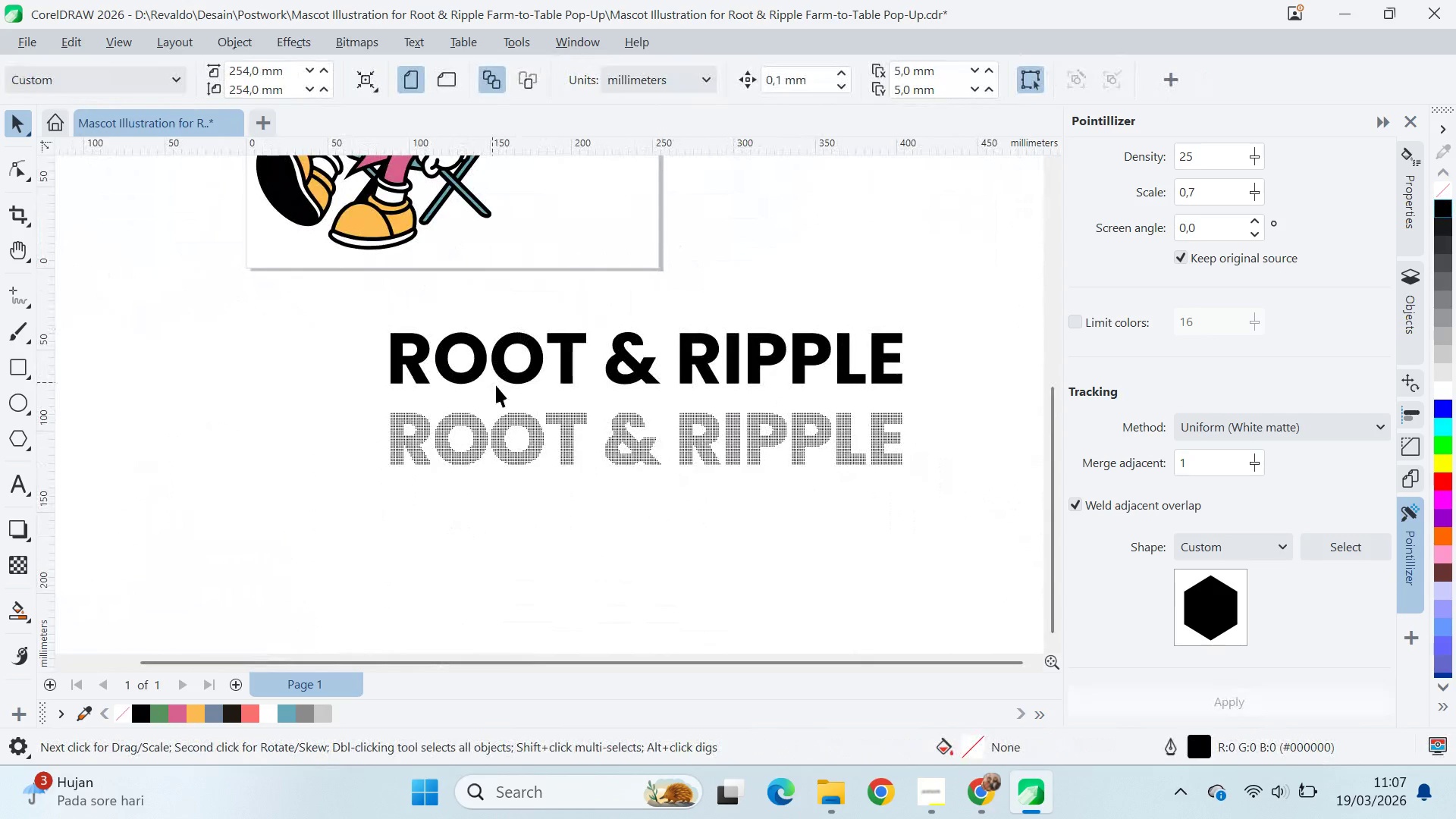 
left_click_drag(start_coordinate=[642, 440], to_coordinate=[628, 378])
 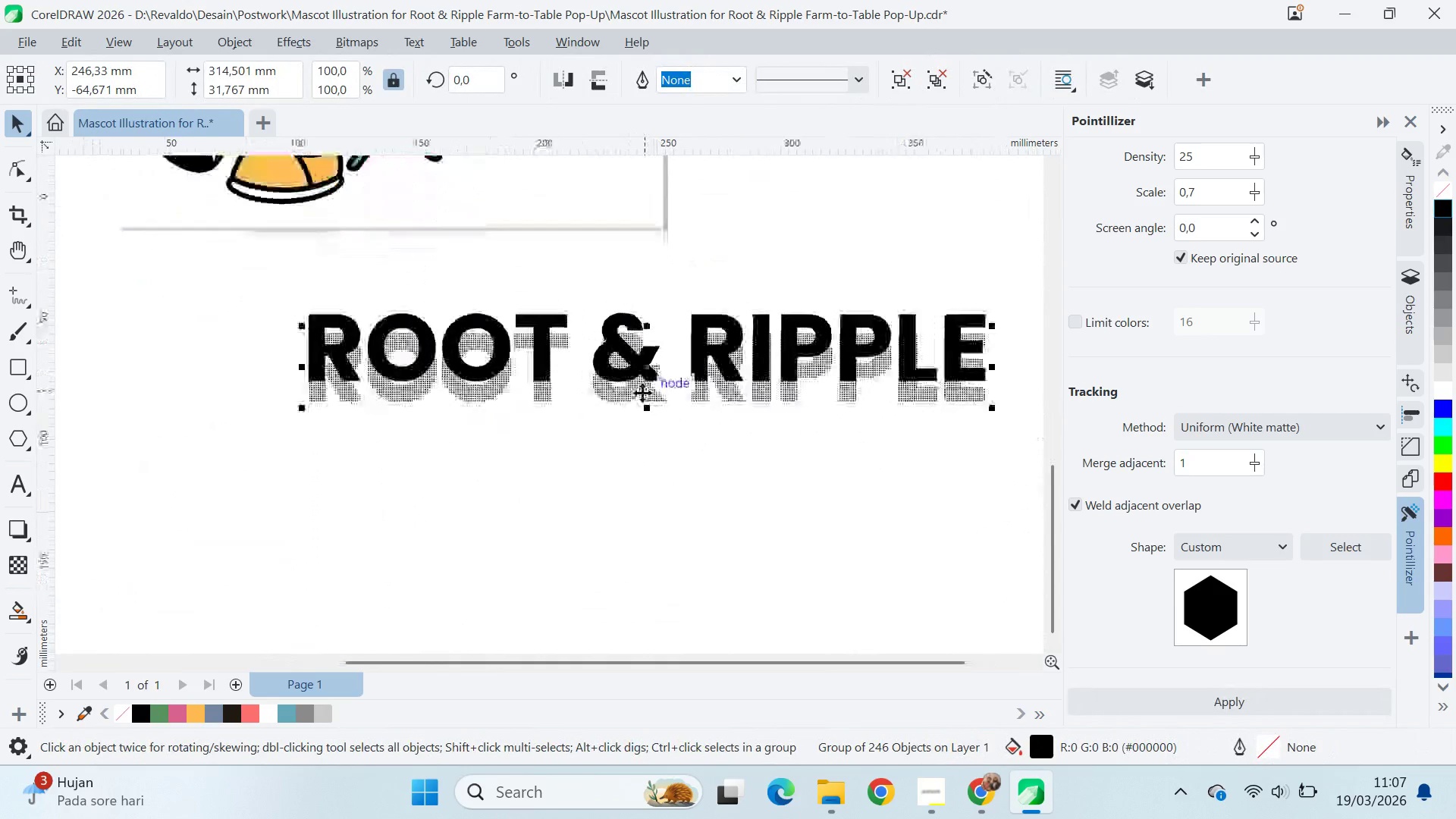 
hold_key(key=ShiftLeft, duration=0.95)
 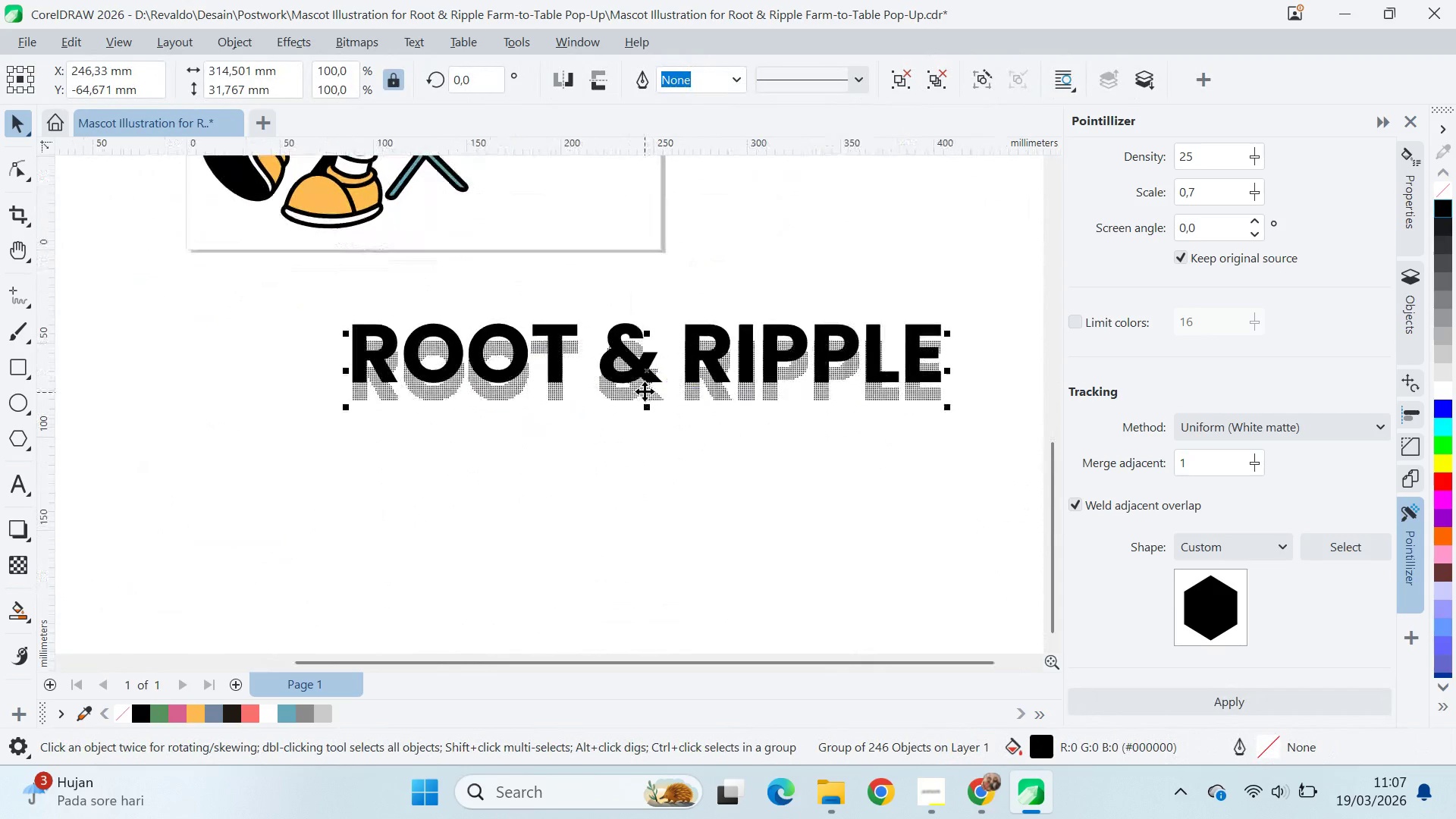 
scroll: coordinate [642, 395], scroll_direction: up, amount: 2.0
 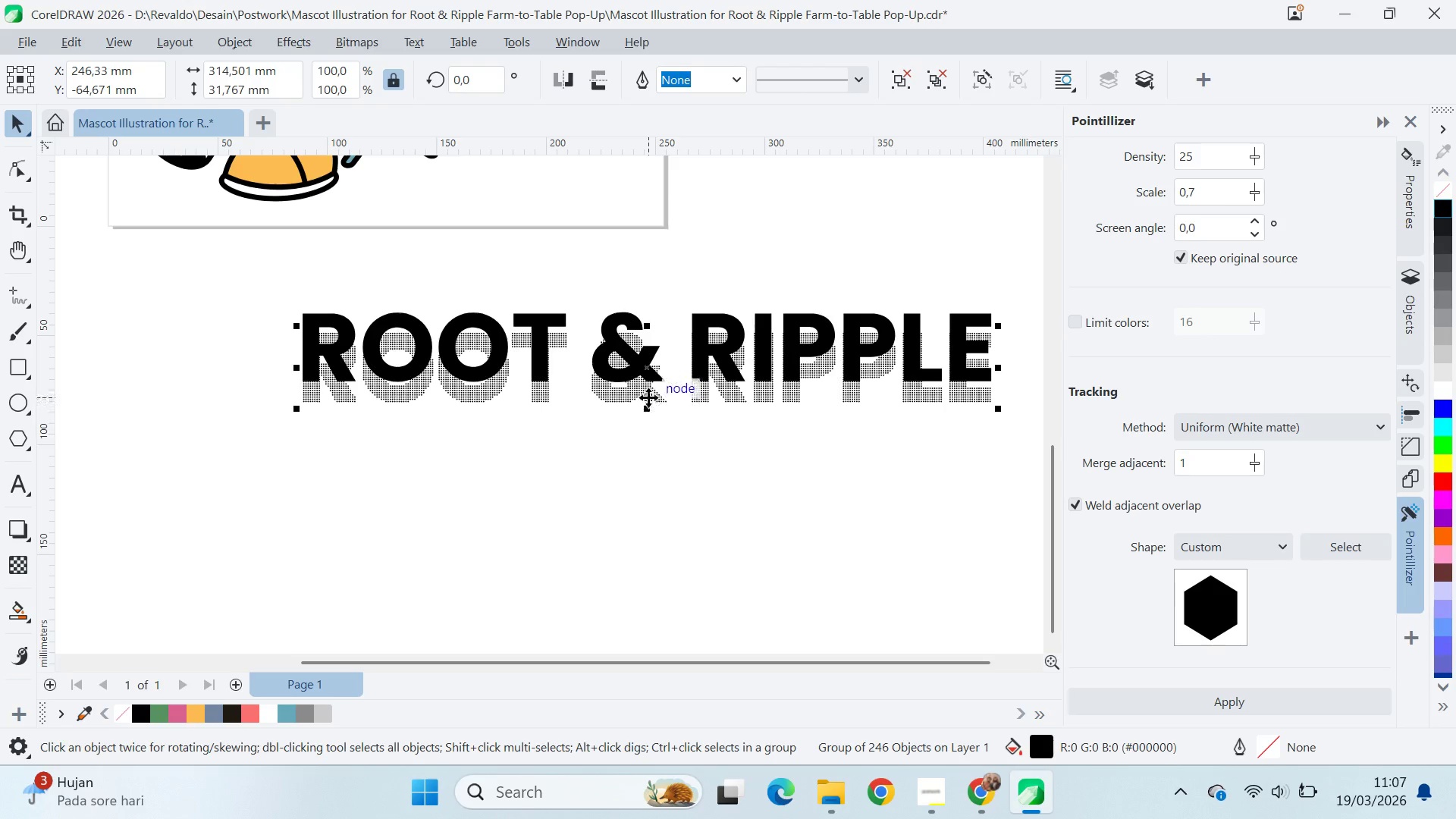 
left_click_drag(start_coordinate=[648, 396], to_coordinate=[648, 403])
 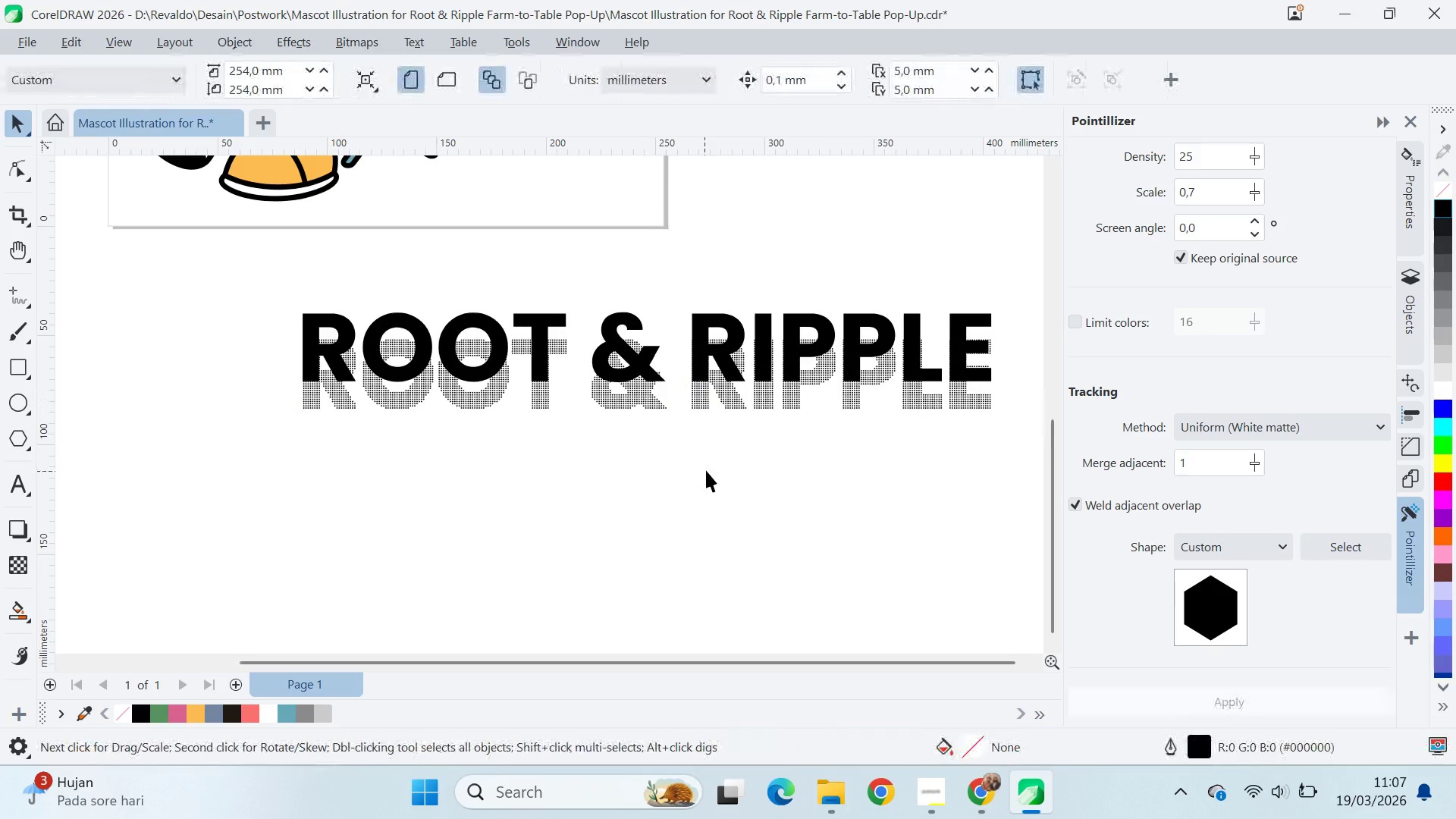 
hold_key(key=ShiftLeft, duration=0.5)
 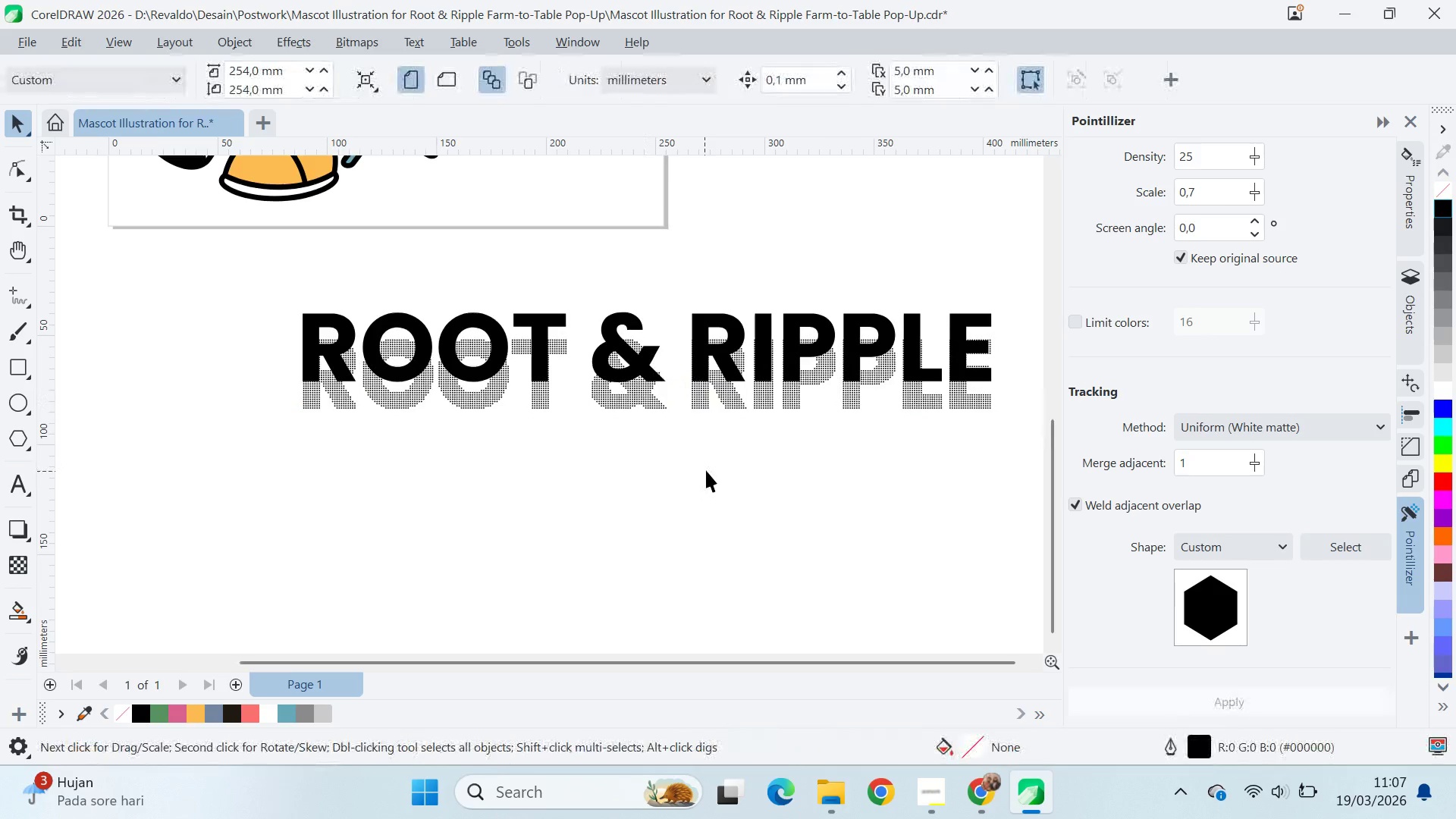 
scroll: coordinate [707, 470], scroll_direction: down, amount: 7.0
 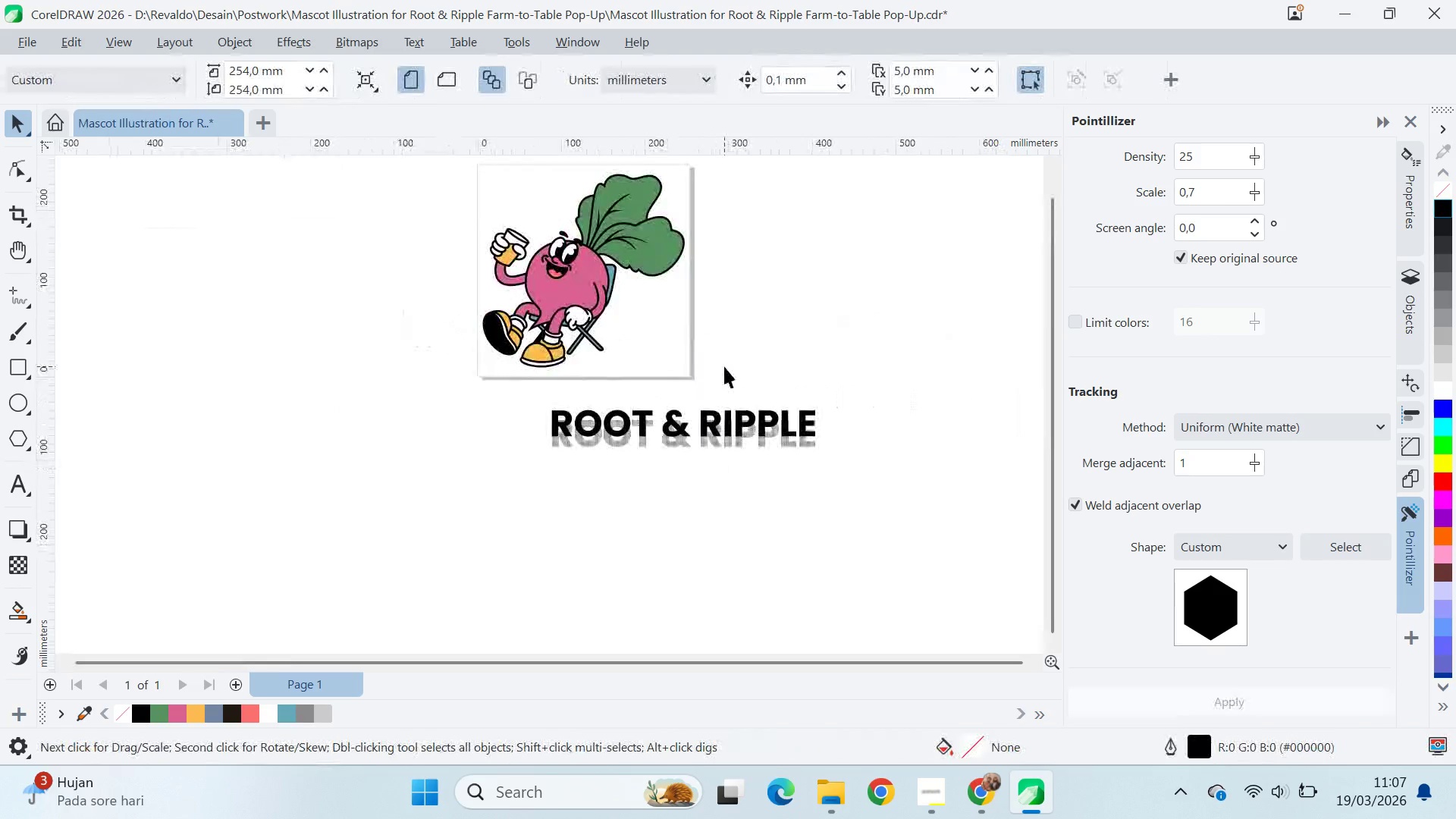 
scroll: coordinate [725, 397], scroll_direction: up, amount: 9.0
 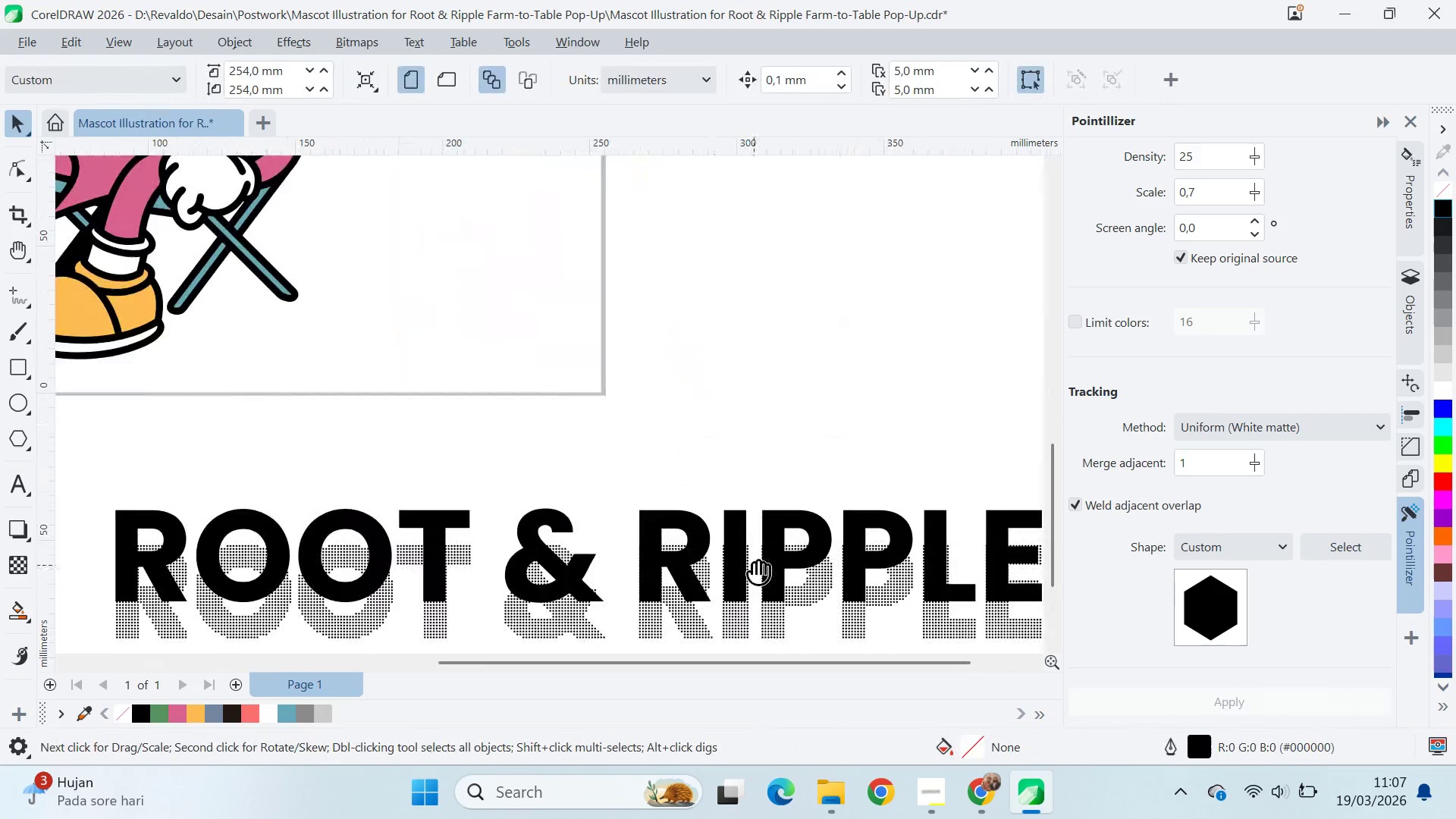 
type(qv)
 